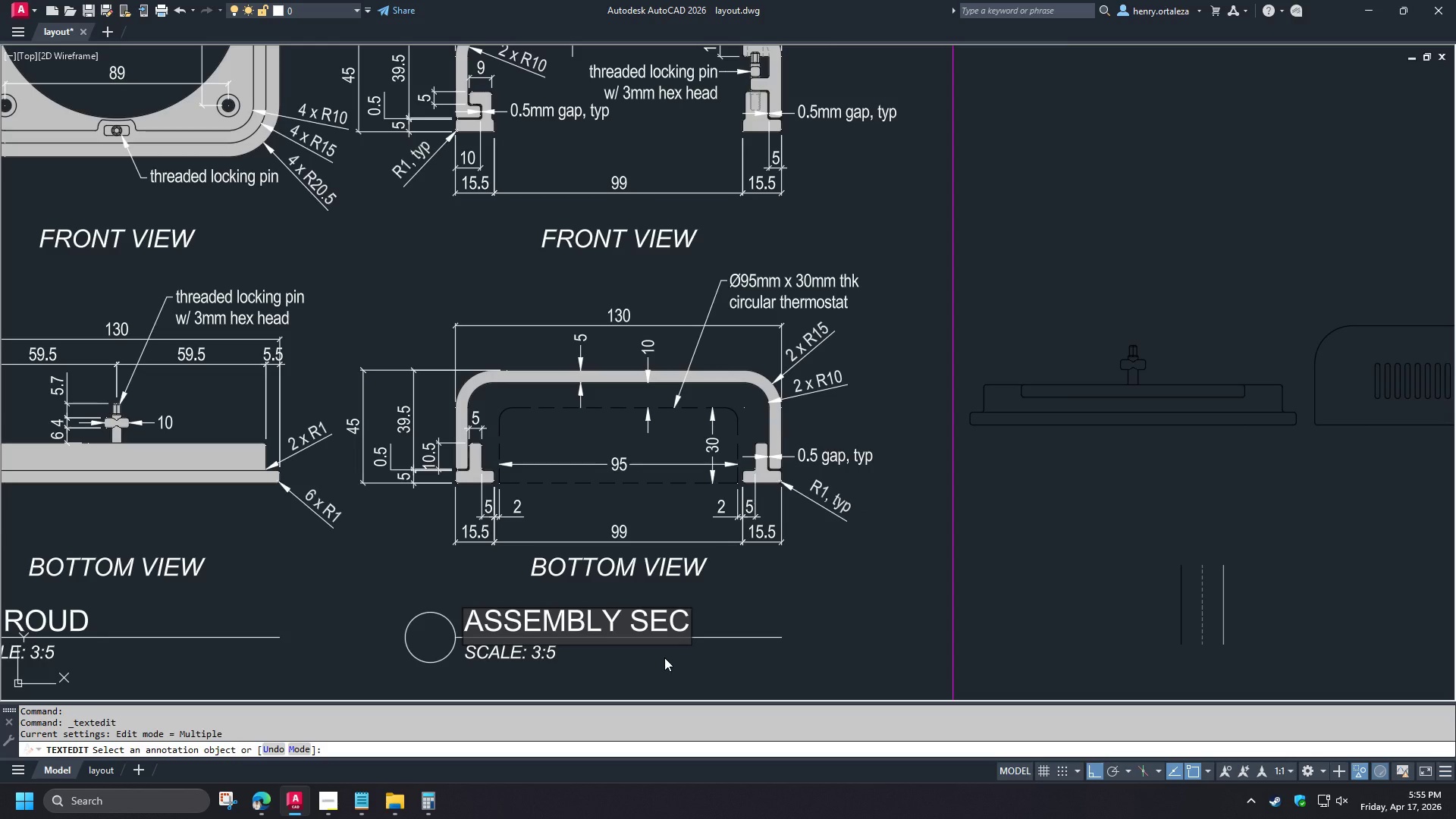 
key(Backspace)
key(Backspace)
key(Backspace)
type(SECTION)
 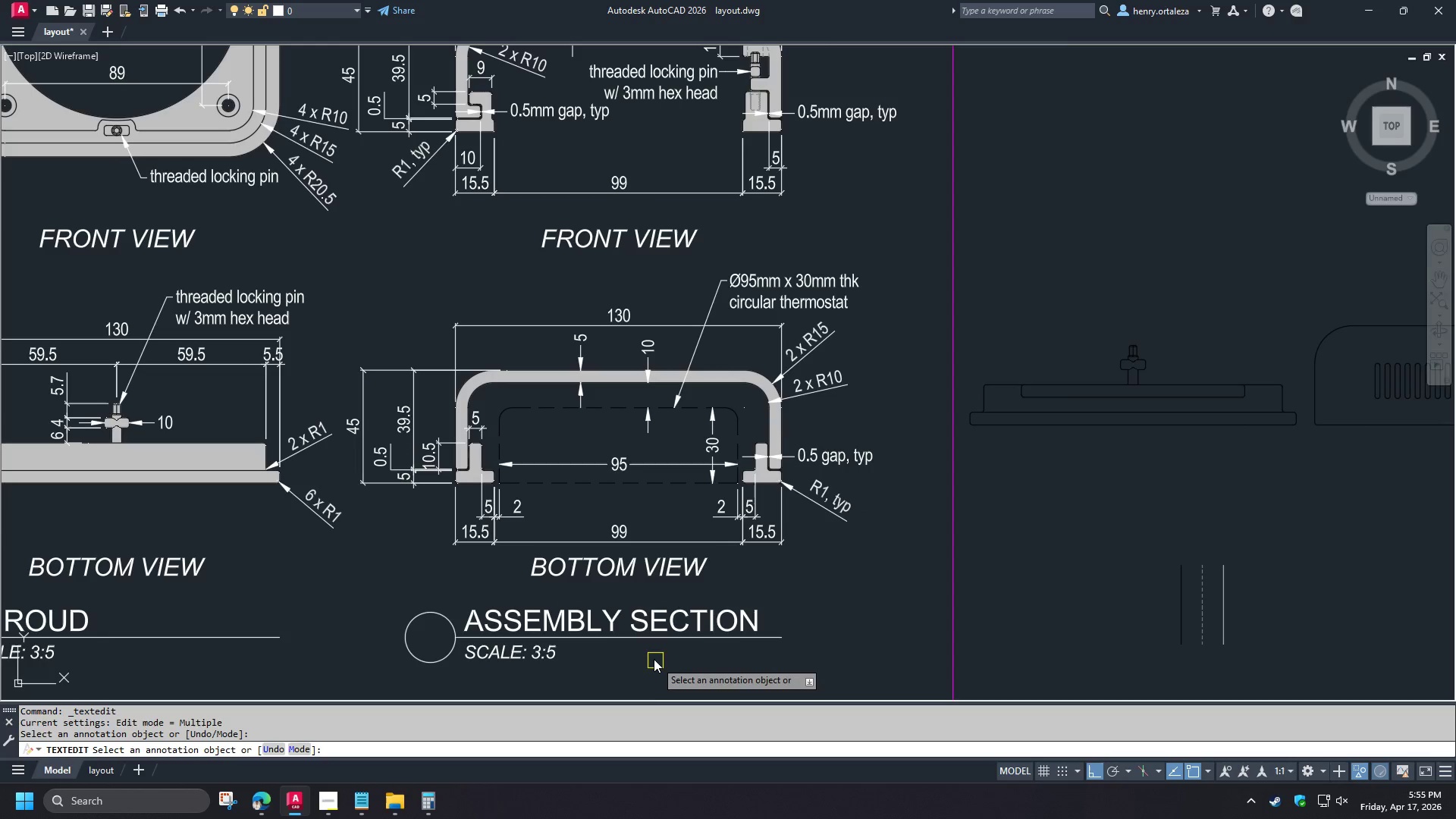 
wait(5.83)
 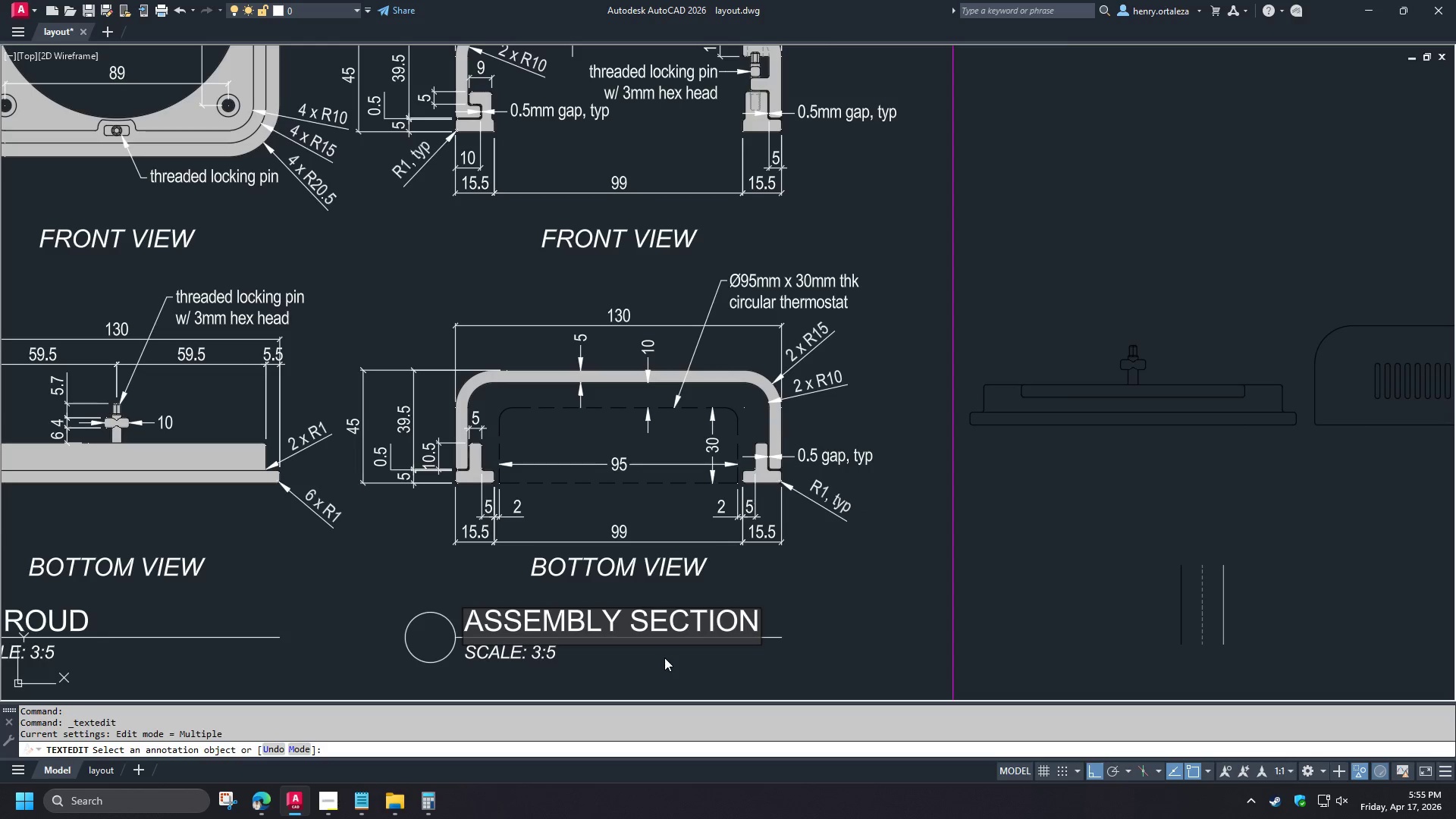 
double_click([643, 621])
 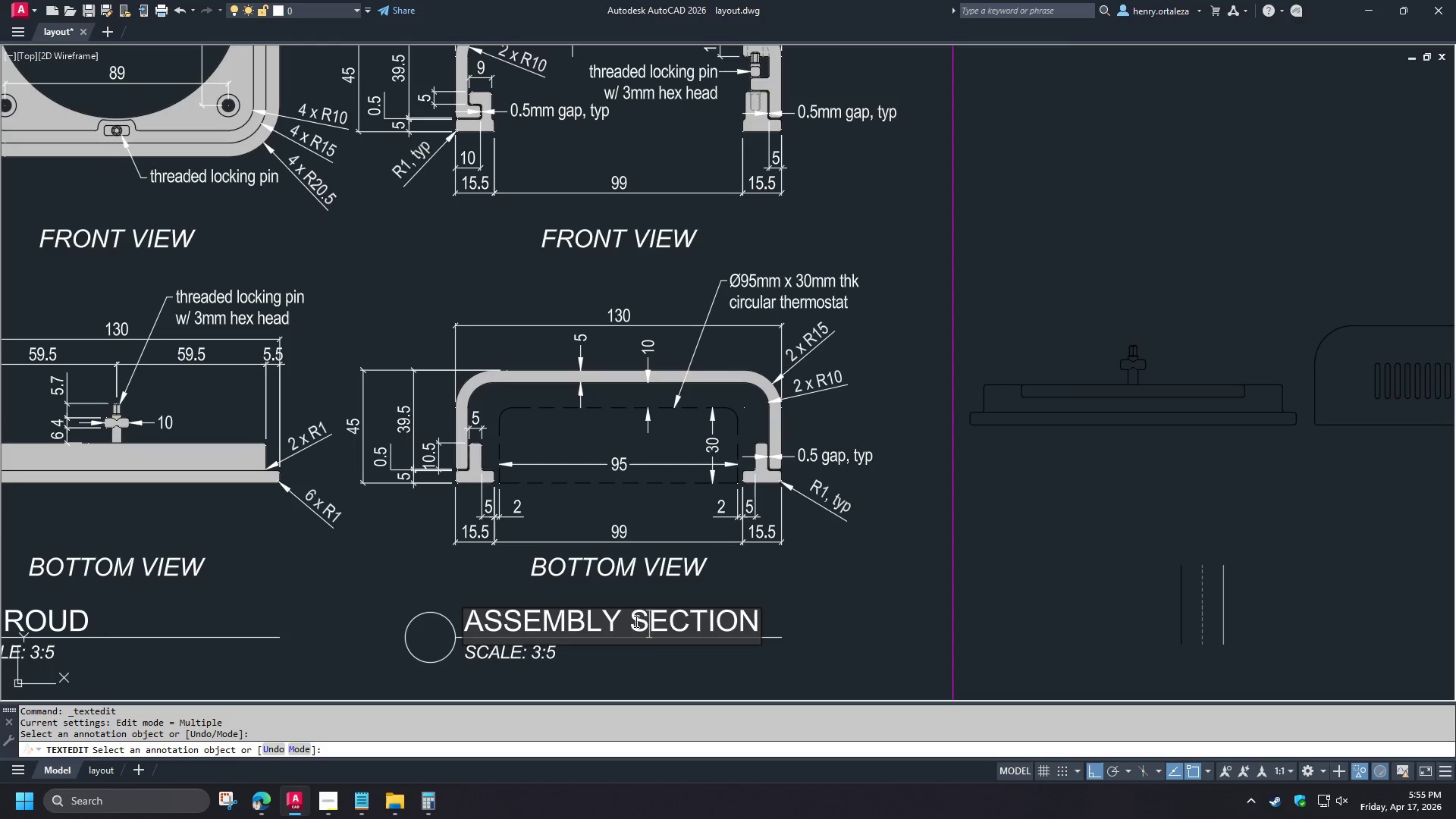 
left_click_drag(start_coordinate=[634, 622], to_coordinate=[867, 604])
 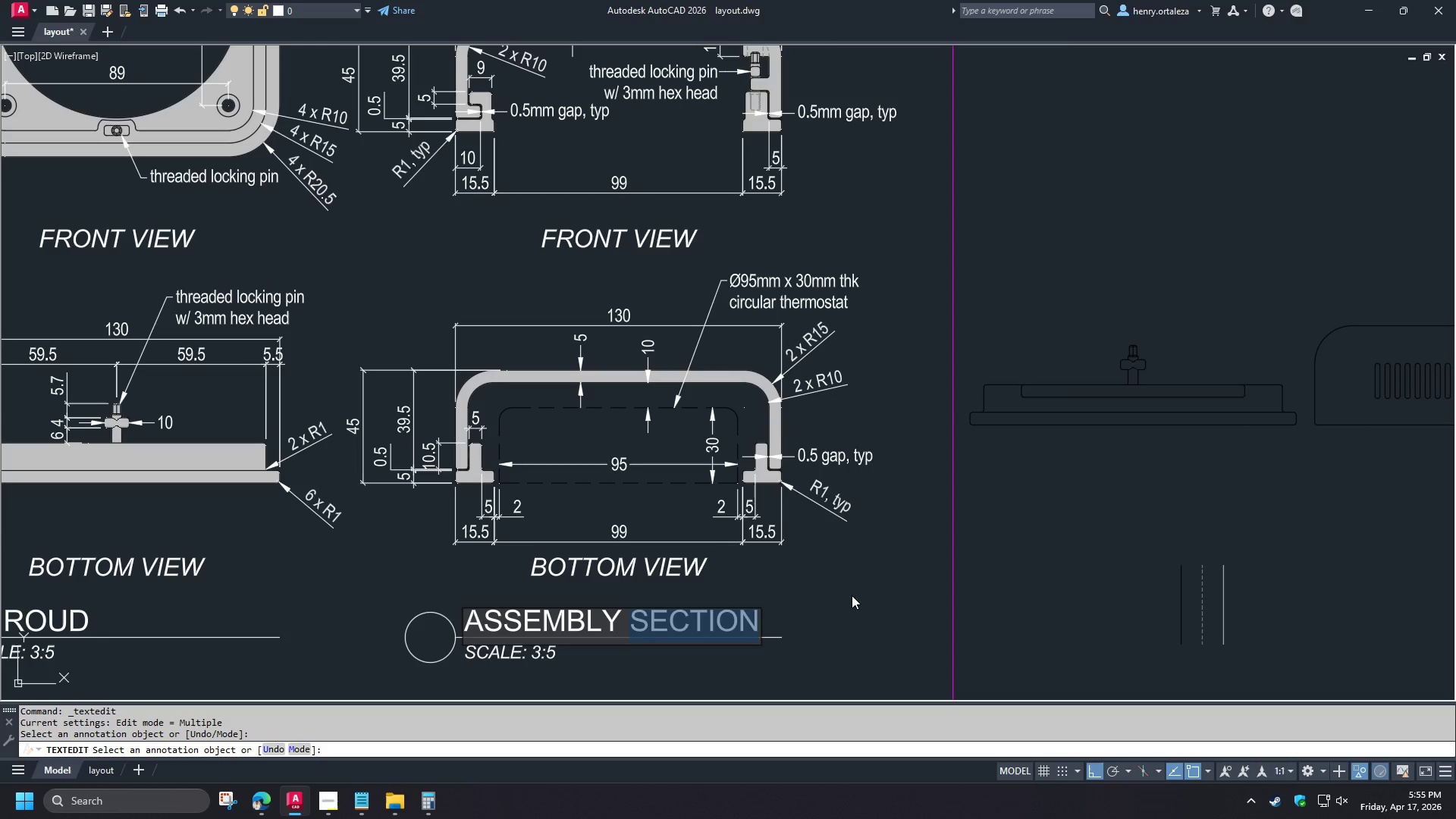 
key(Backspace)
 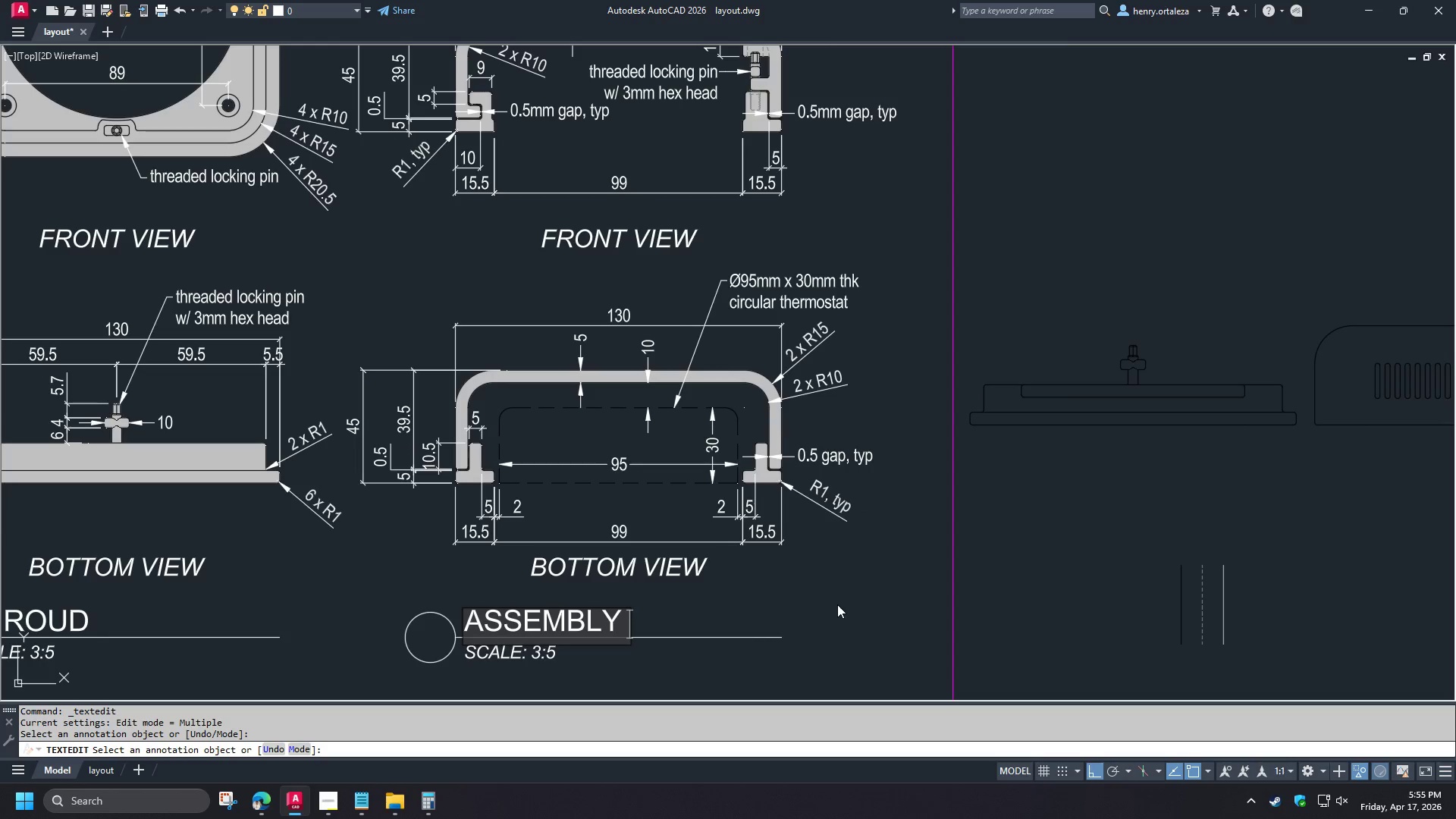 
key(Backspace)
 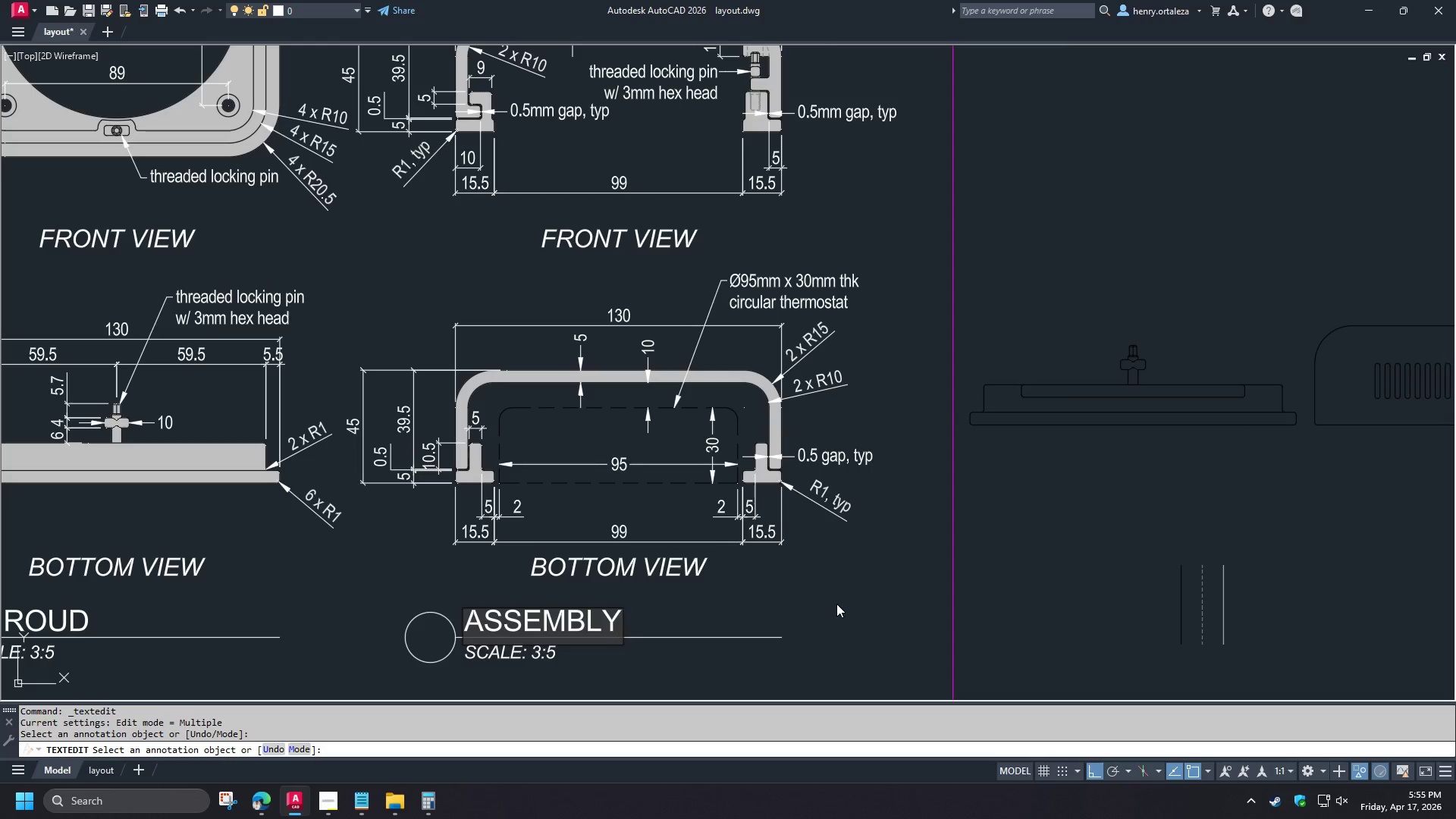 
left_click([836, 604])
 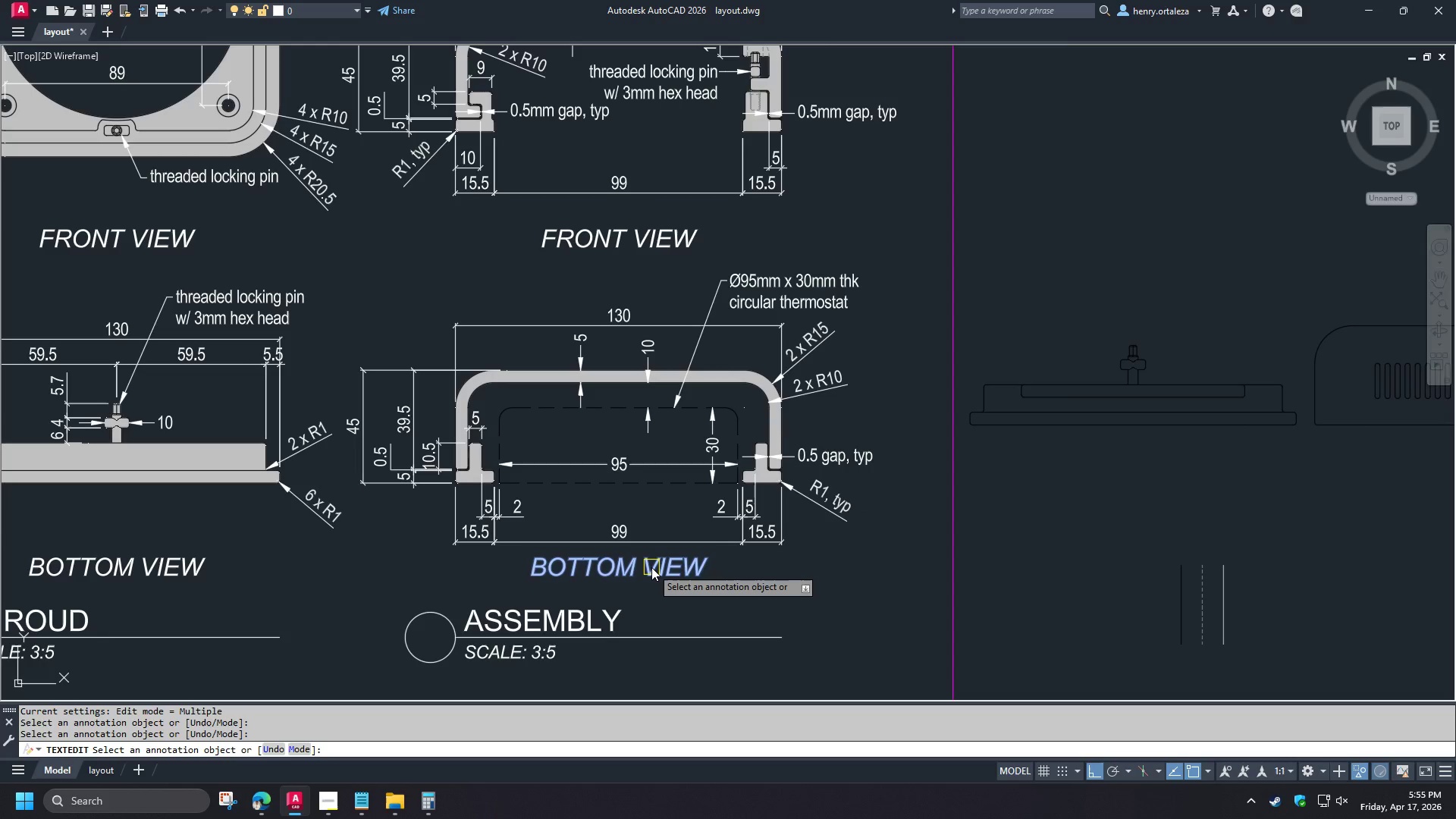 
left_click([651, 567])
 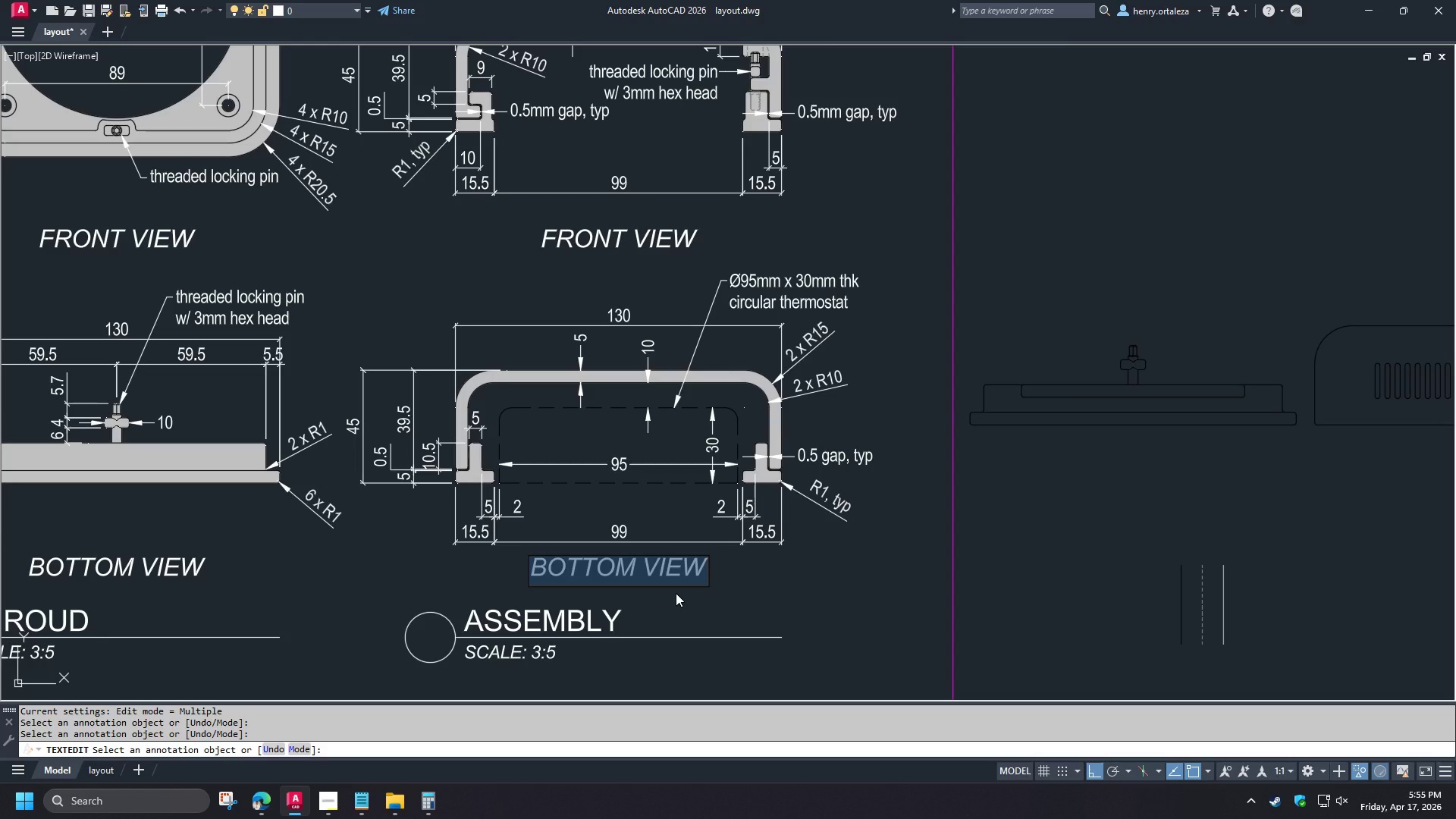 
type(FRONT SECTIN)
key(Backspace)
type(ON)
 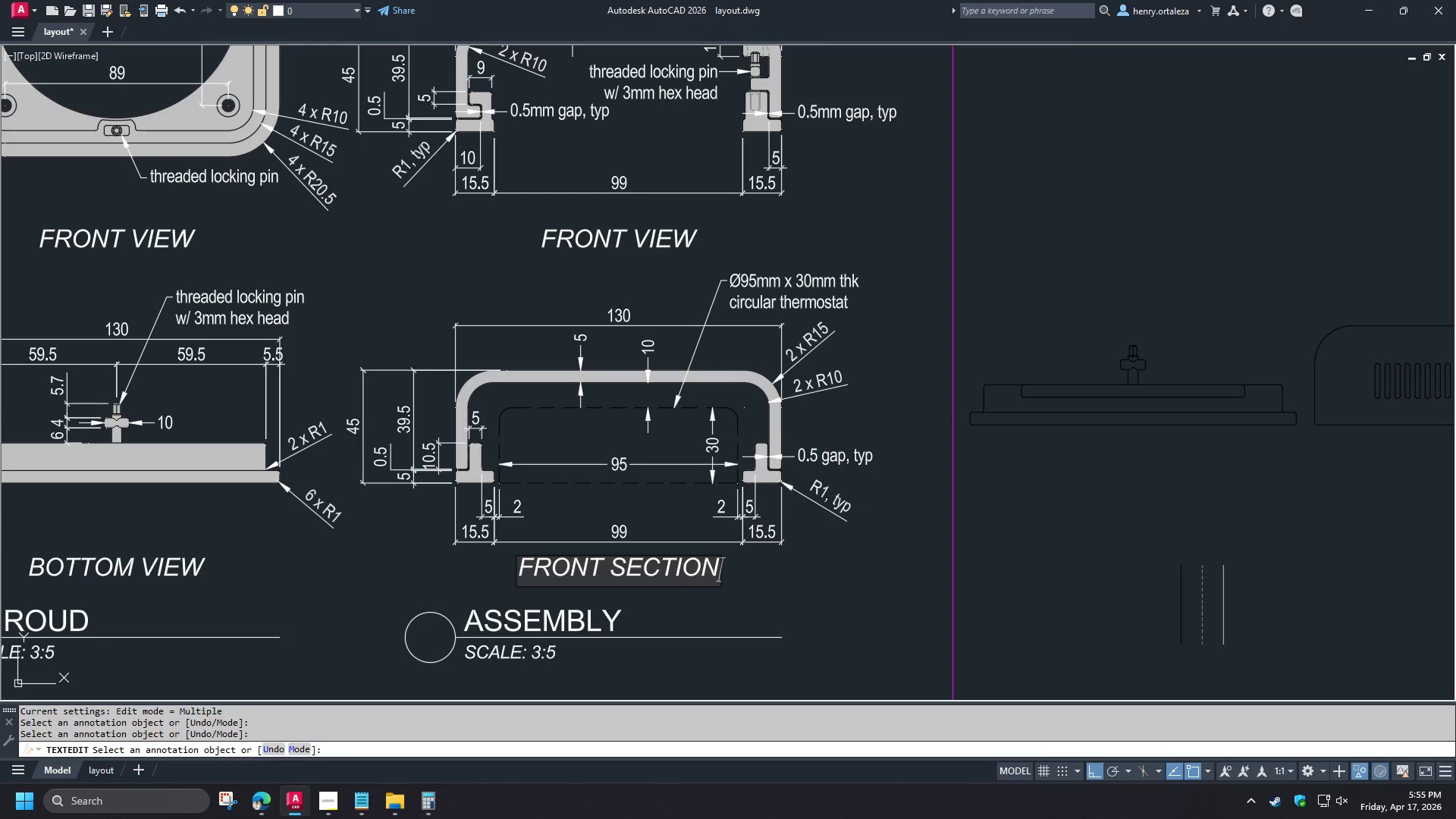 
left_click([676, 593])
 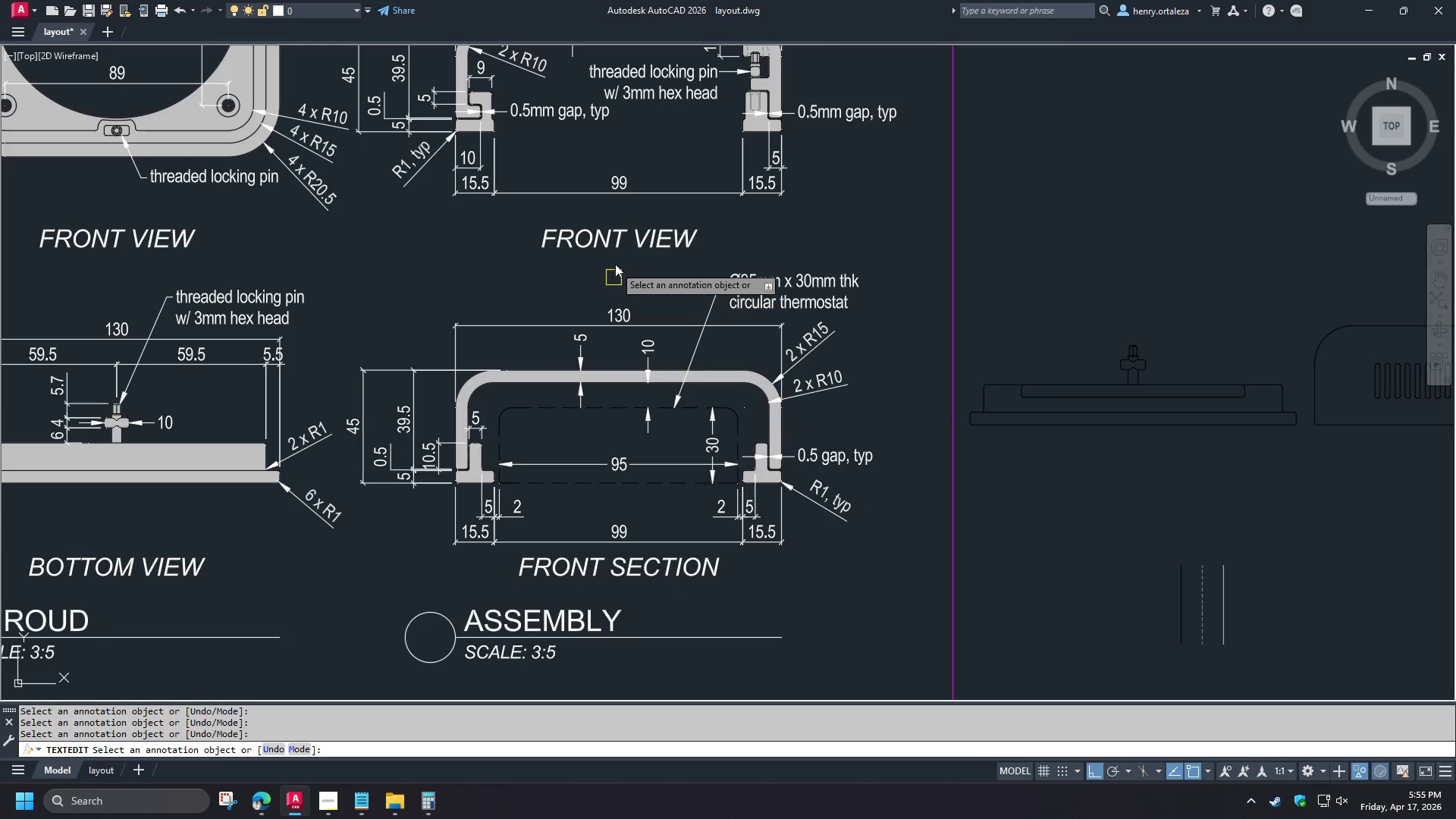 
left_click([616, 249])
 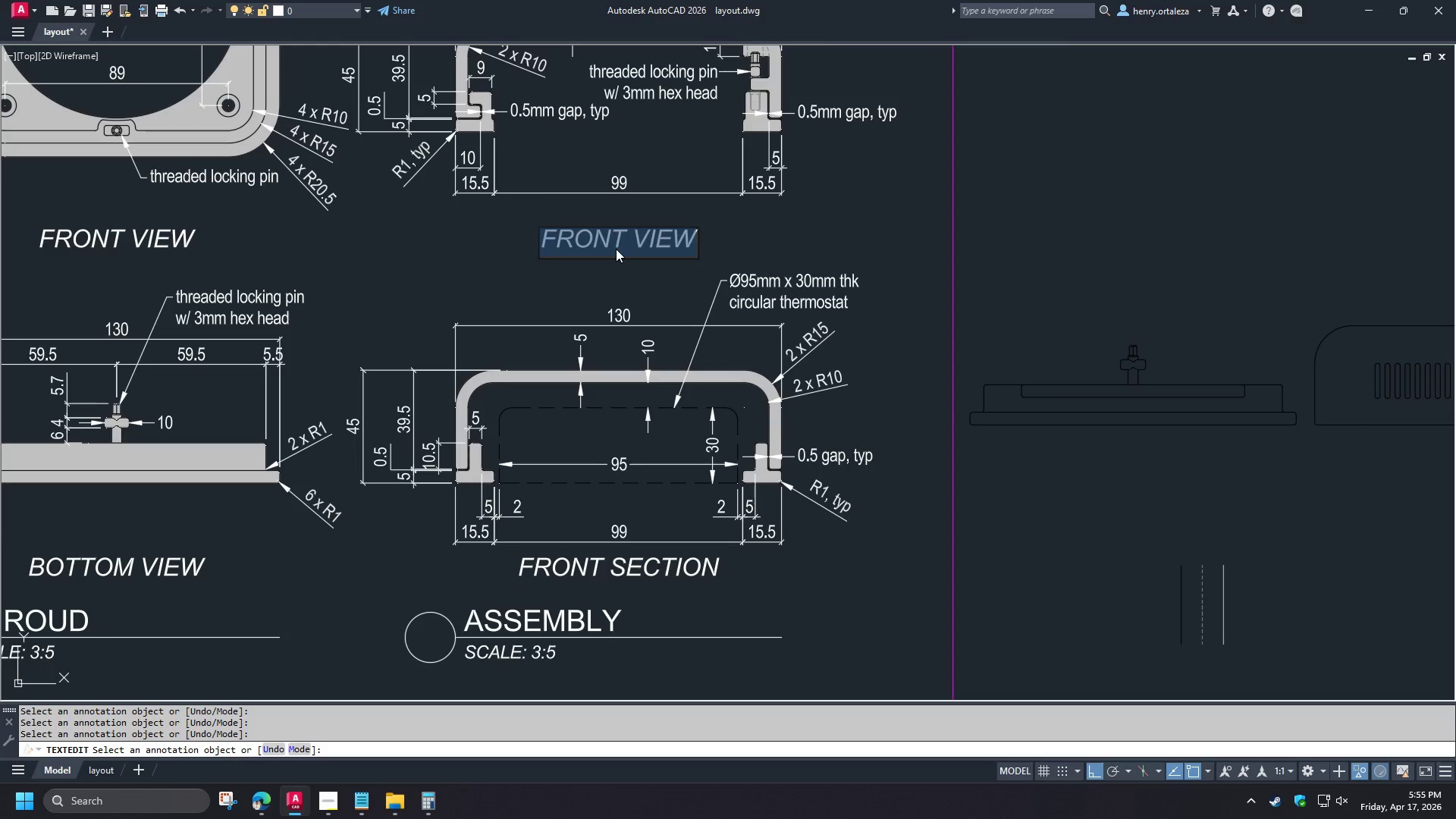 
type(SIDE SECTION)
 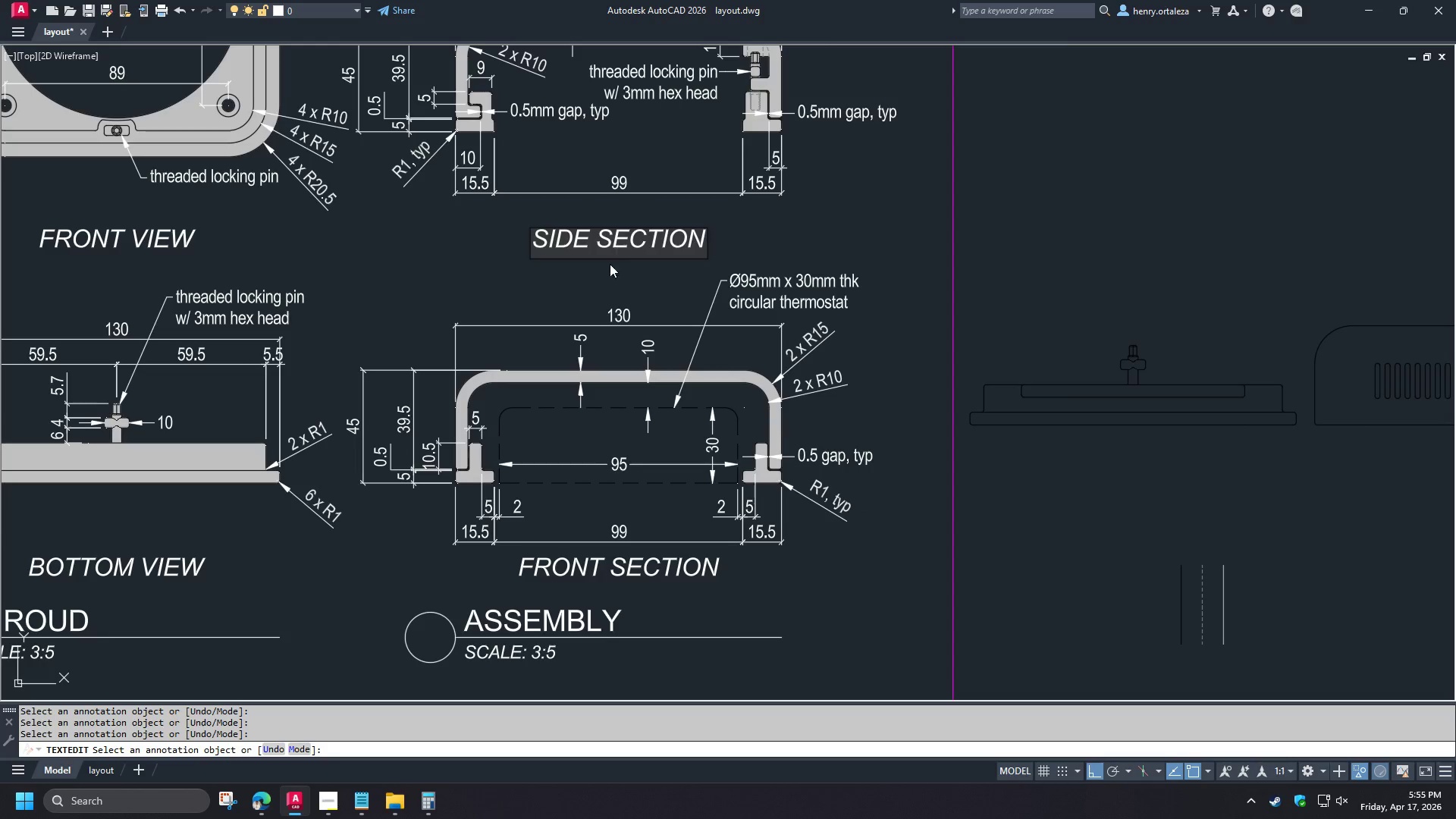 
left_click([603, 277])
 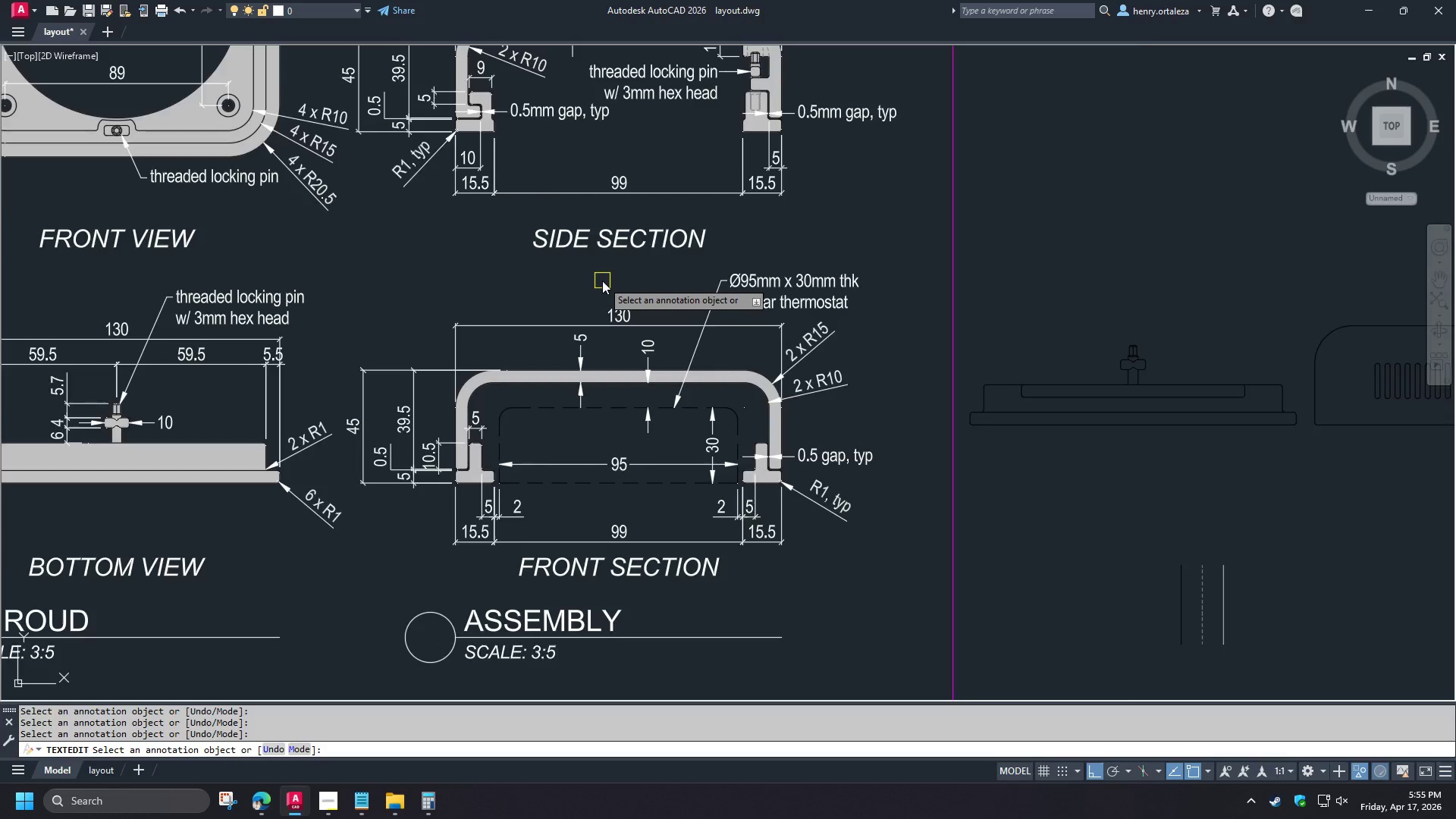 
key(Space)
 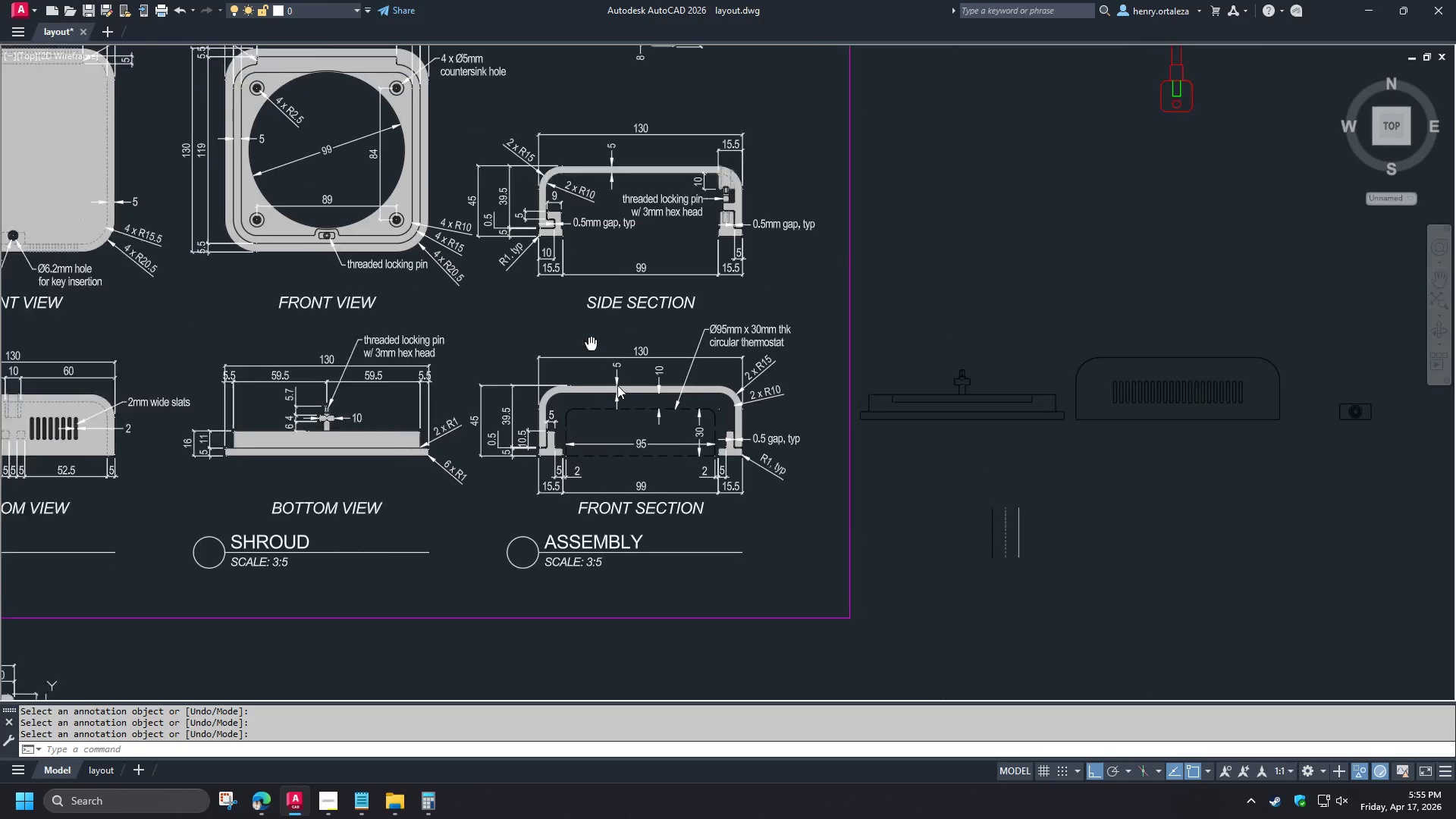 
scroll: coordinate [602, 281], scroll_direction: down, amount: 1.0
 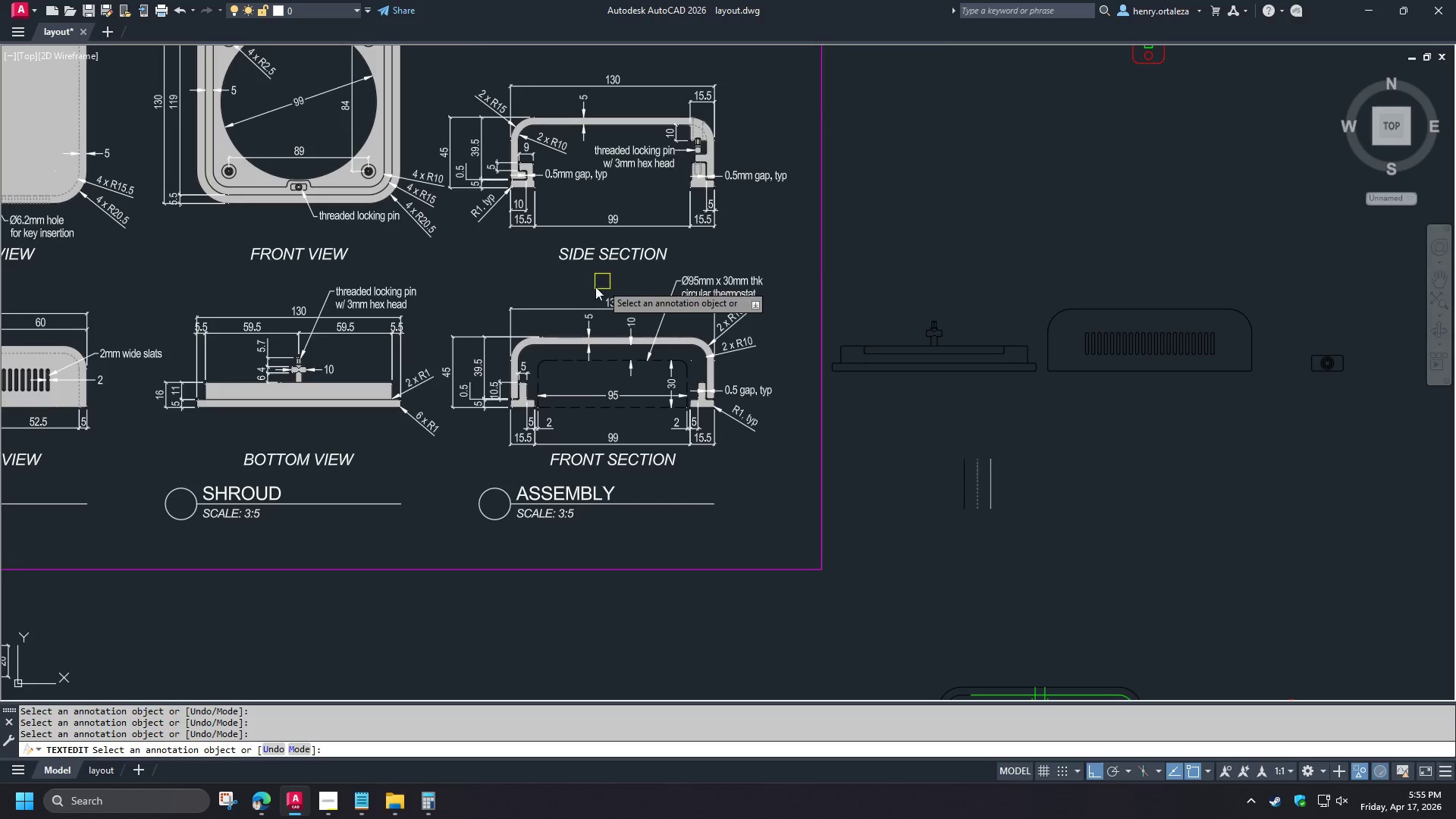 
type(RE )
 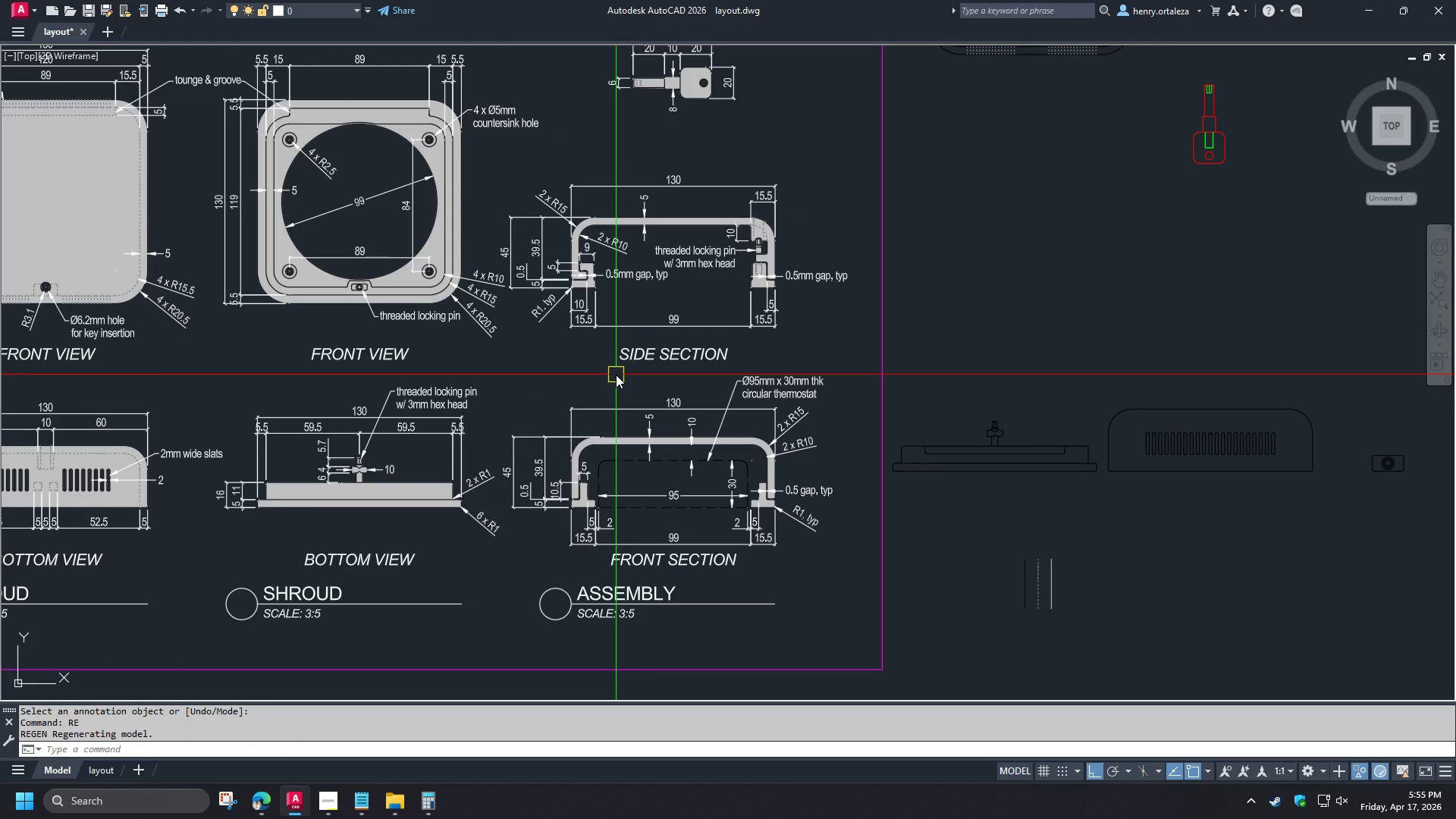 
wait(7.61)
 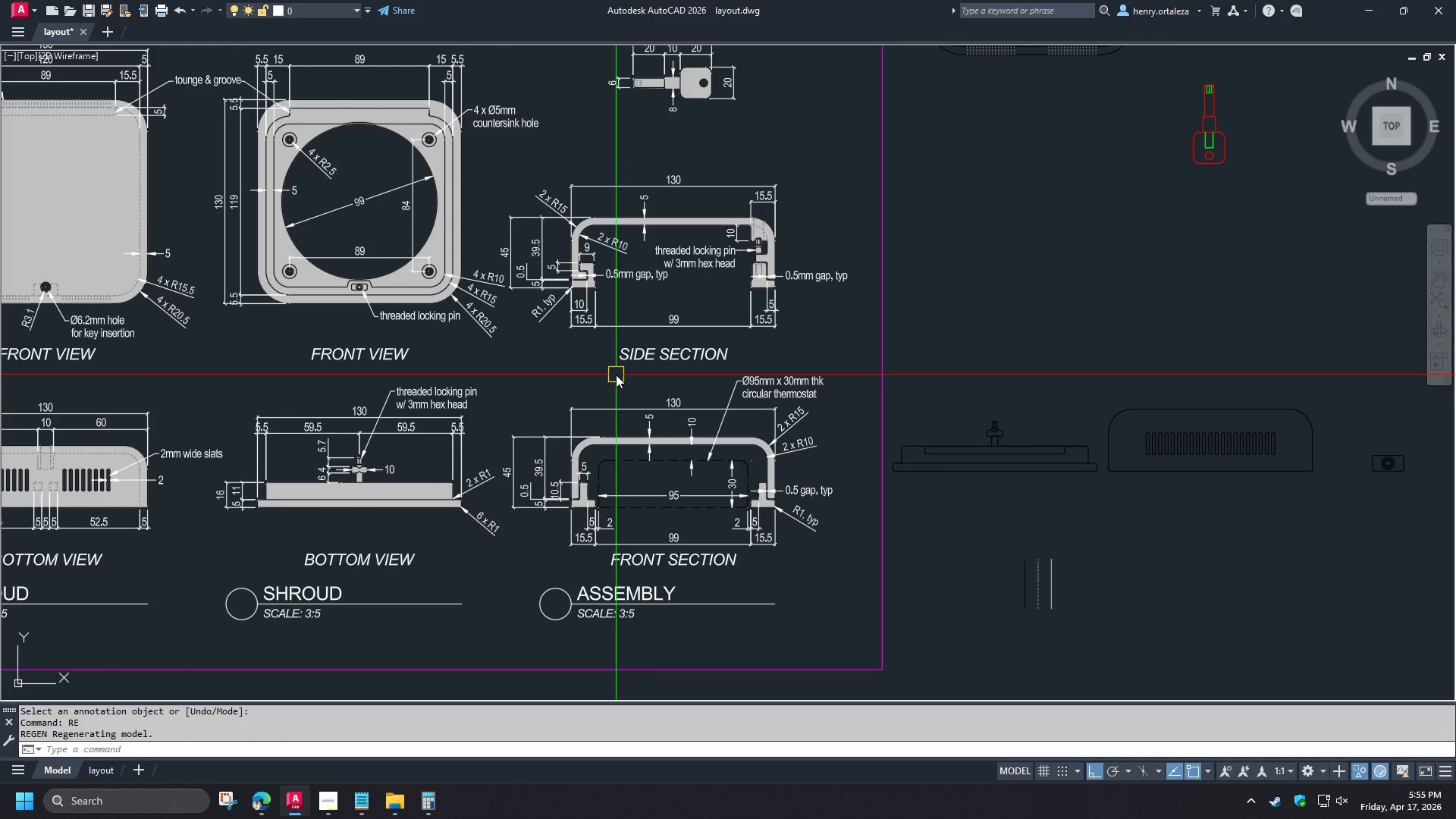 
scroll: coordinate [609, 381], scroll_direction: down, amount: 1.0
 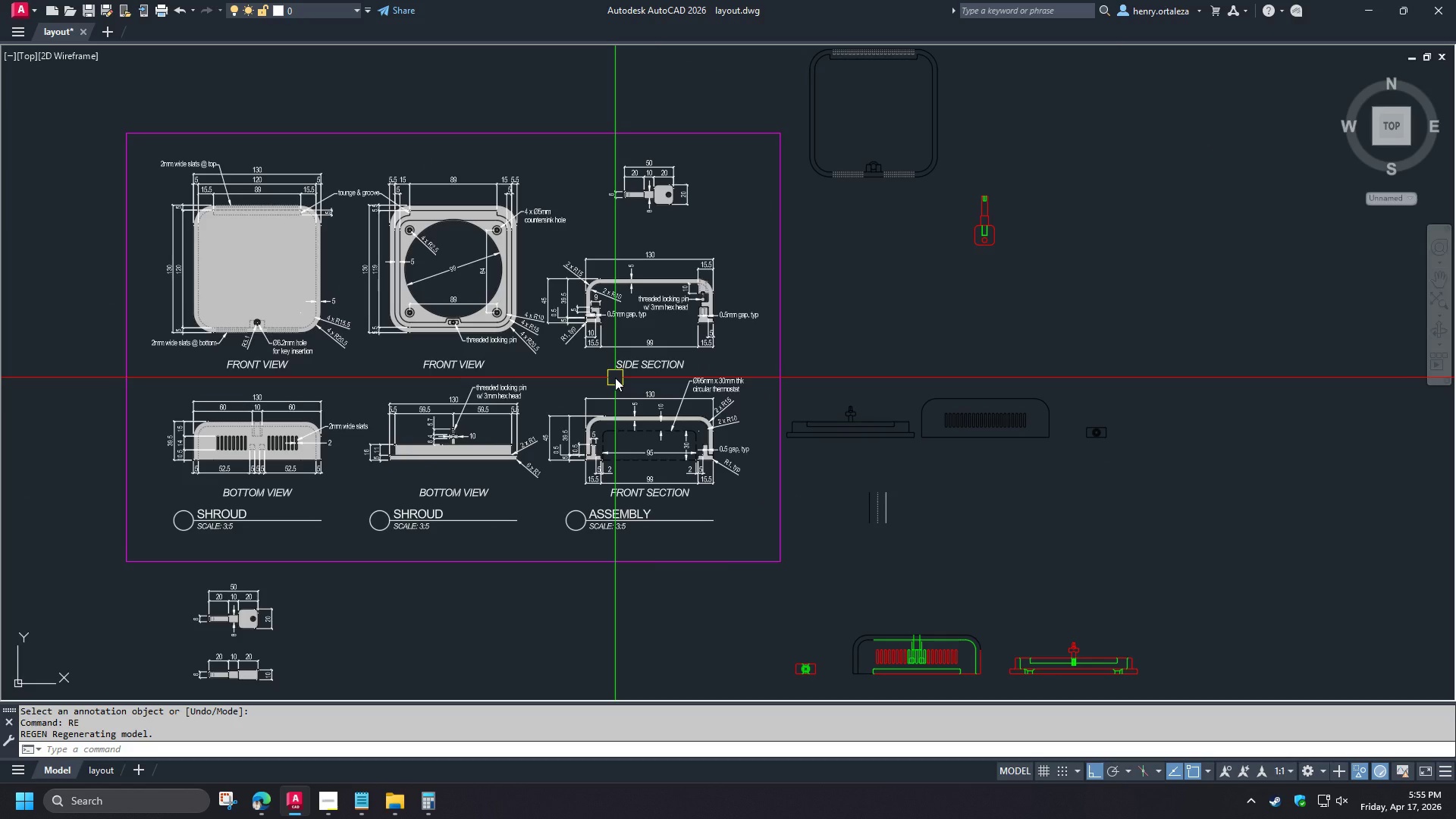 
scroll: coordinate [615, 378], scroll_direction: up, amount: 1.0
 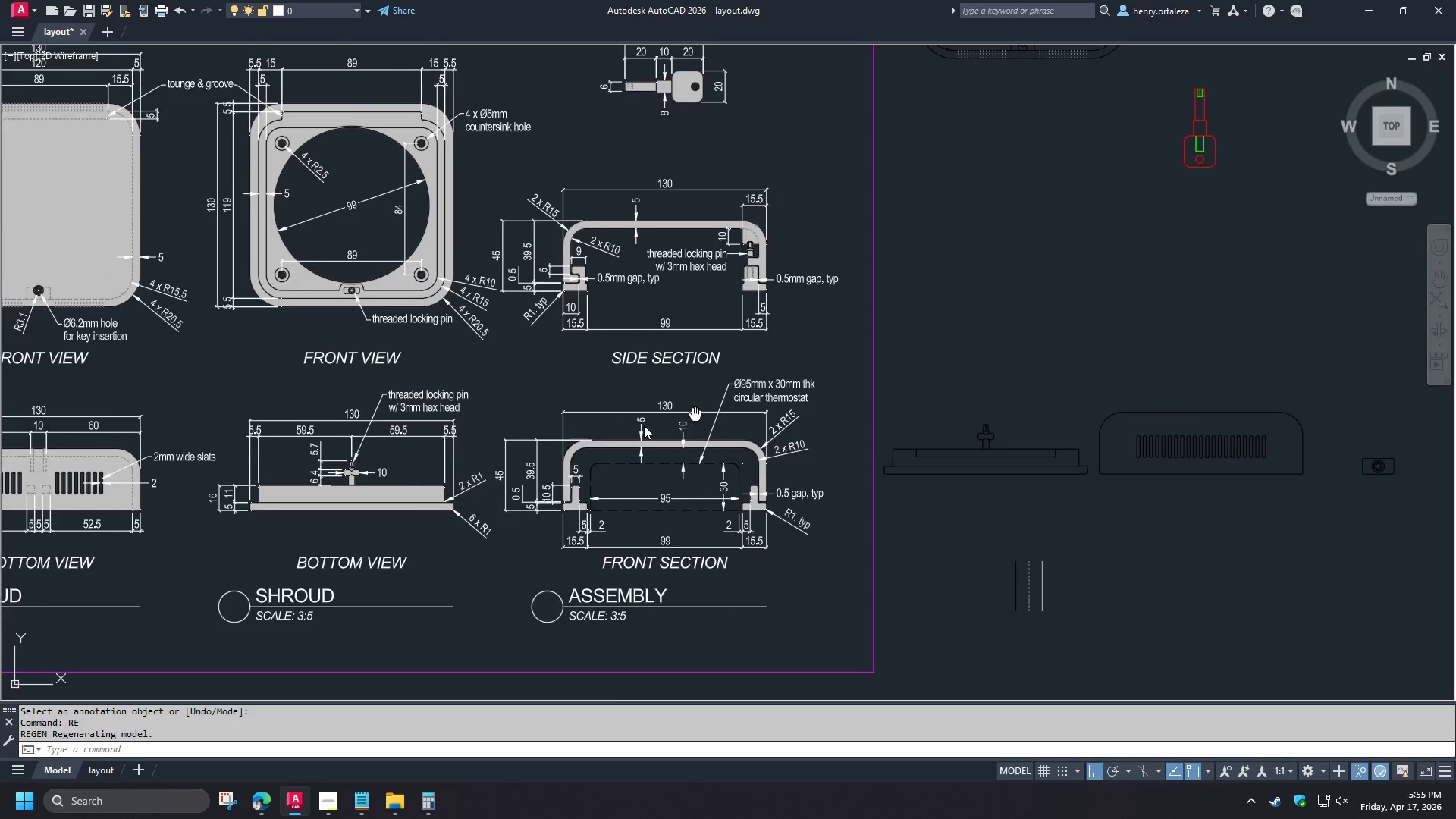 
scroll: coordinate [653, 504], scroll_direction: down, amount: 1.0
 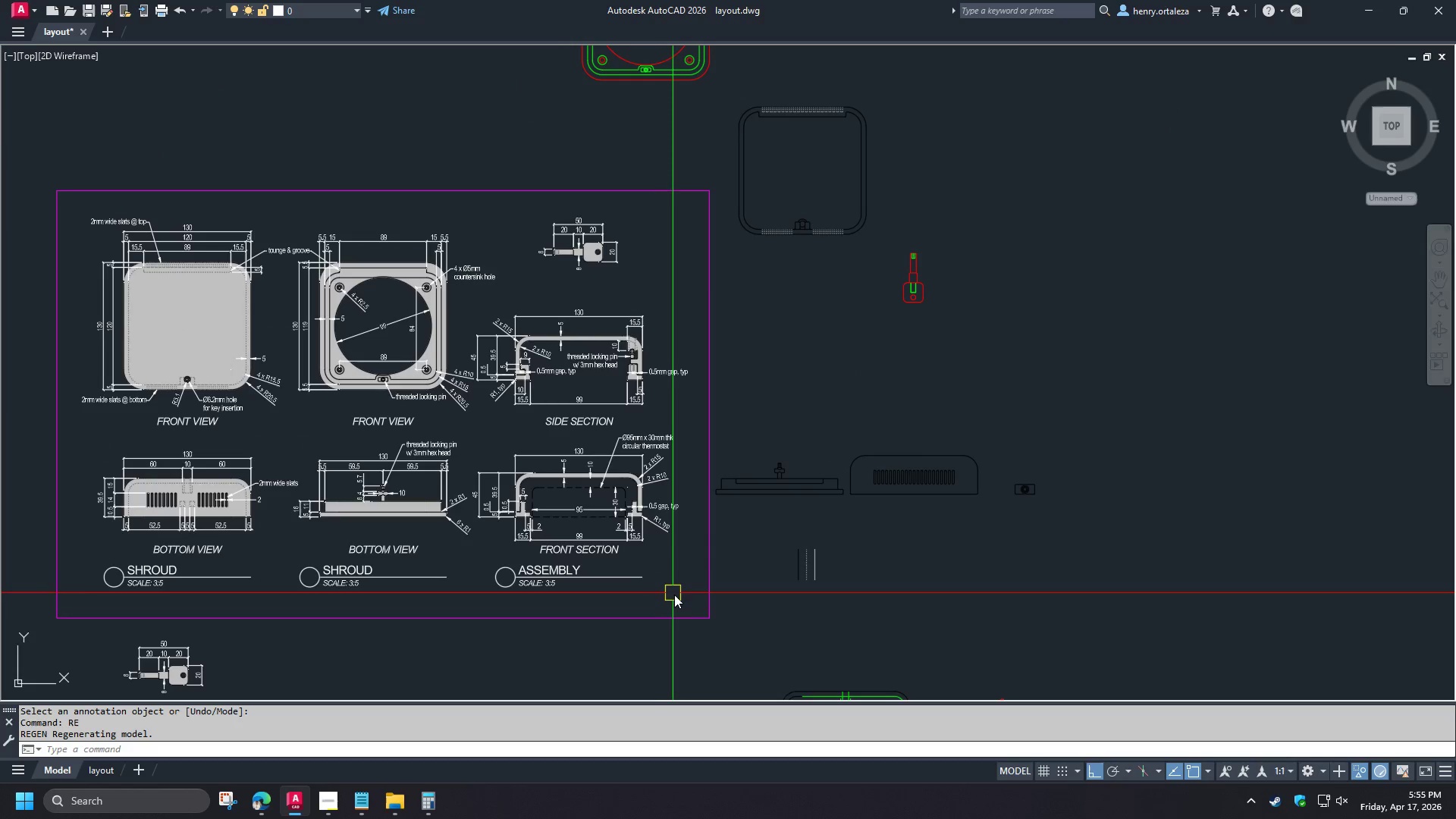 
left_click([680, 597])
 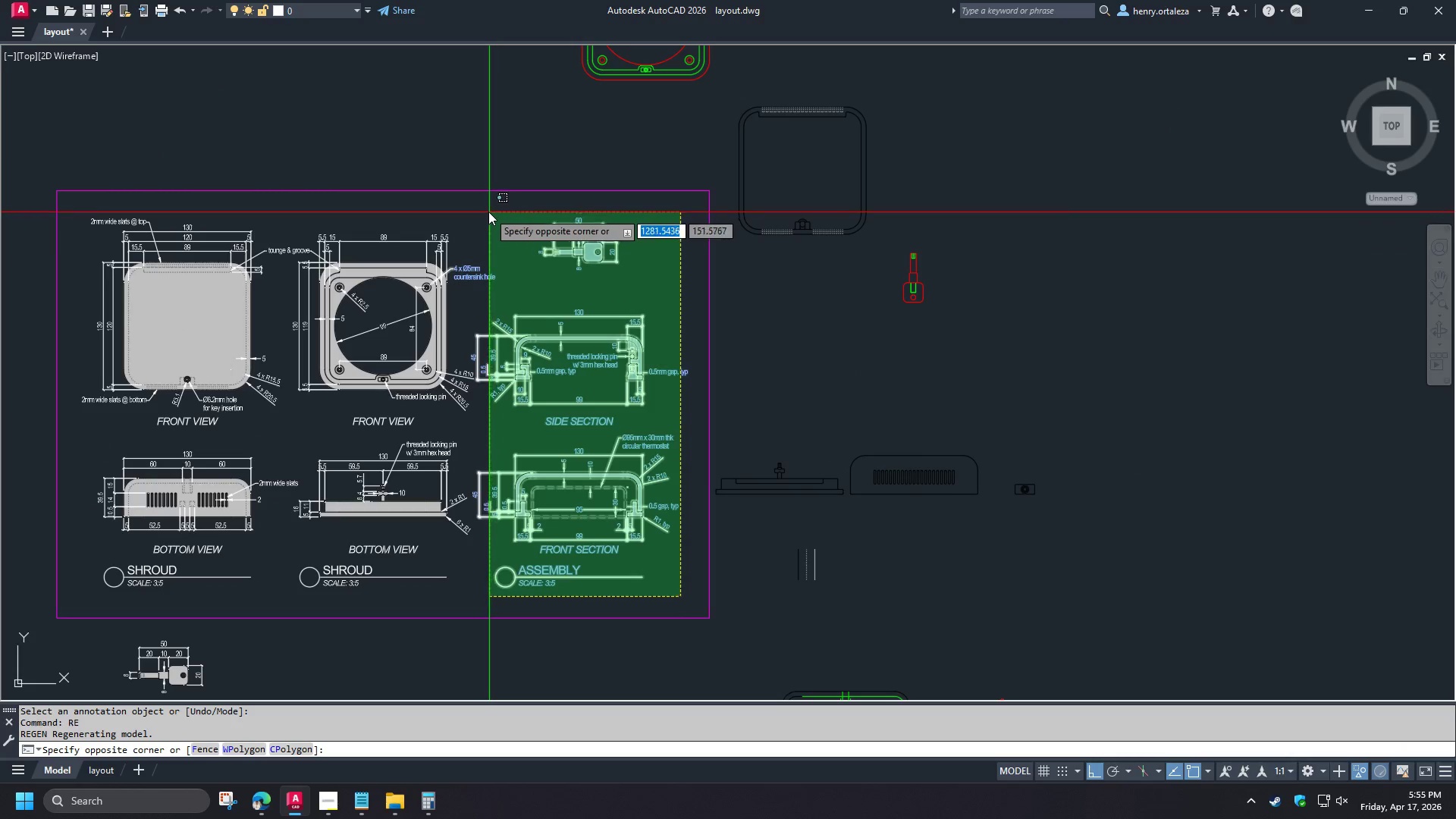 
left_click([488, 212])
 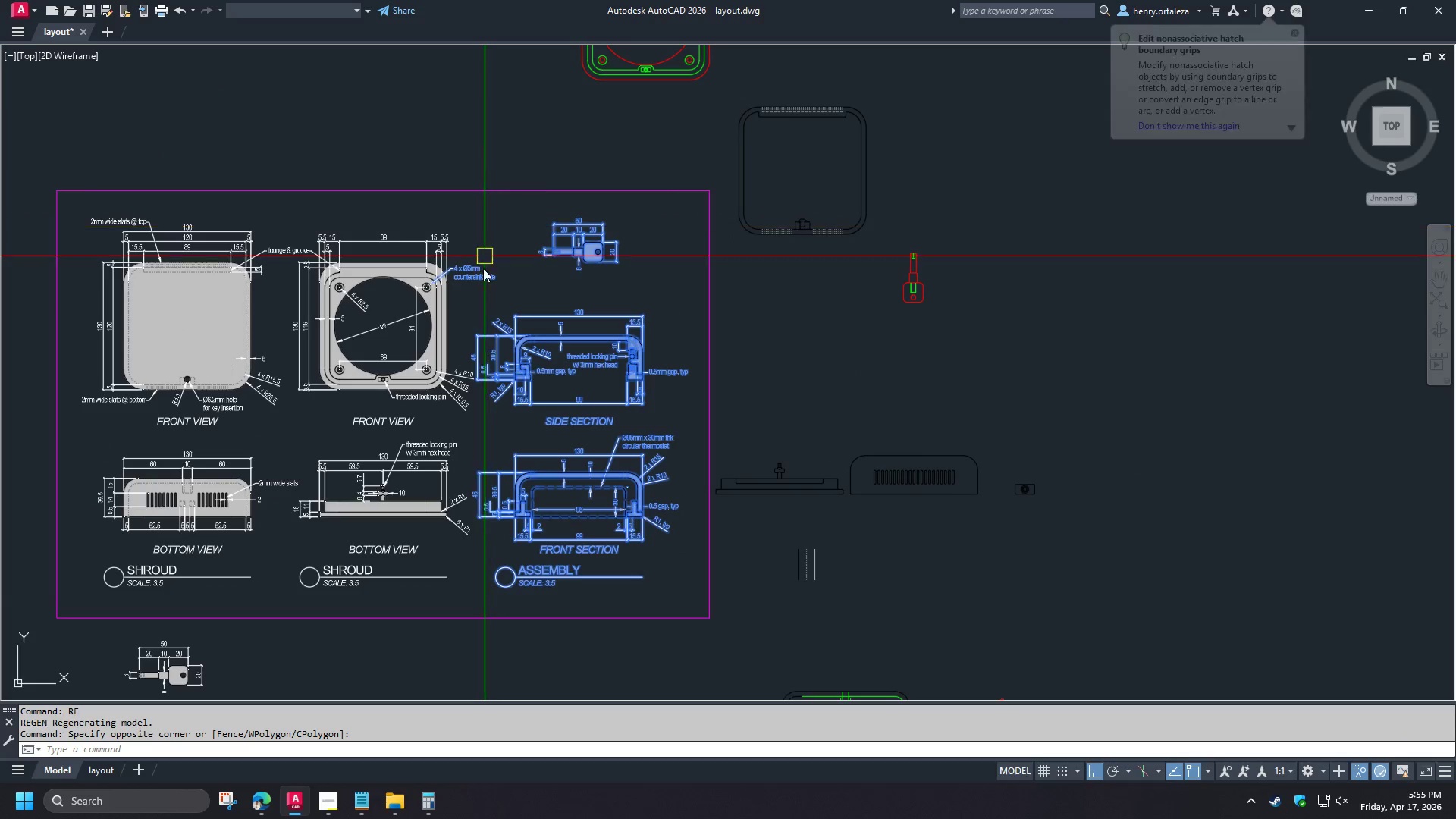 
hold_key(key=ShiftLeft, duration=0.61)
left_click([482, 278])
 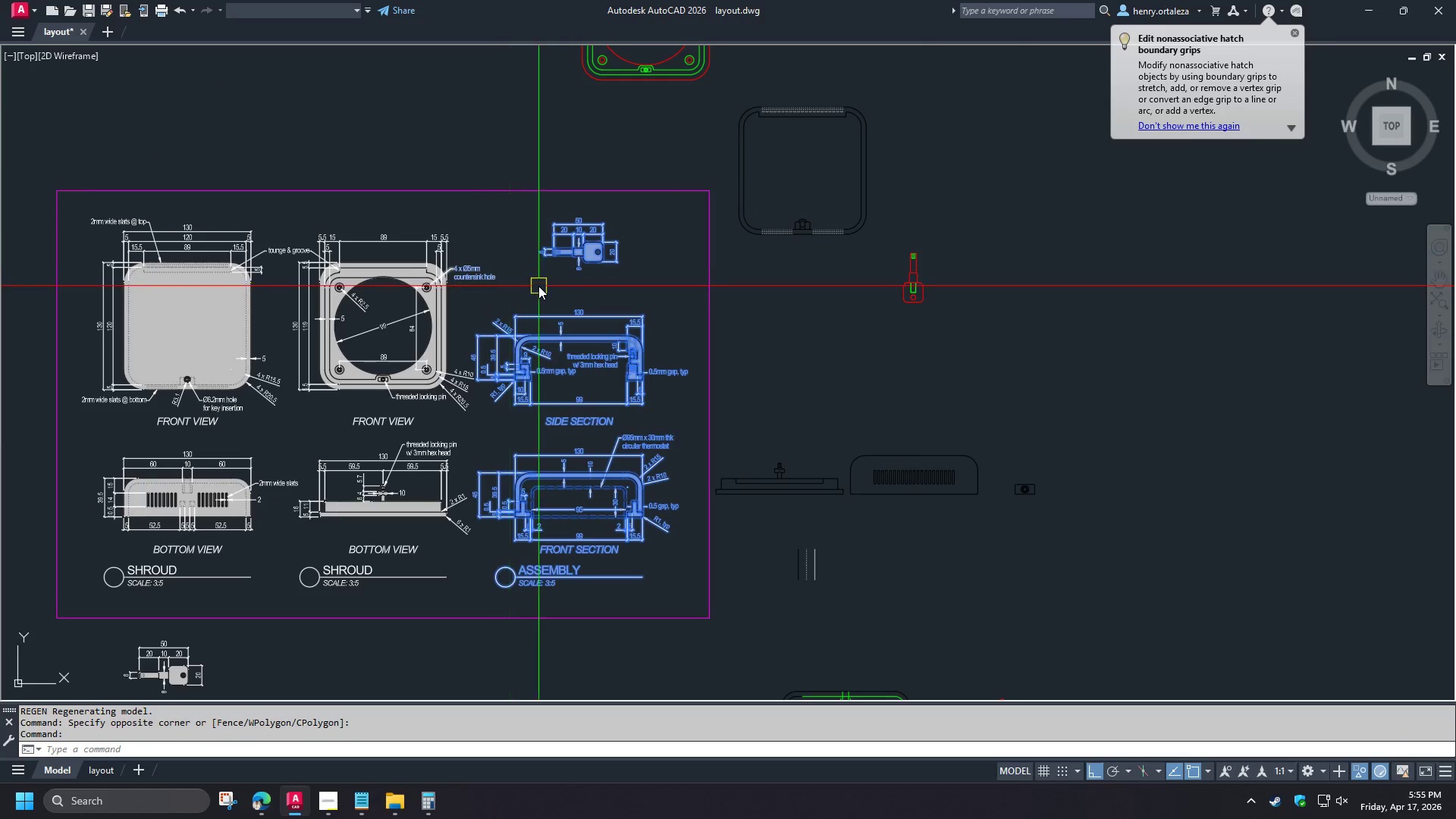 
key(M)
 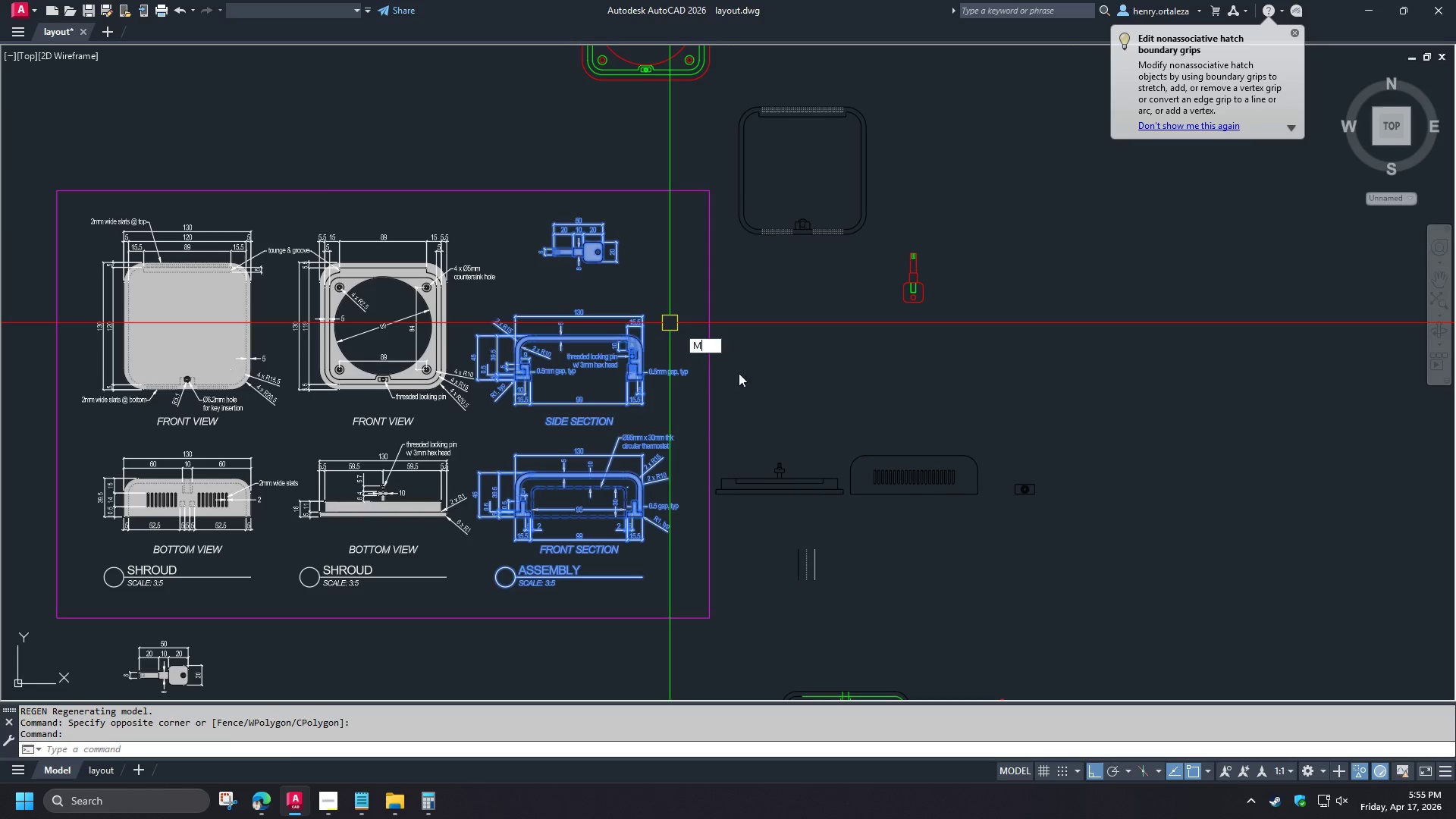 
key(Space)
 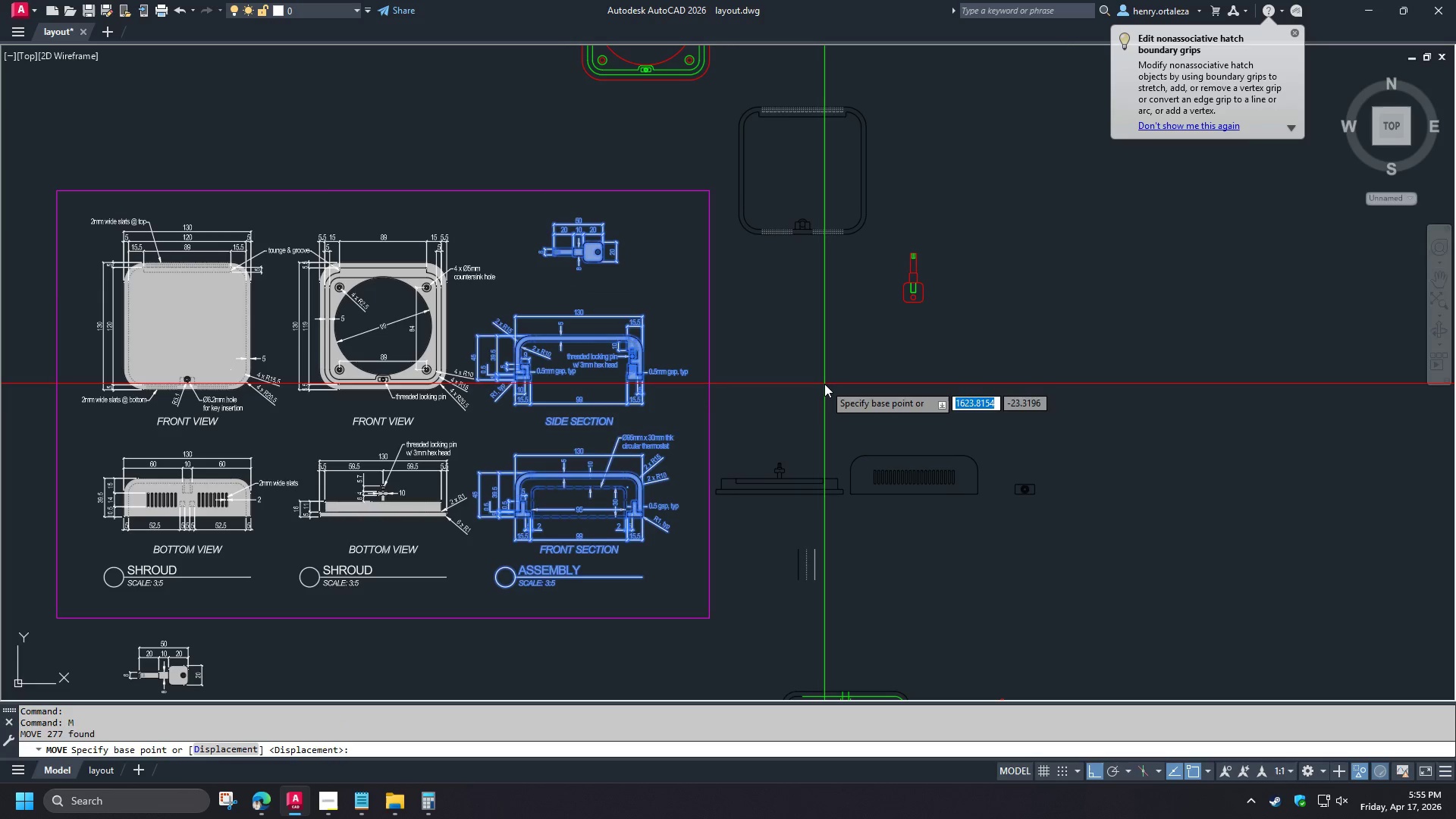 
left_click([824, 384])
 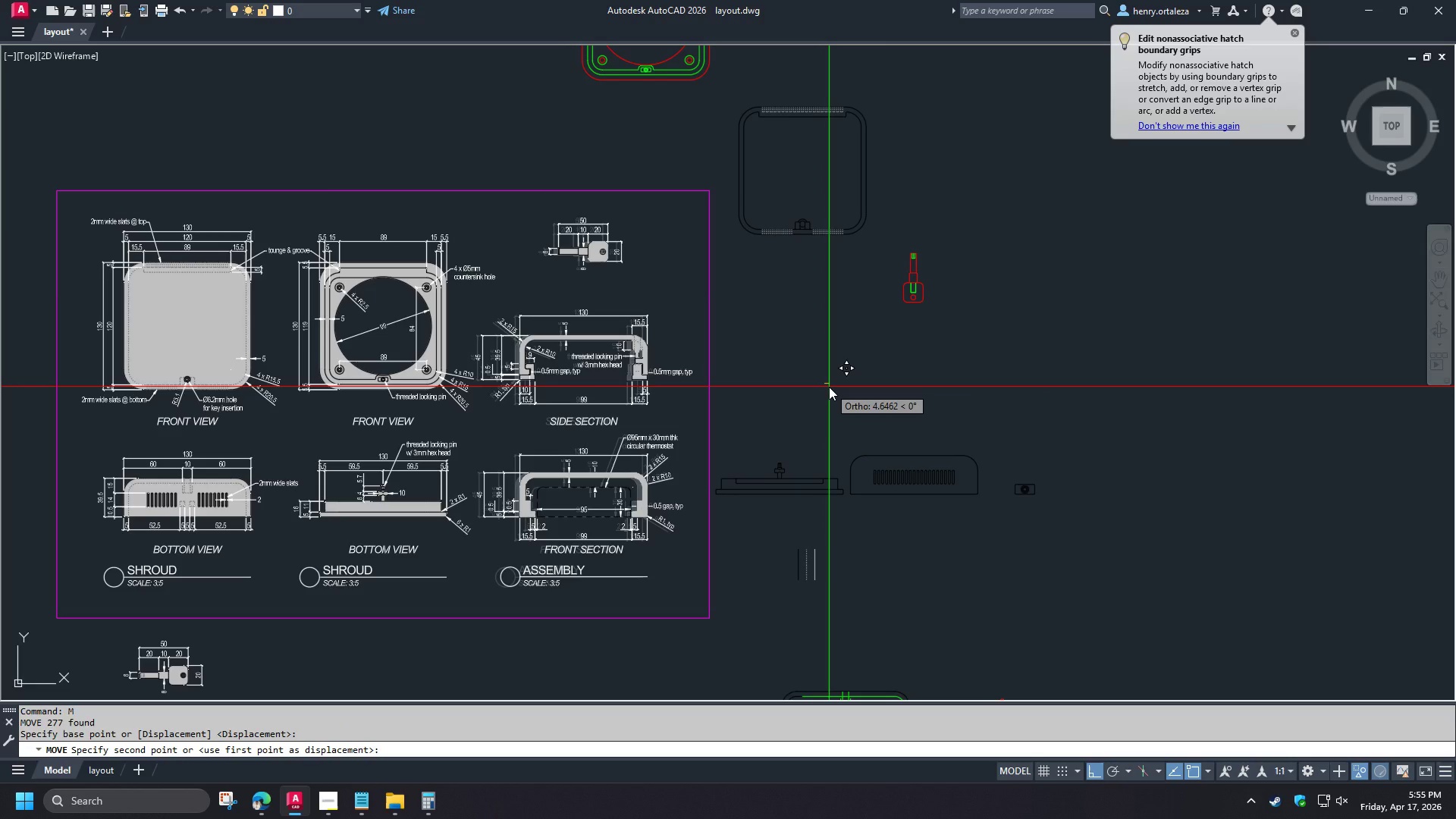 
key(5)
 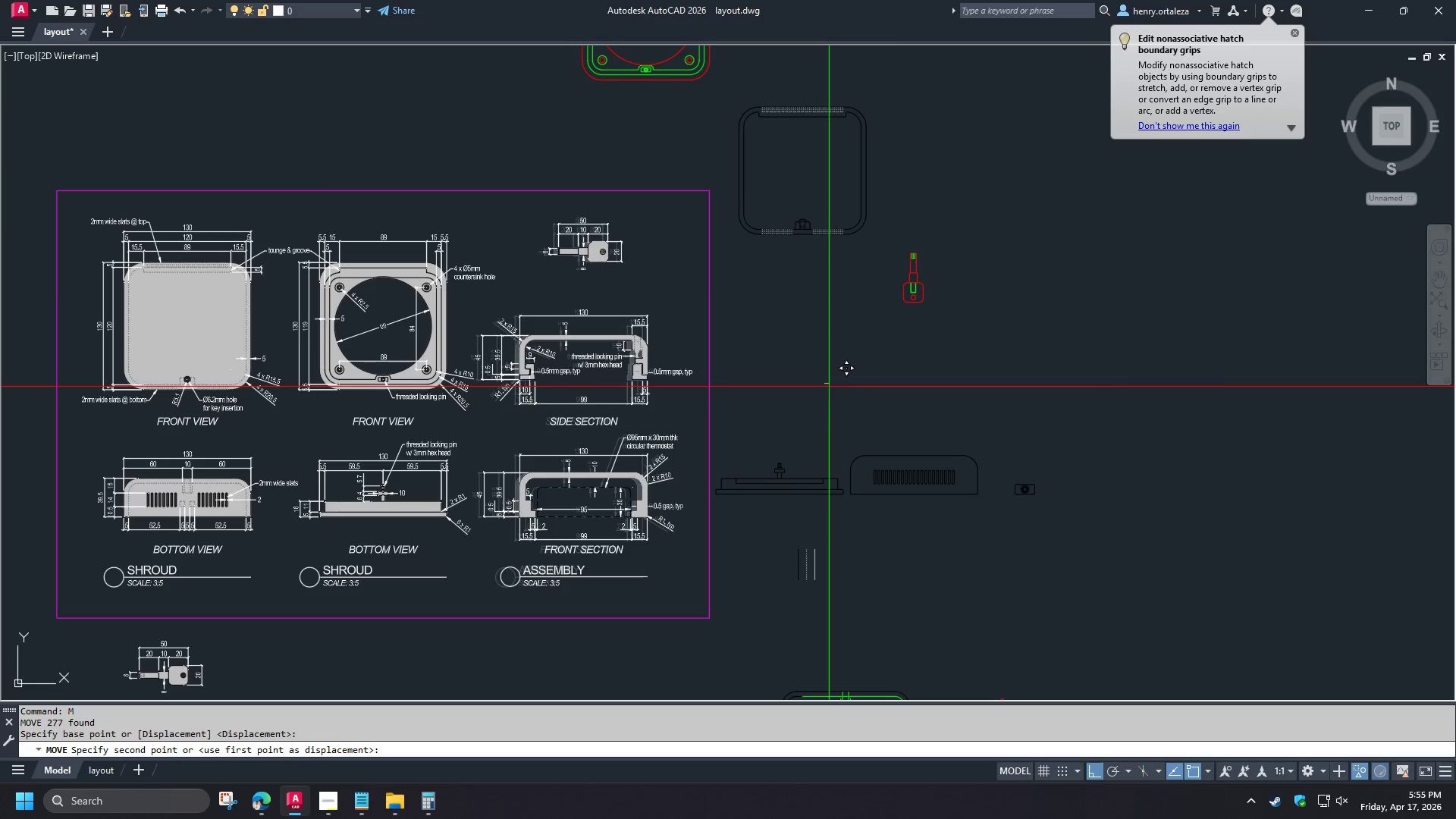 
key(Space)
 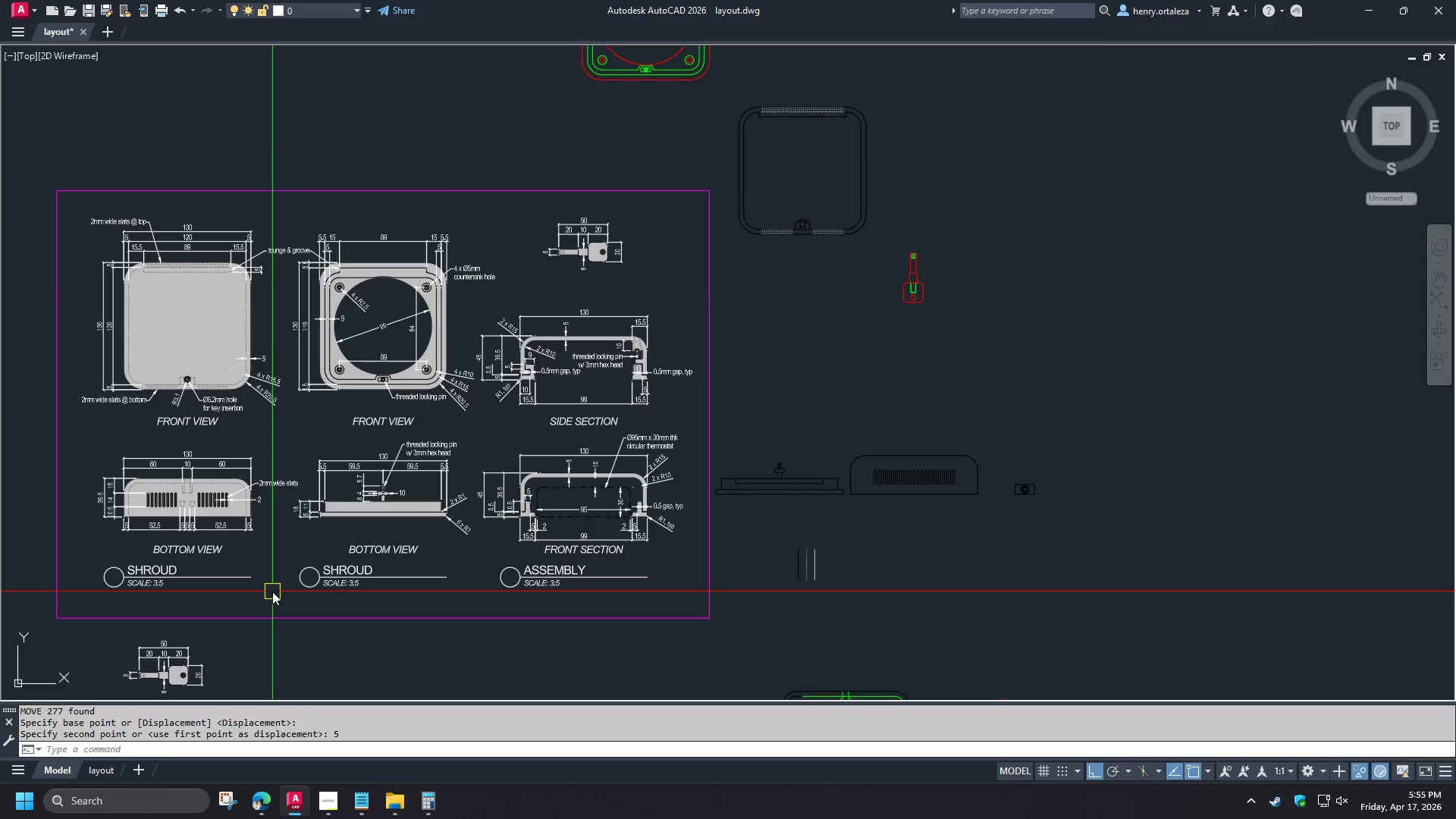 
left_click([271, 592])
 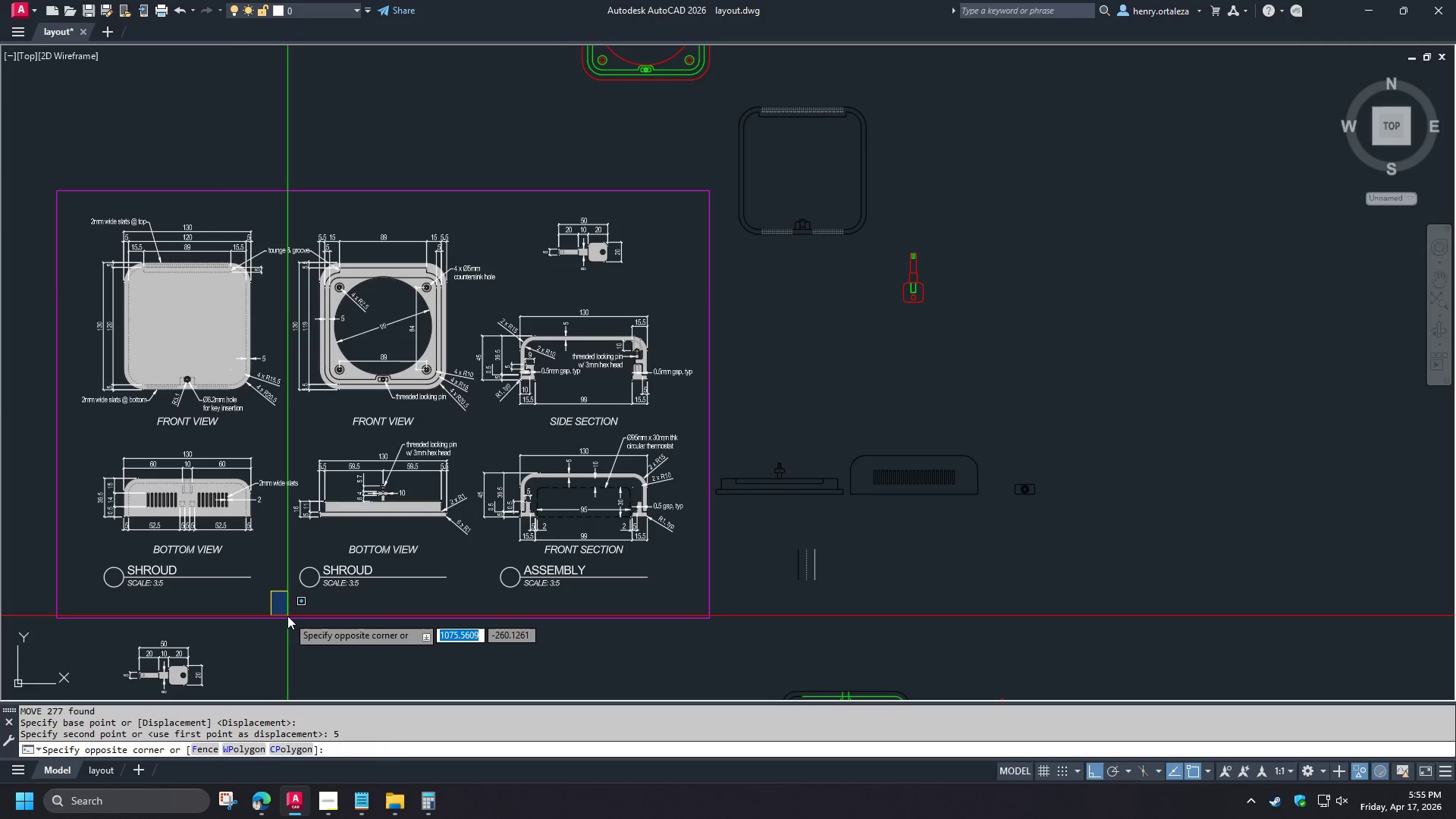 
left_click([276, 596])
 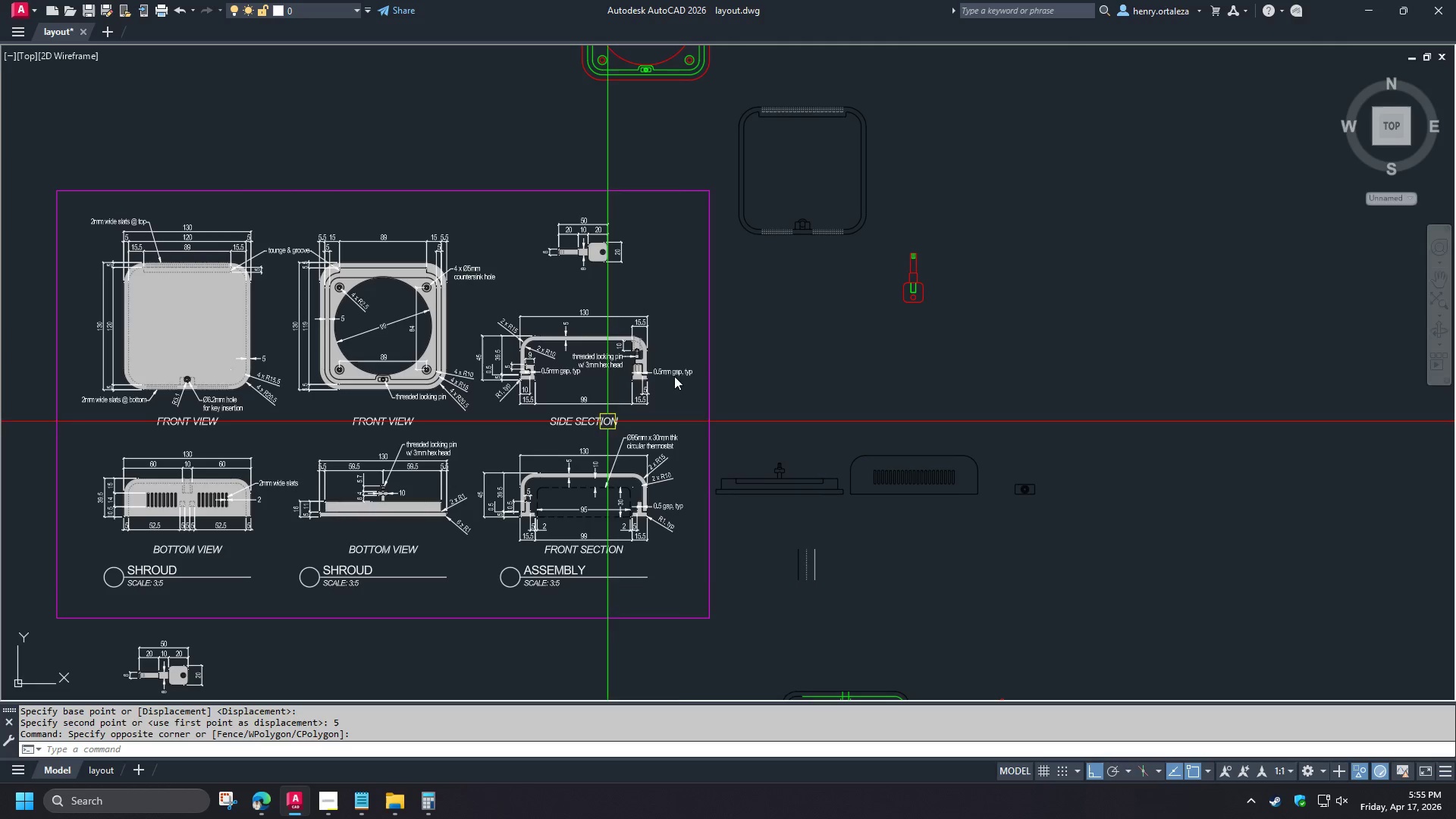 
scroll: coordinate [586, 356], scroll_direction: up, amount: 2.0
 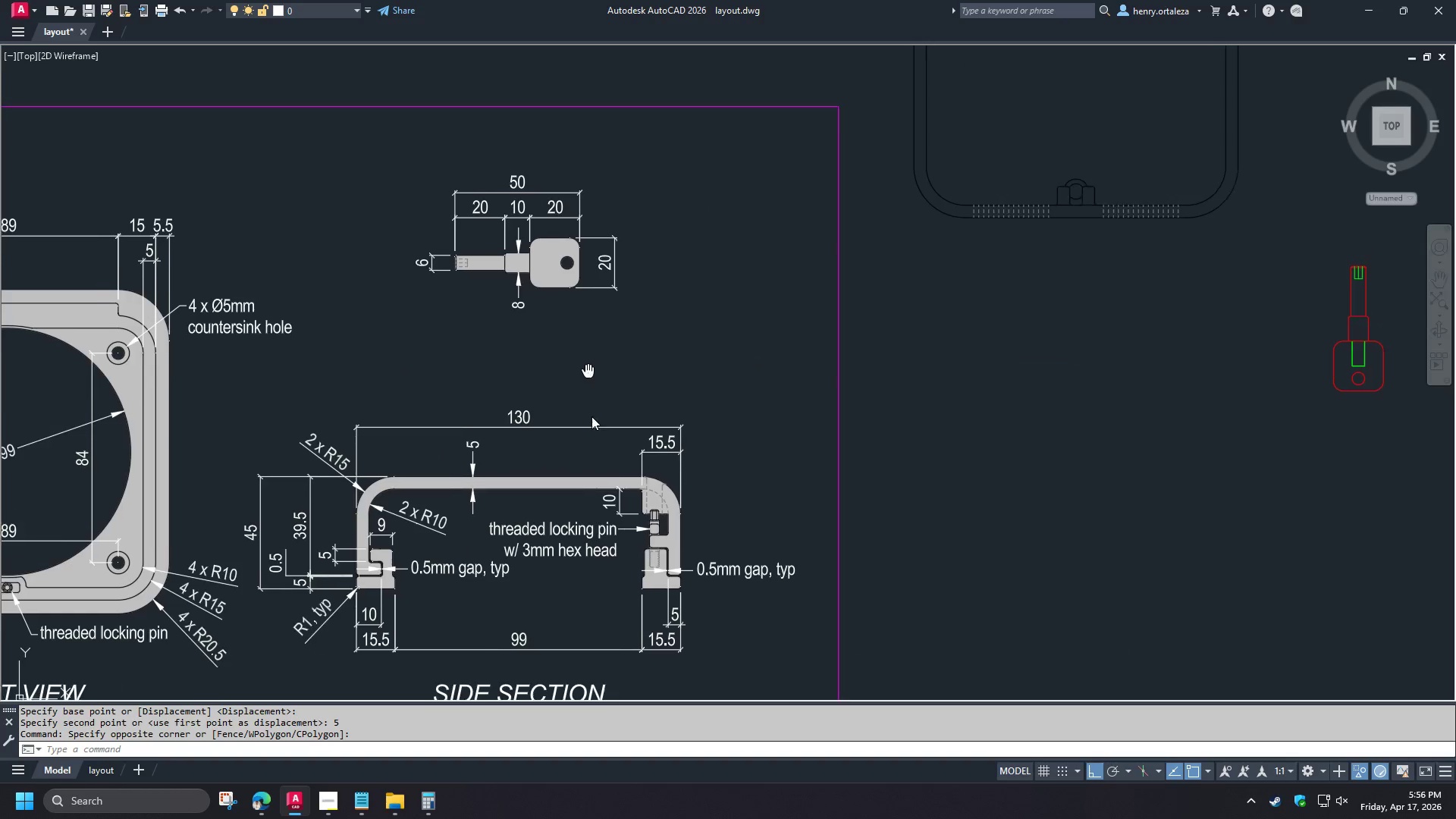 
scroll: coordinate [613, 383], scroll_direction: down, amount: 2.0
 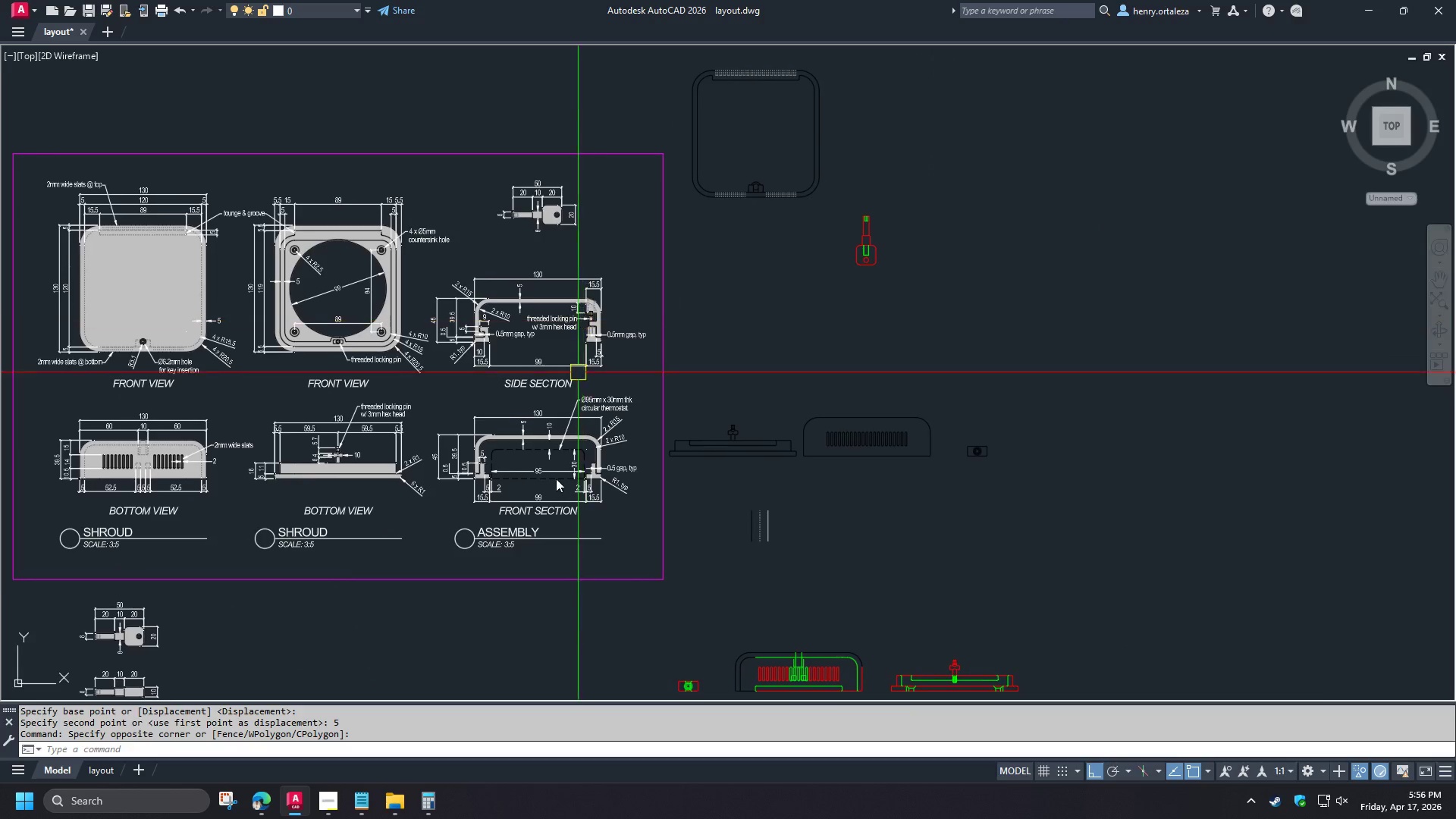 
scroll: coordinate [507, 537], scroll_direction: up, amount: 1.0
 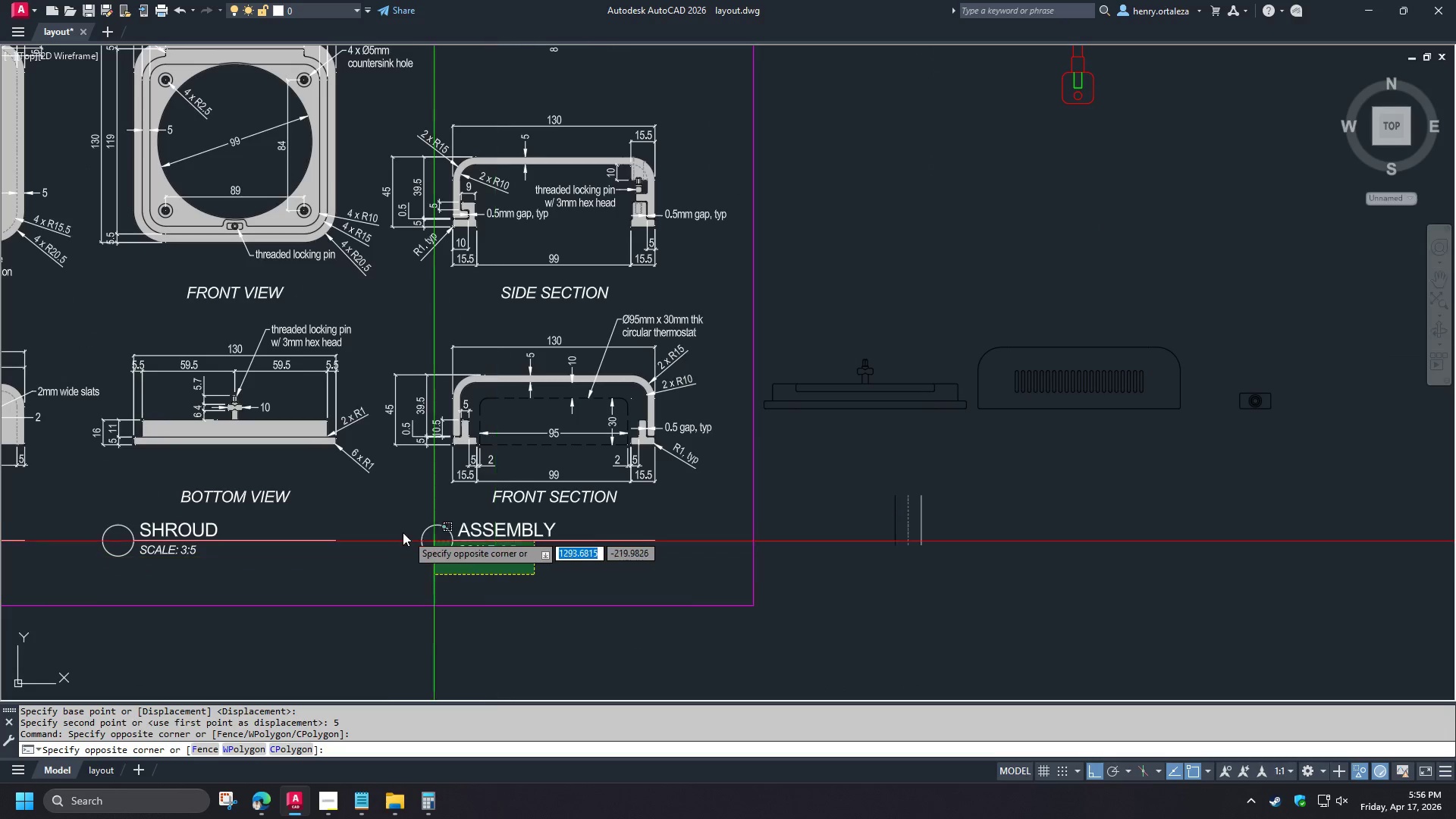 
left_click([395, 524])
 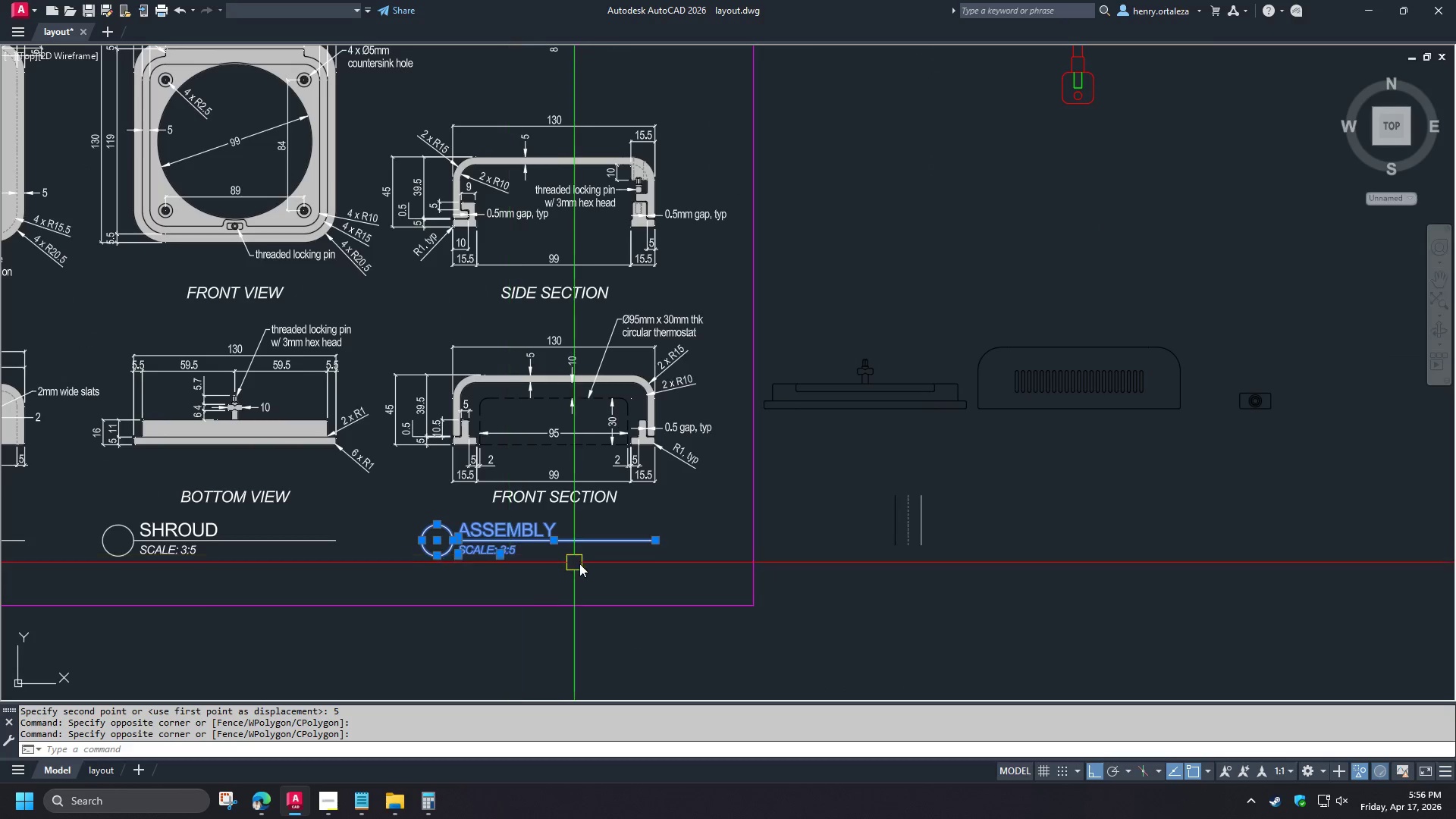 
type(CO )
 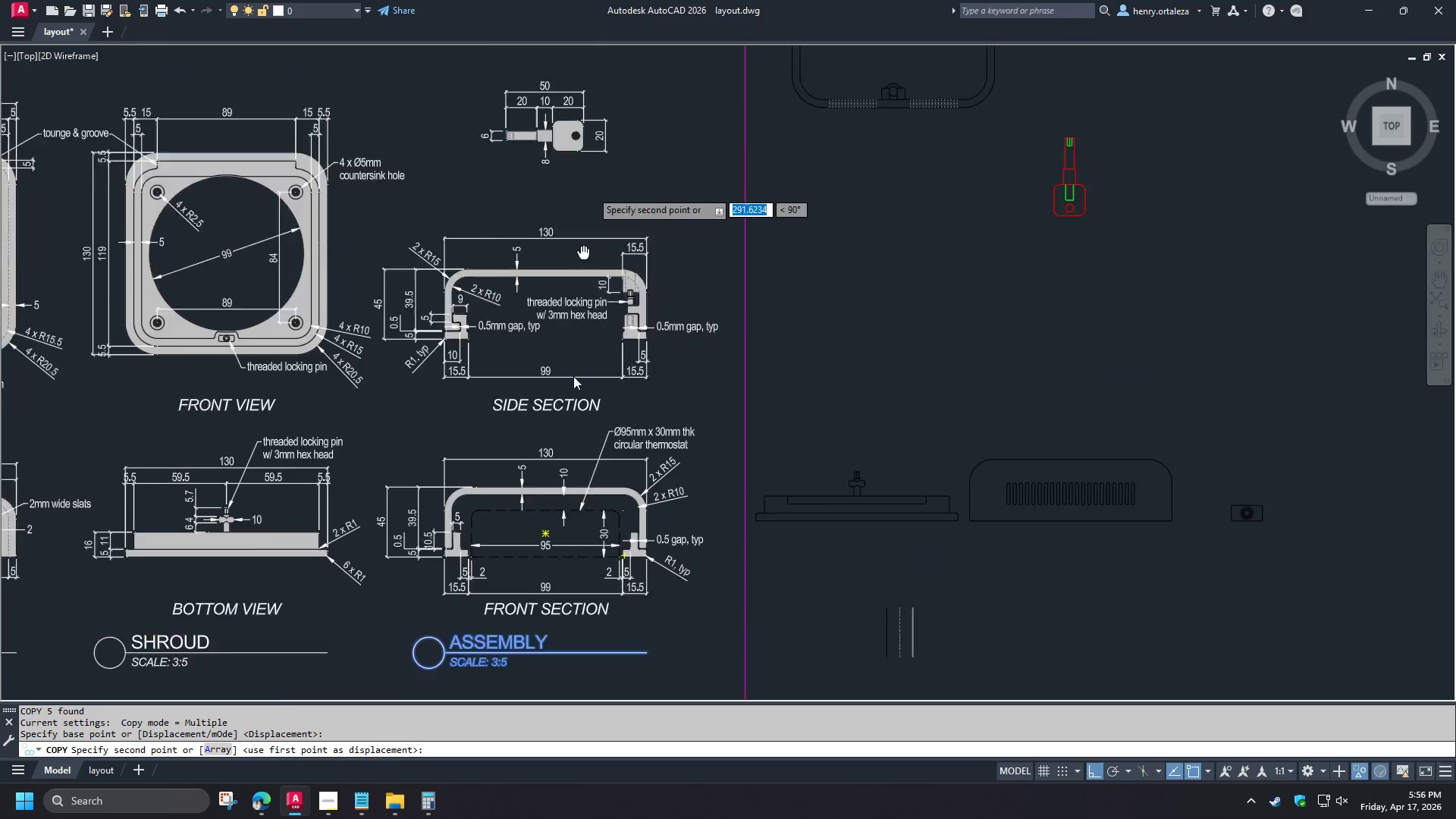 
scroll: coordinate [576, 365], scroll_direction: up, amount: 1.0
 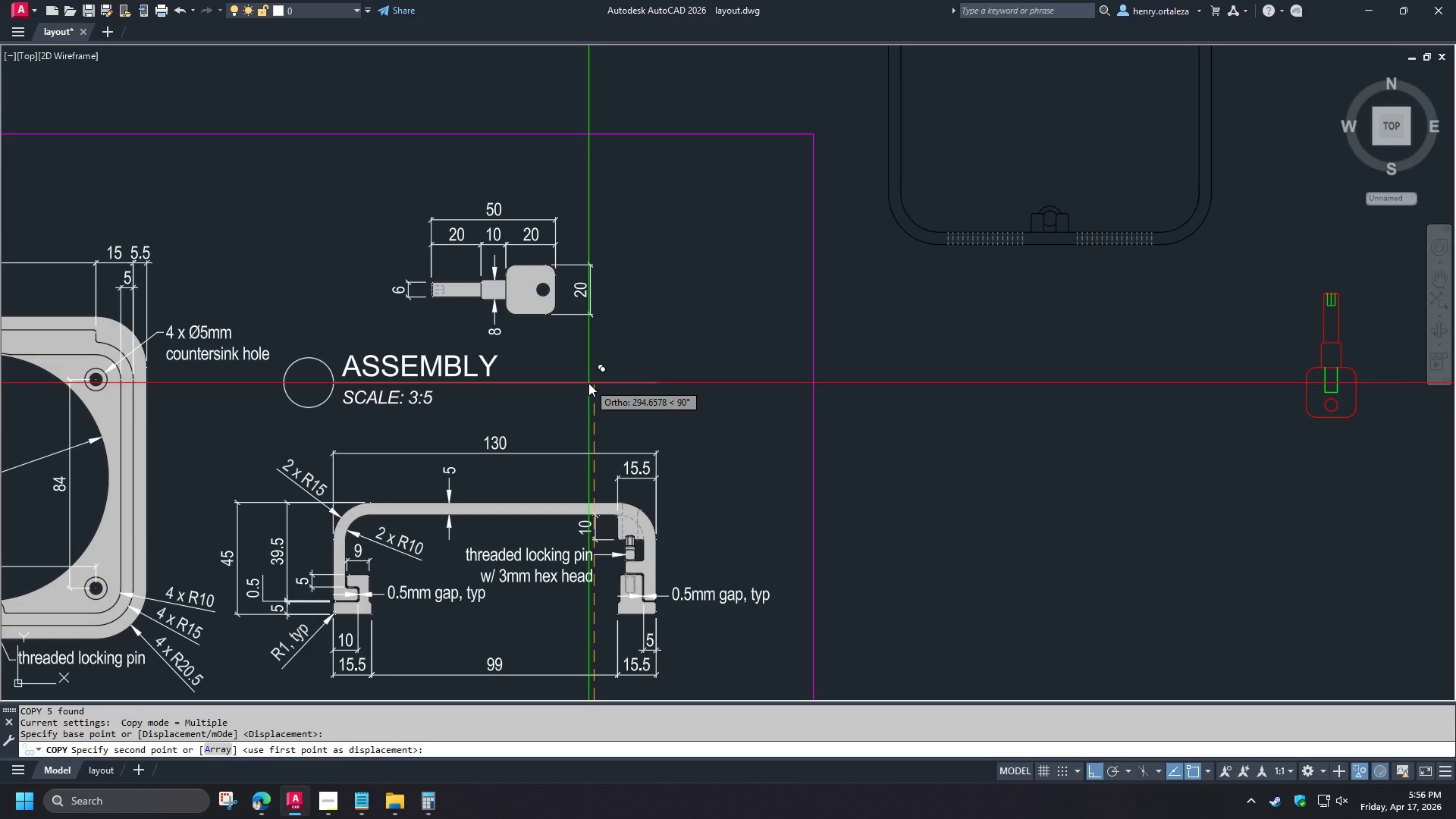 
left_click([588, 383])
 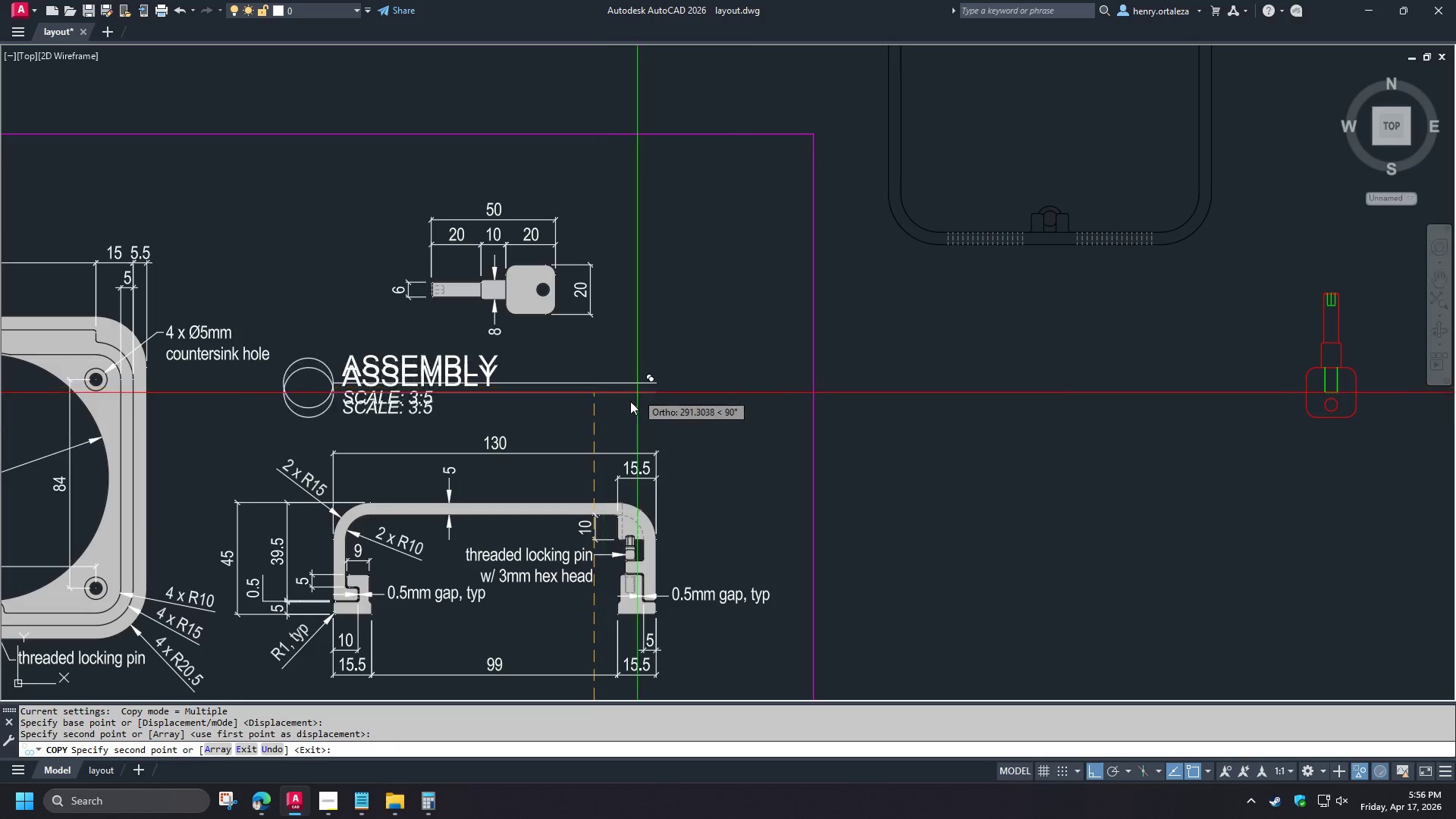 
key(Space)
 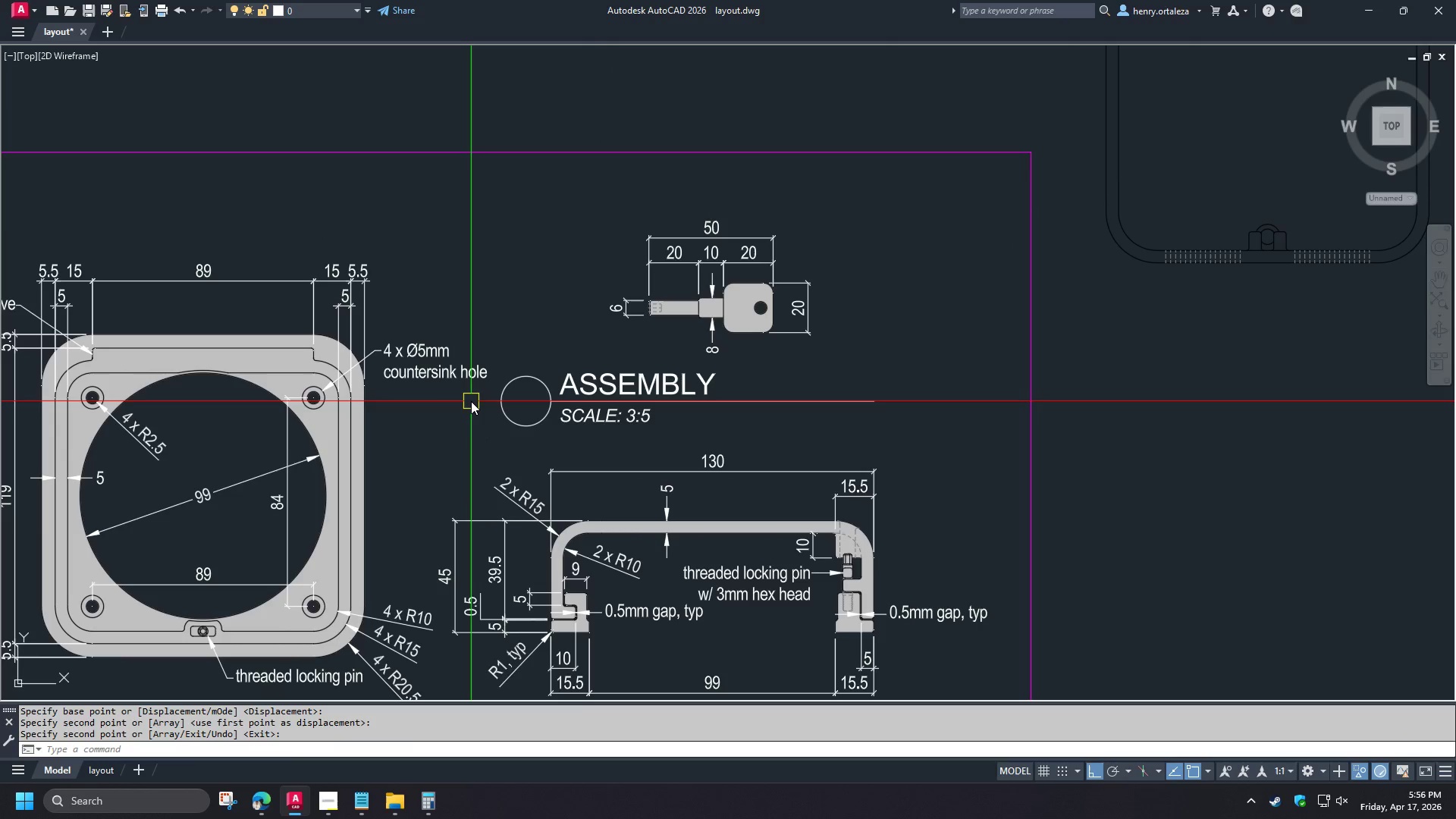 
scroll: coordinate [395, 409], scroll_direction: up, amount: 1.0
 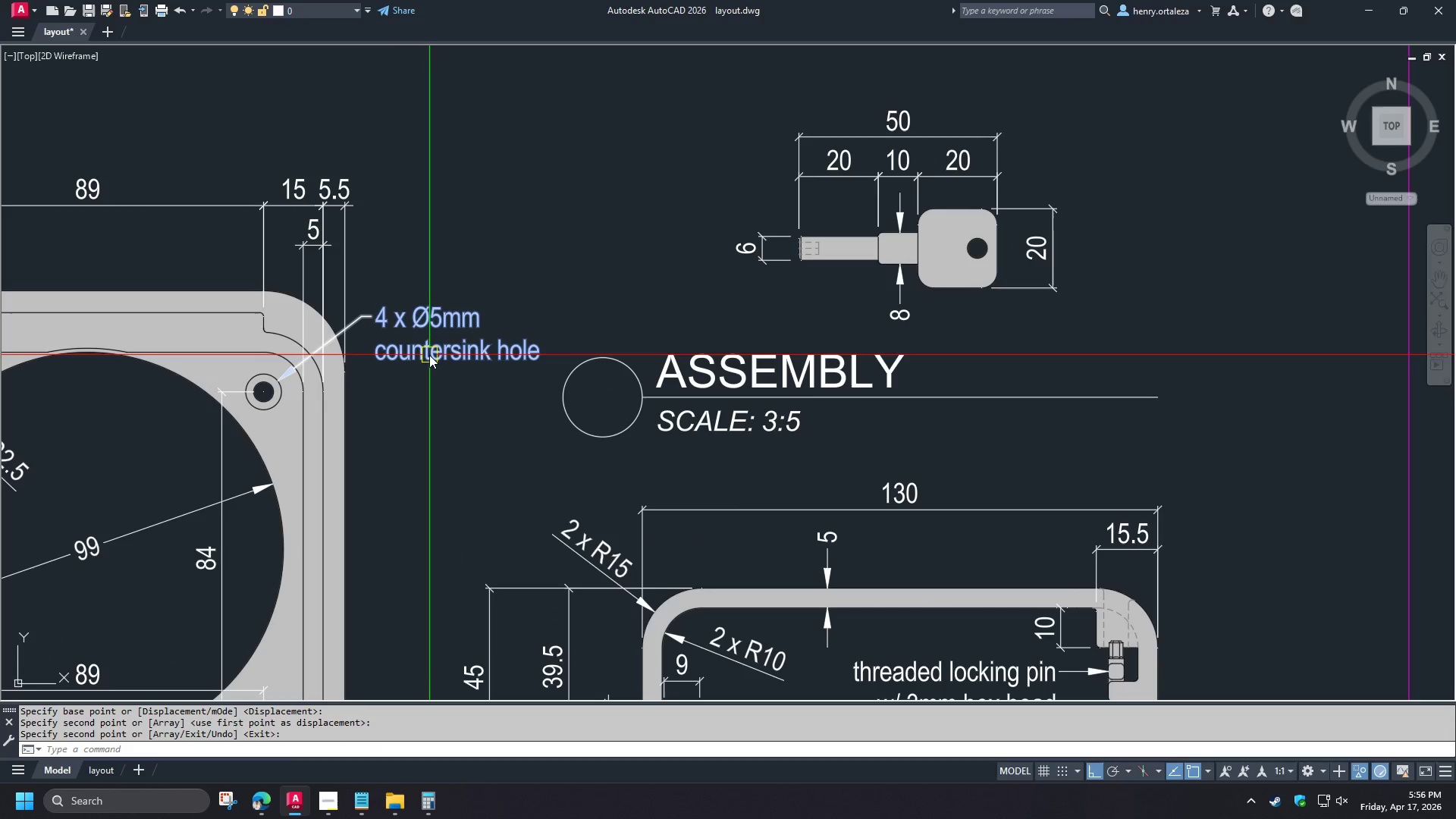 
left_click([429, 355])
 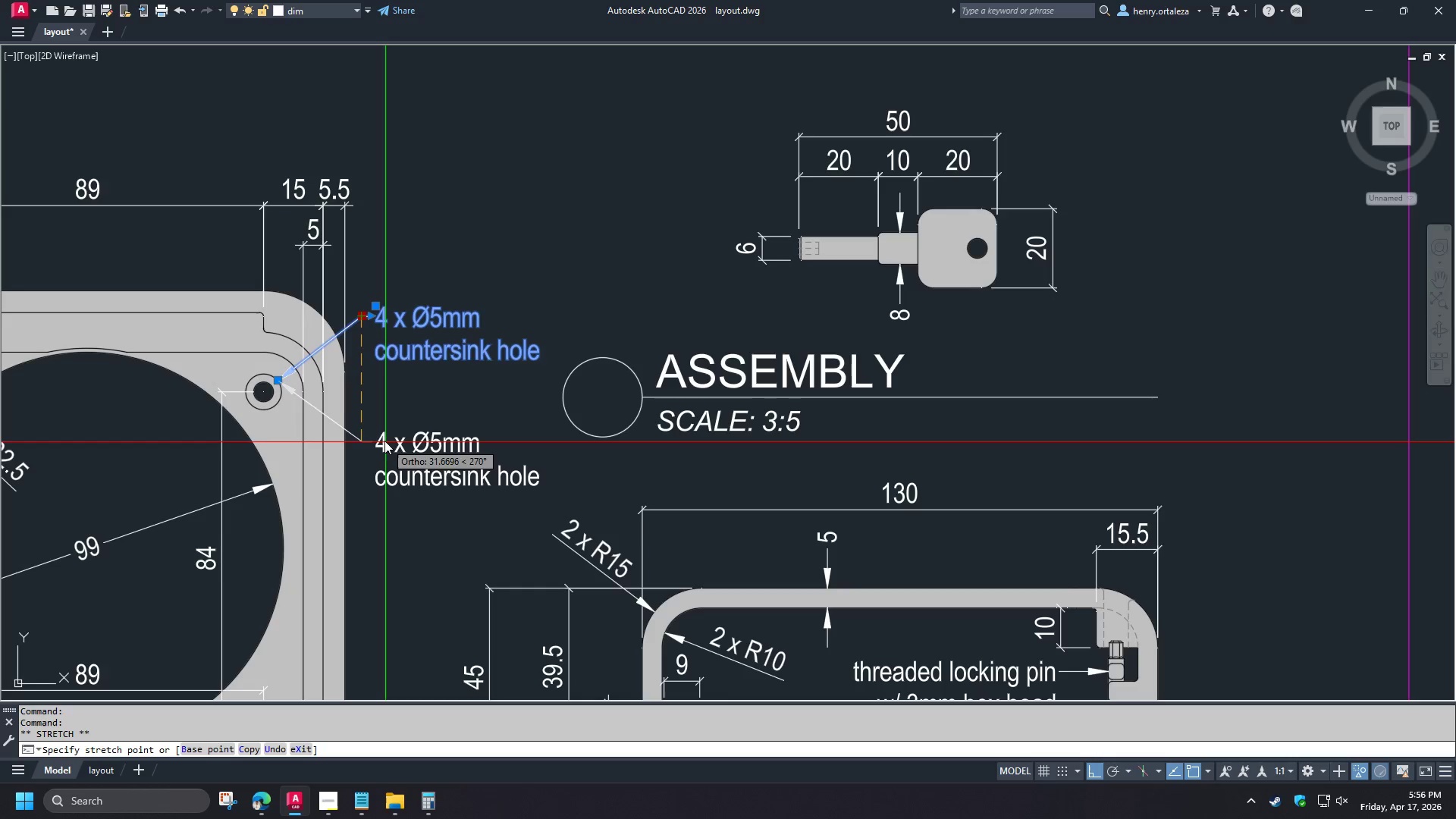 
left_click([386, 450])
 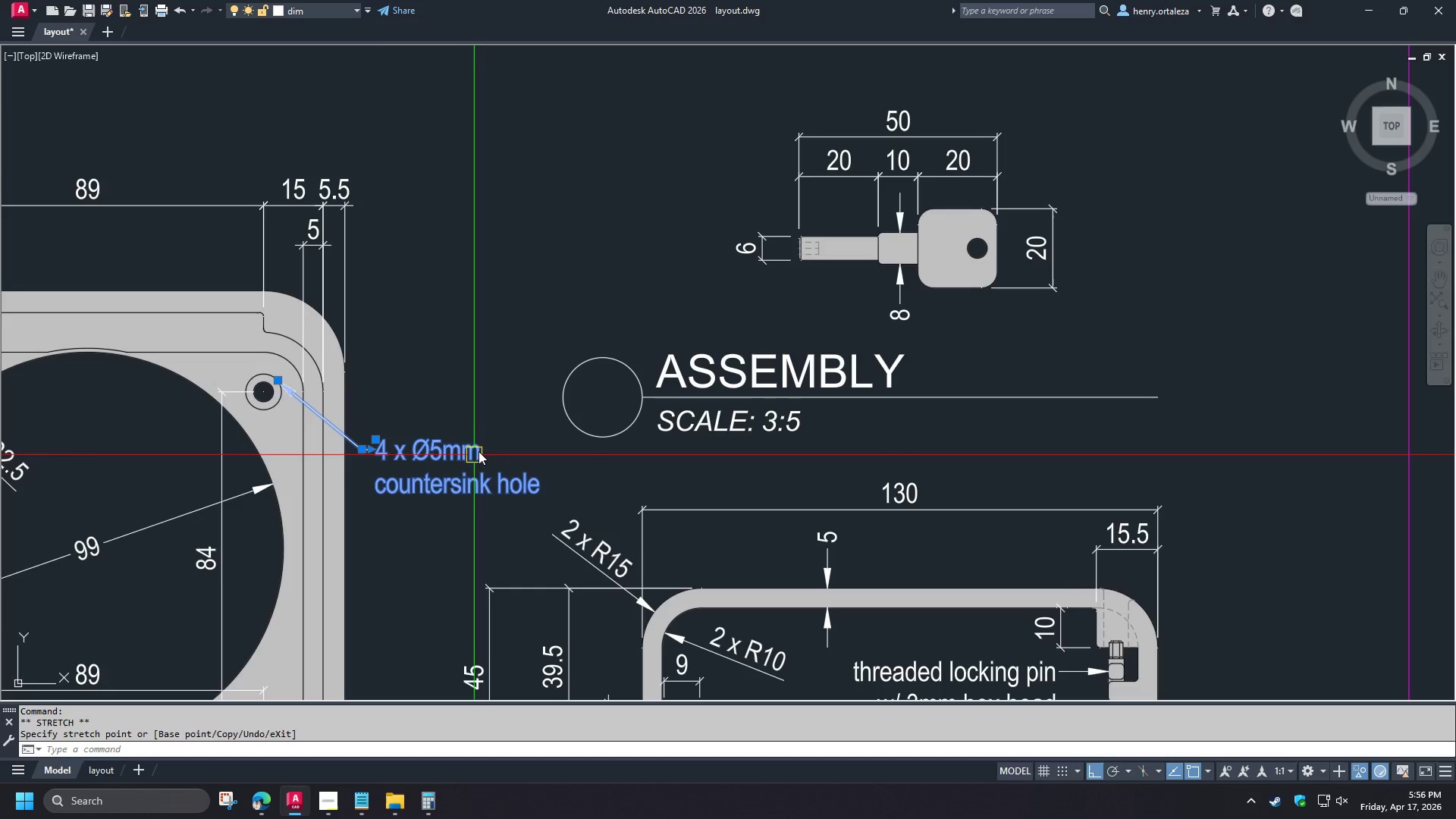 
double_click([479, 450])
 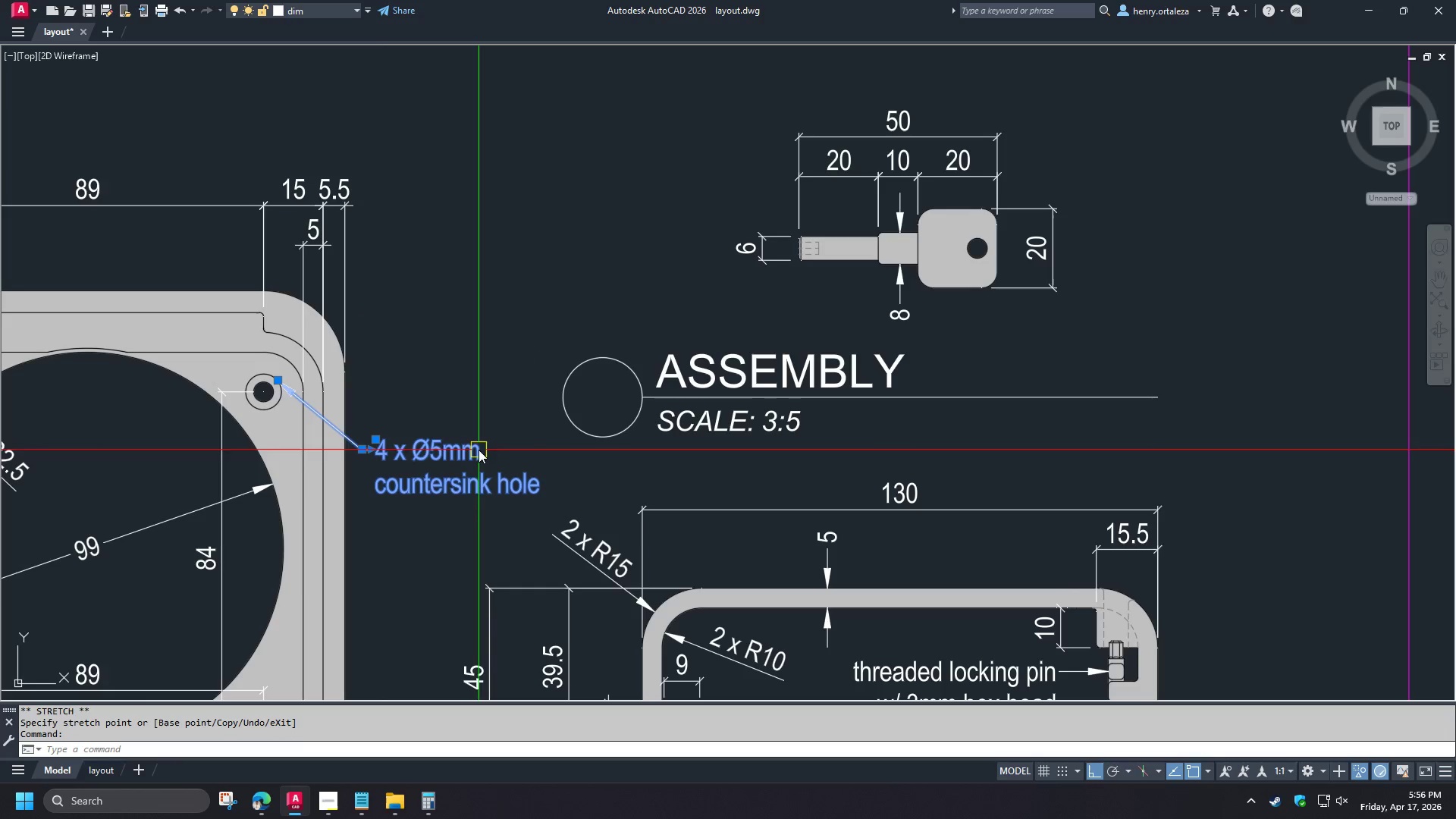 
triple_click([479, 450])
 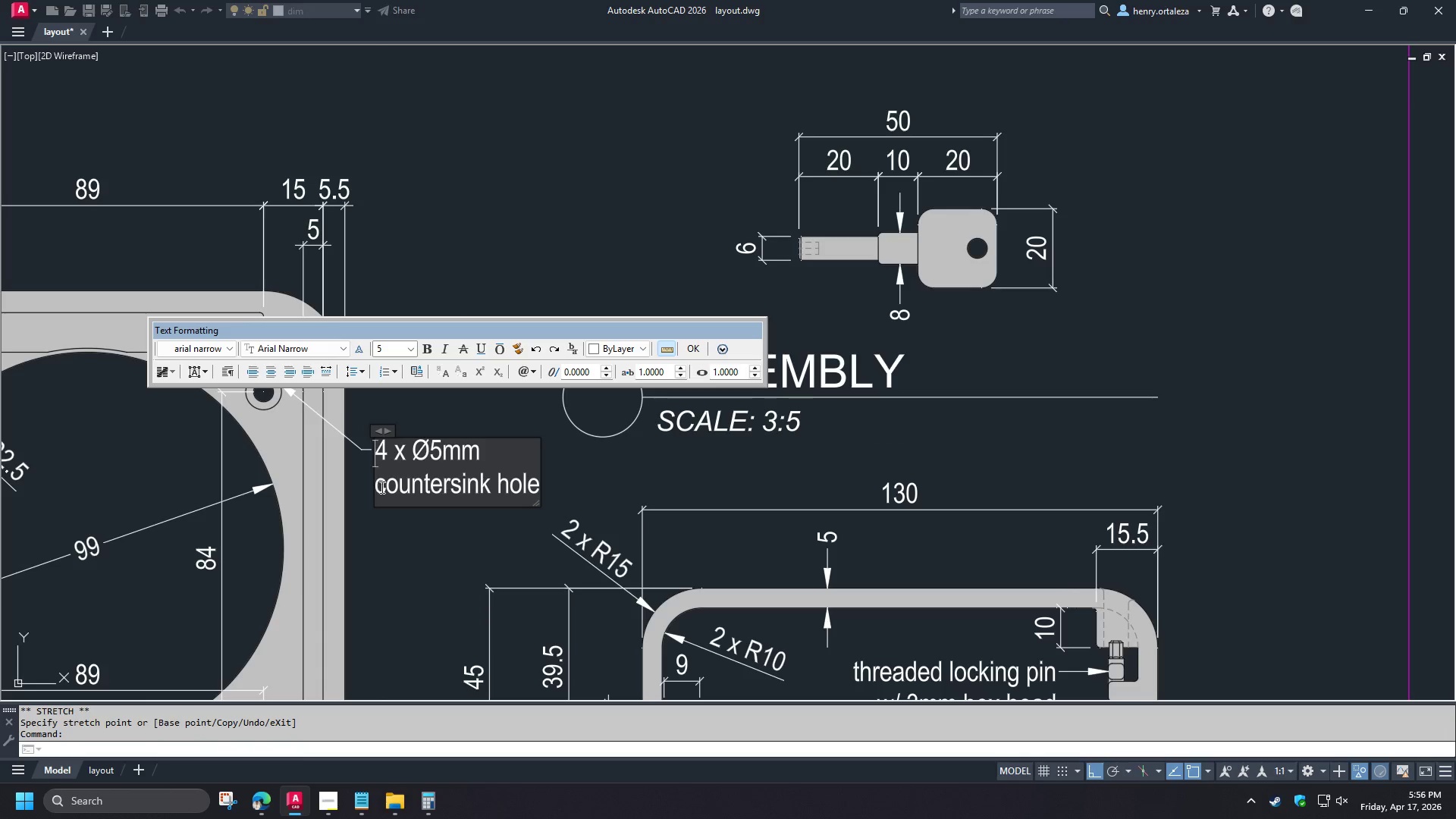 
left_click([381, 487])
 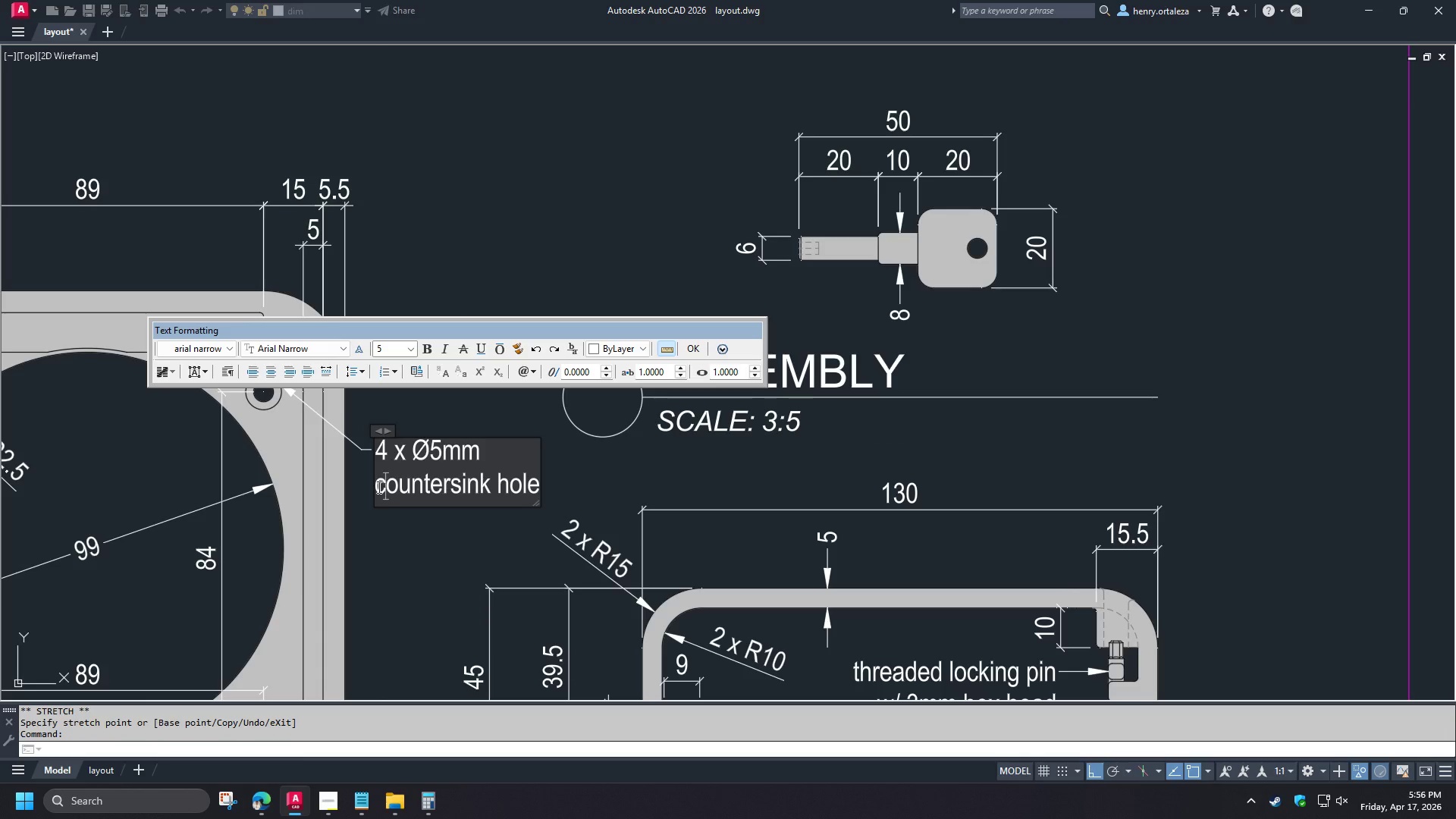 
left_click([378, 487])
 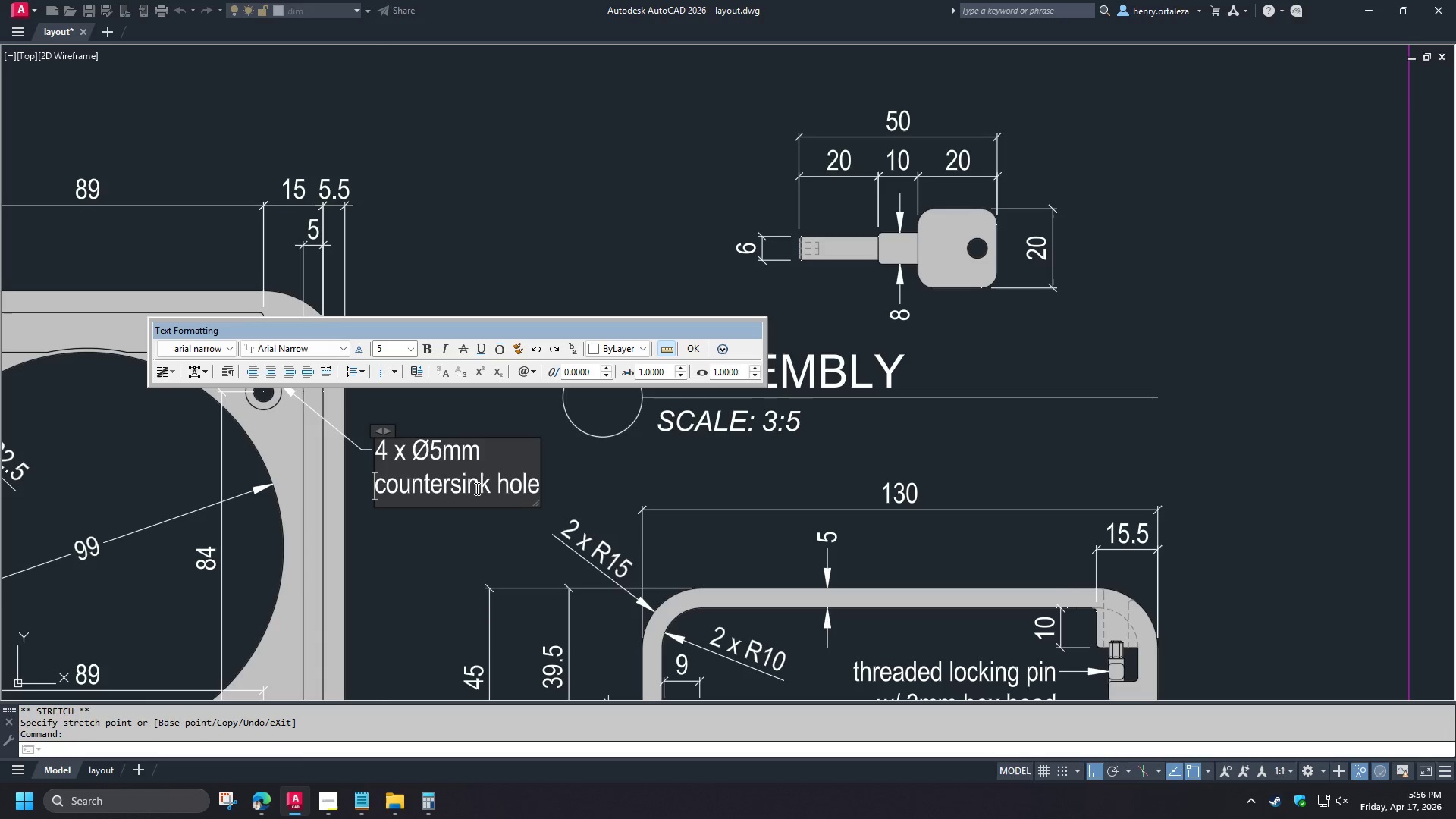 
key(Backspace)
 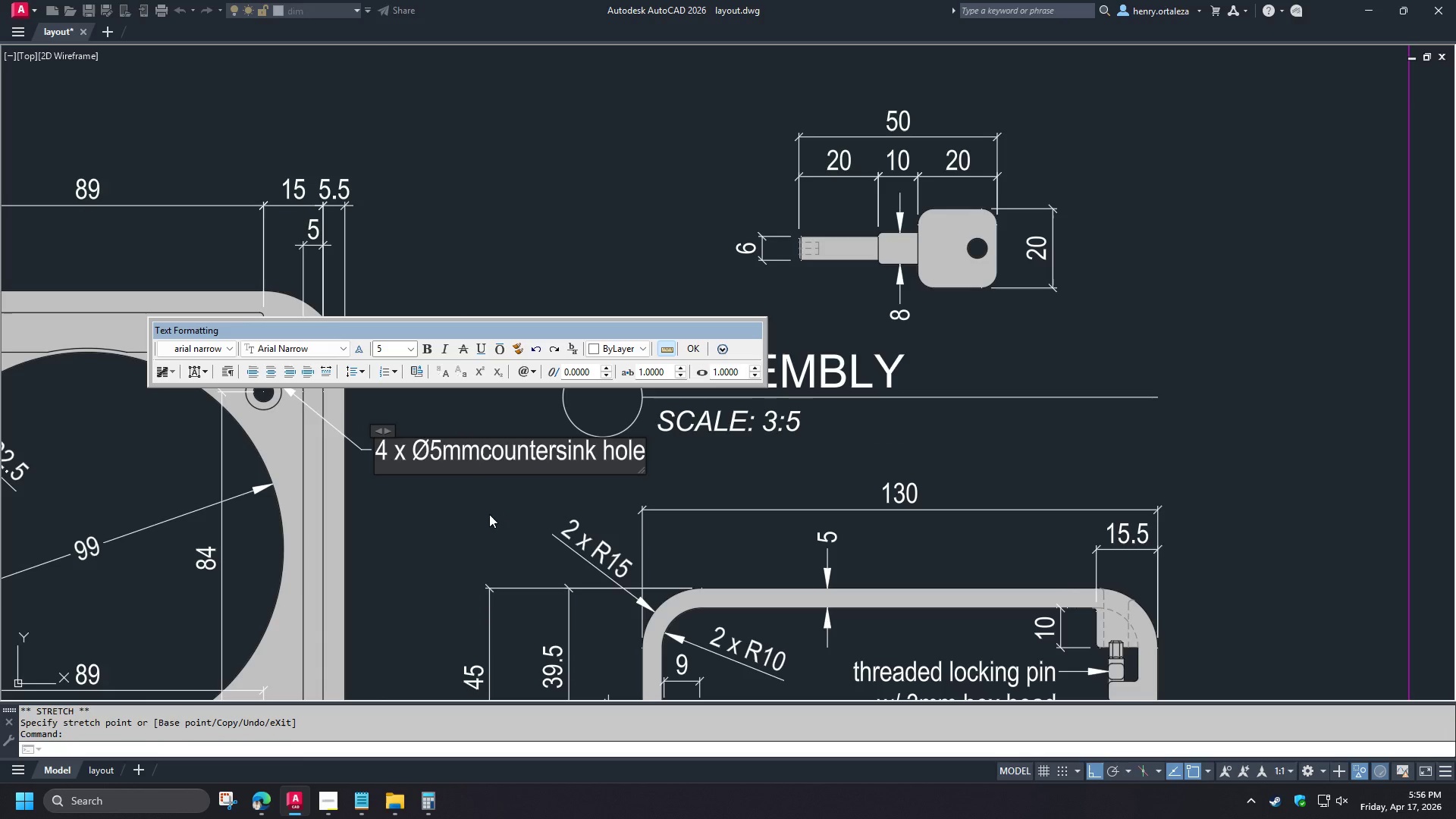 
key(Space)
 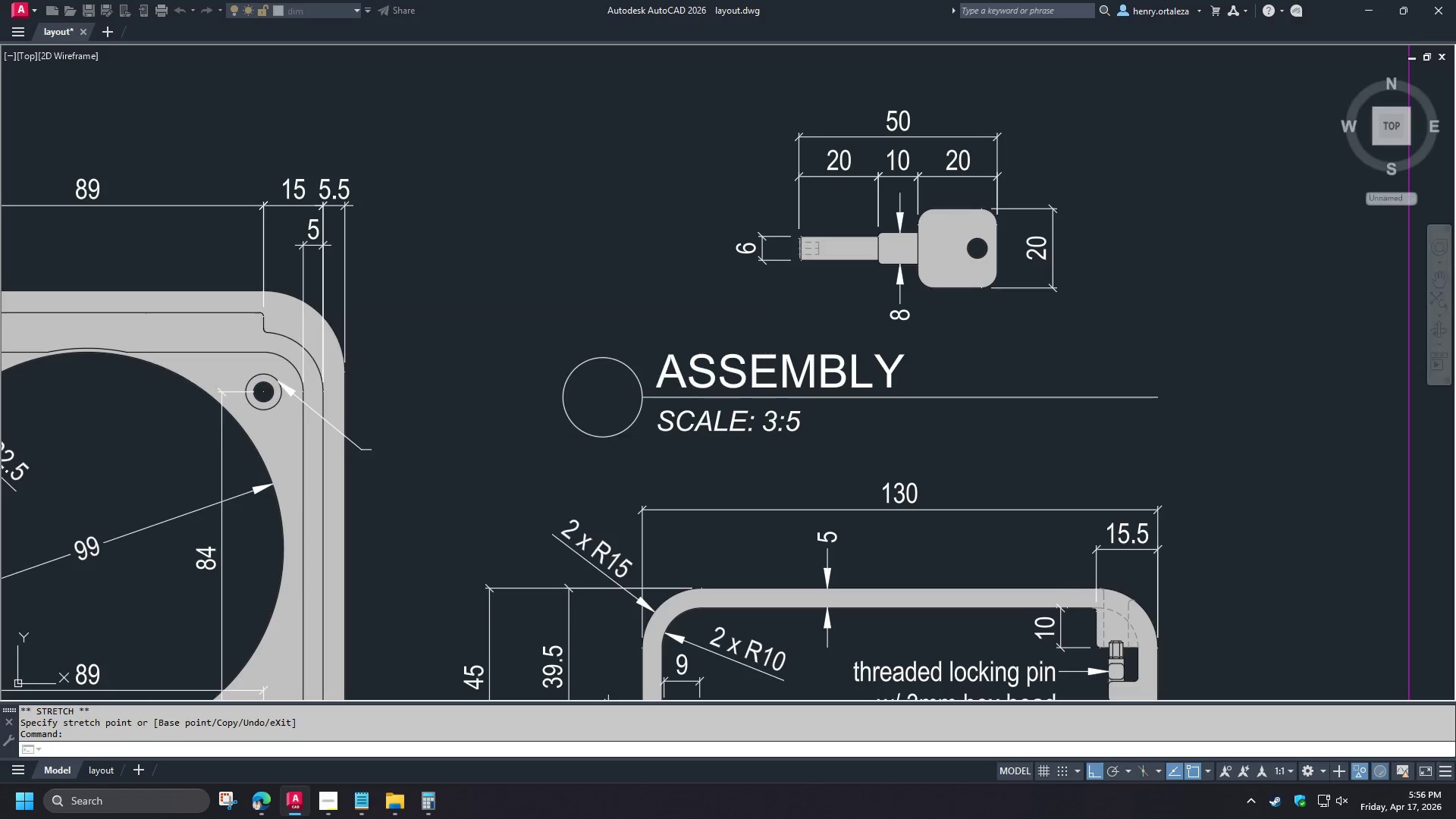 
left_click([476, 515])
 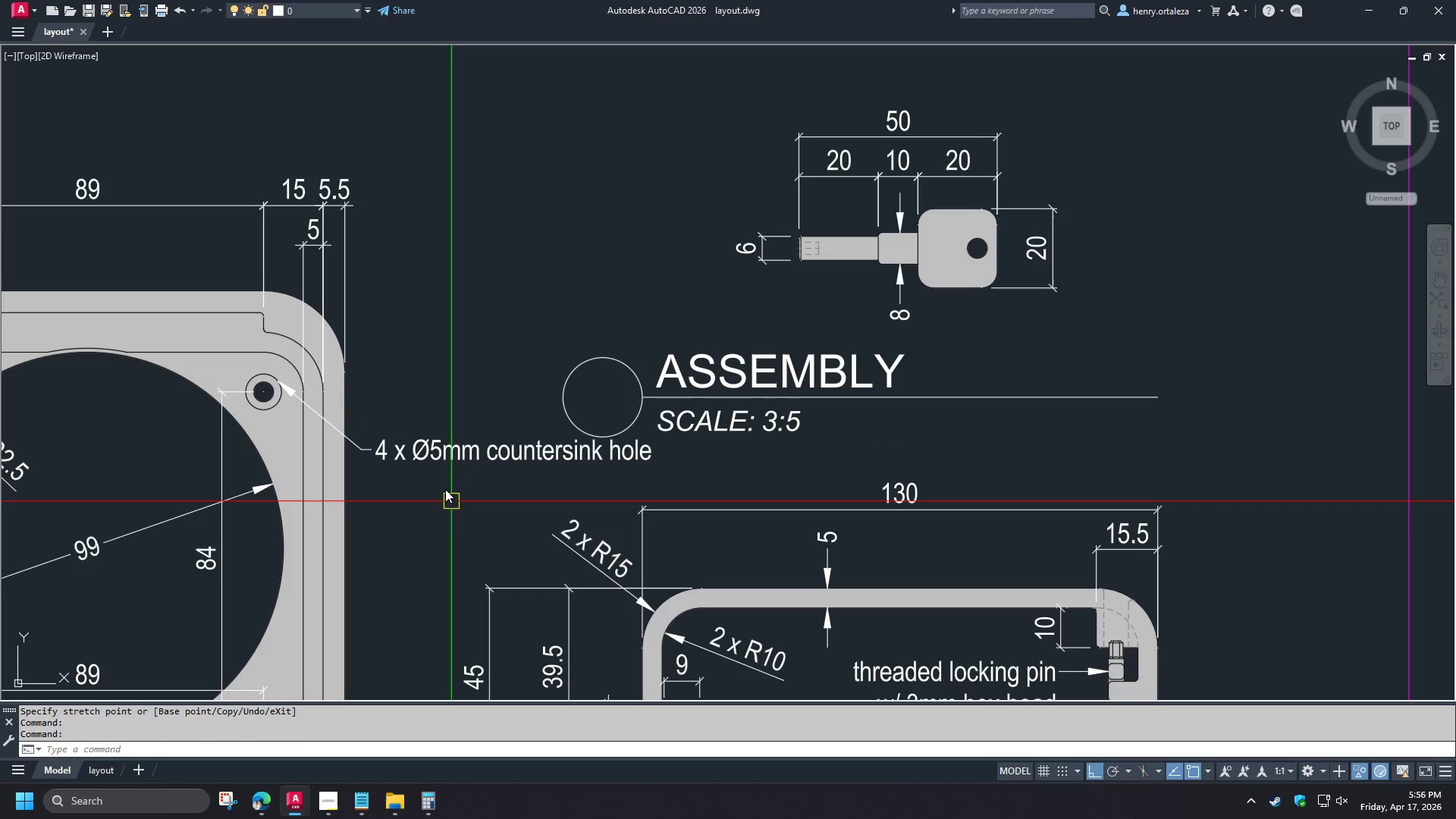 
key(S)
 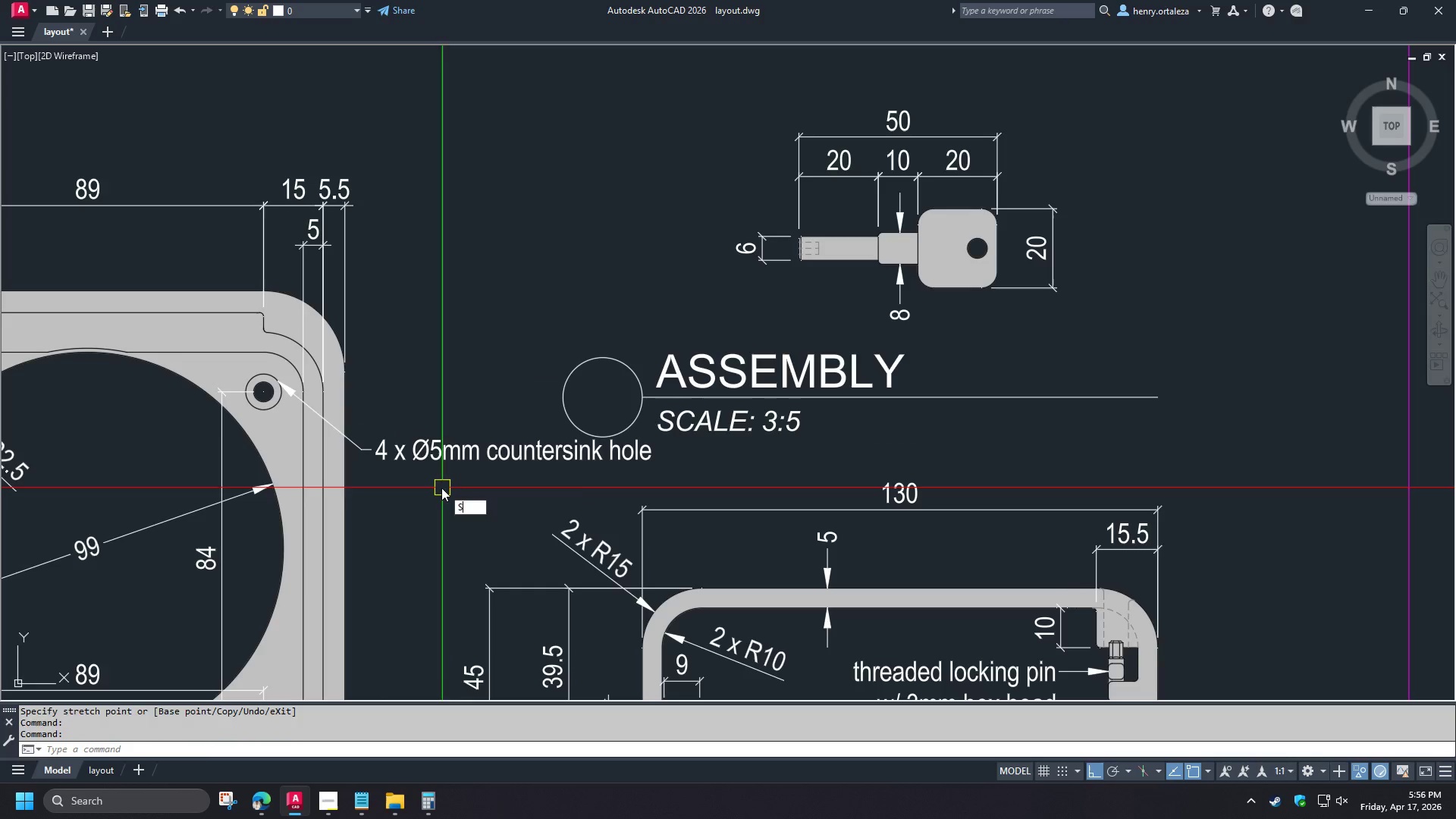 
left_click_drag(start_coordinate=[441, 487], to_coordinate=[432, 480])
 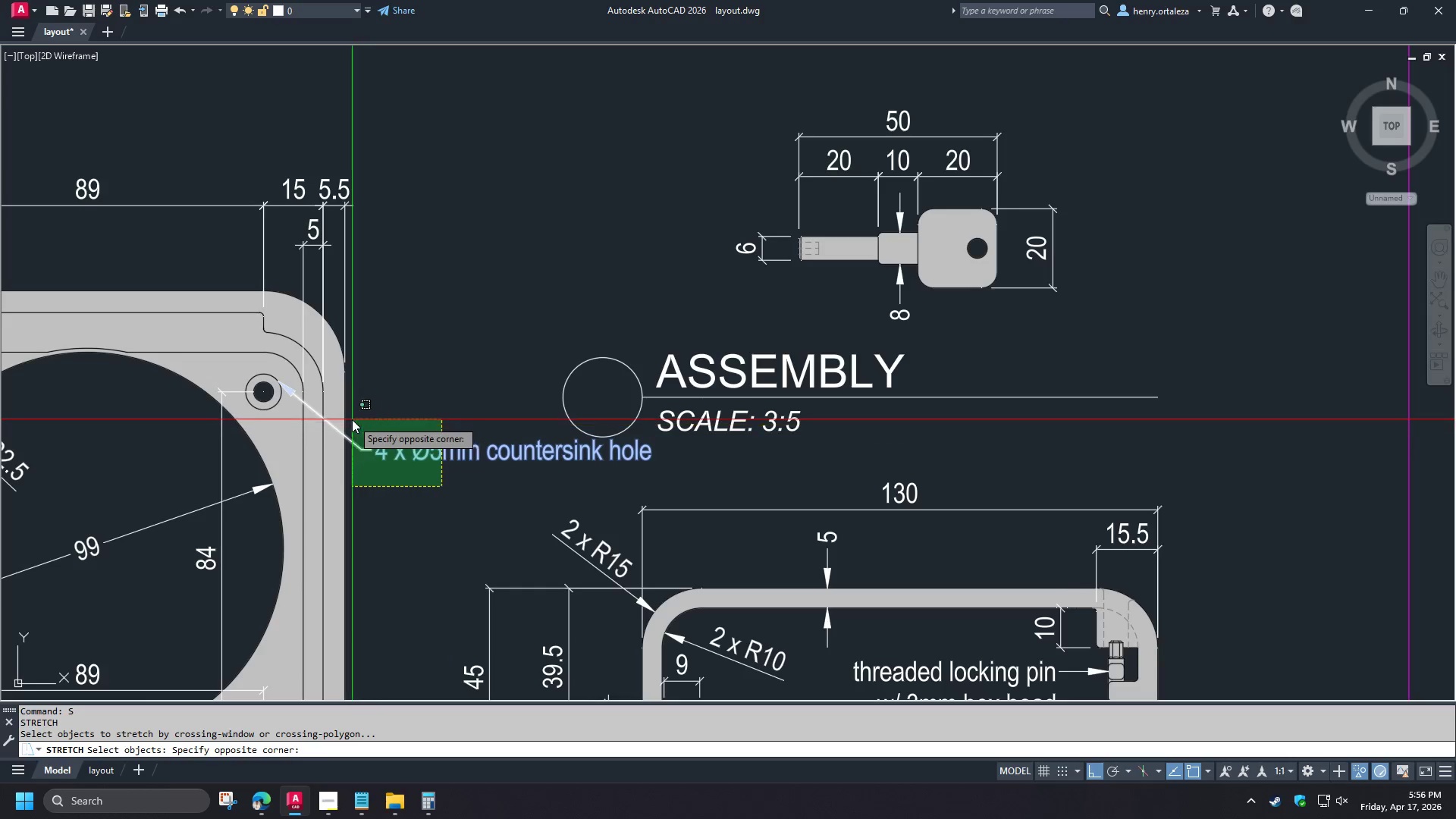 
key(Space)
 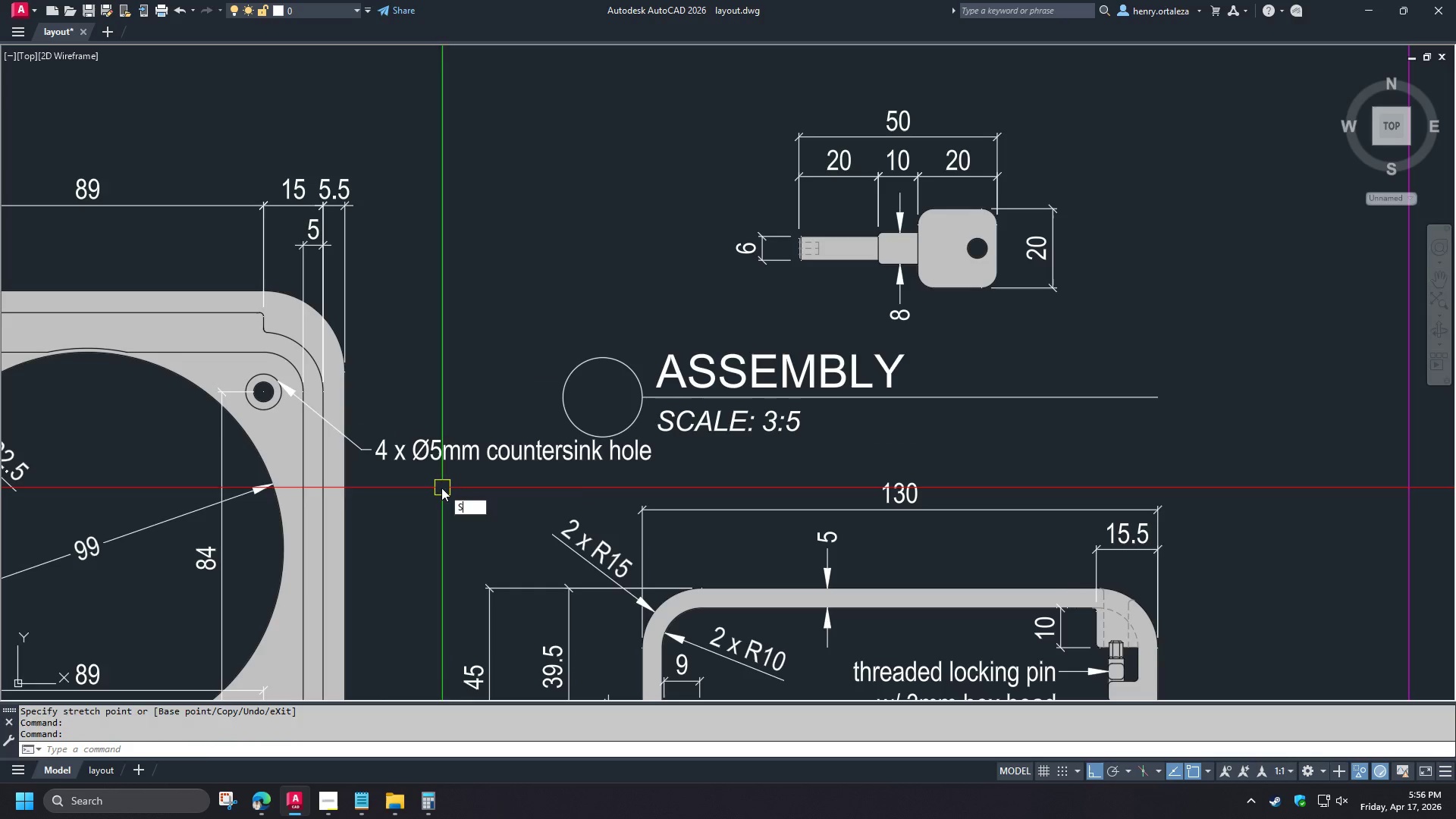 
left_click([352, 419])
 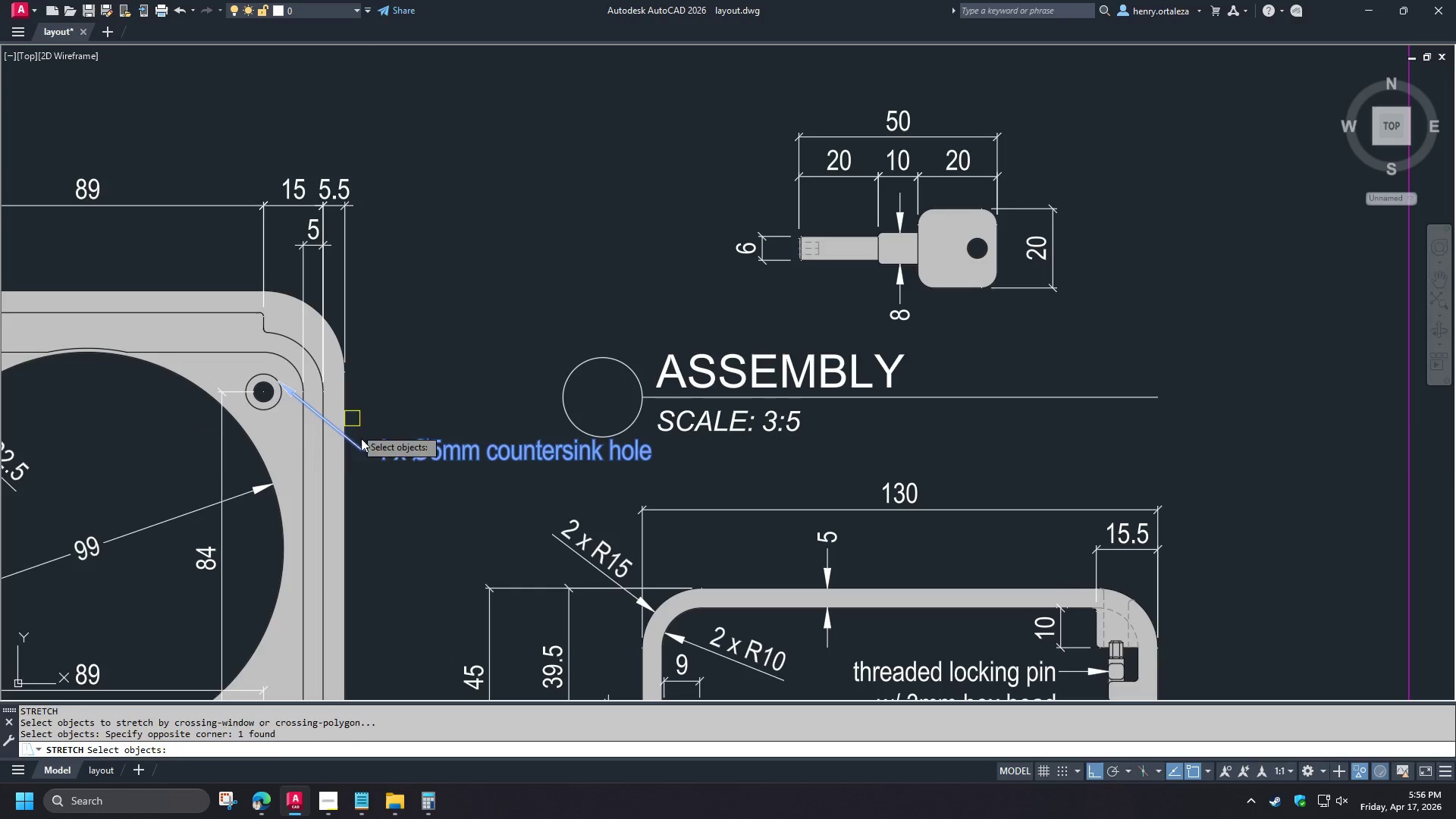 
key(Space)
 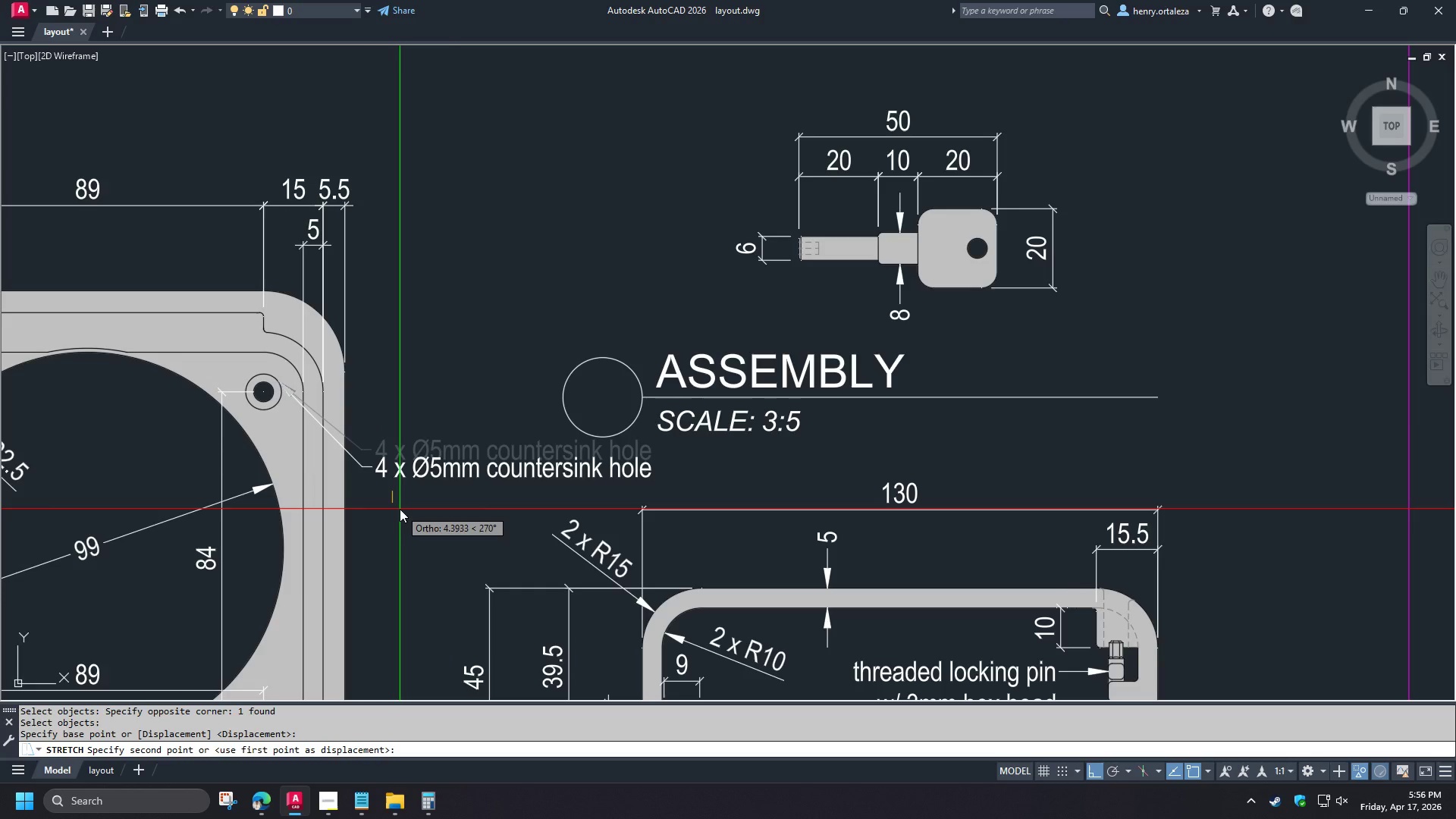 
left_click([400, 509])
 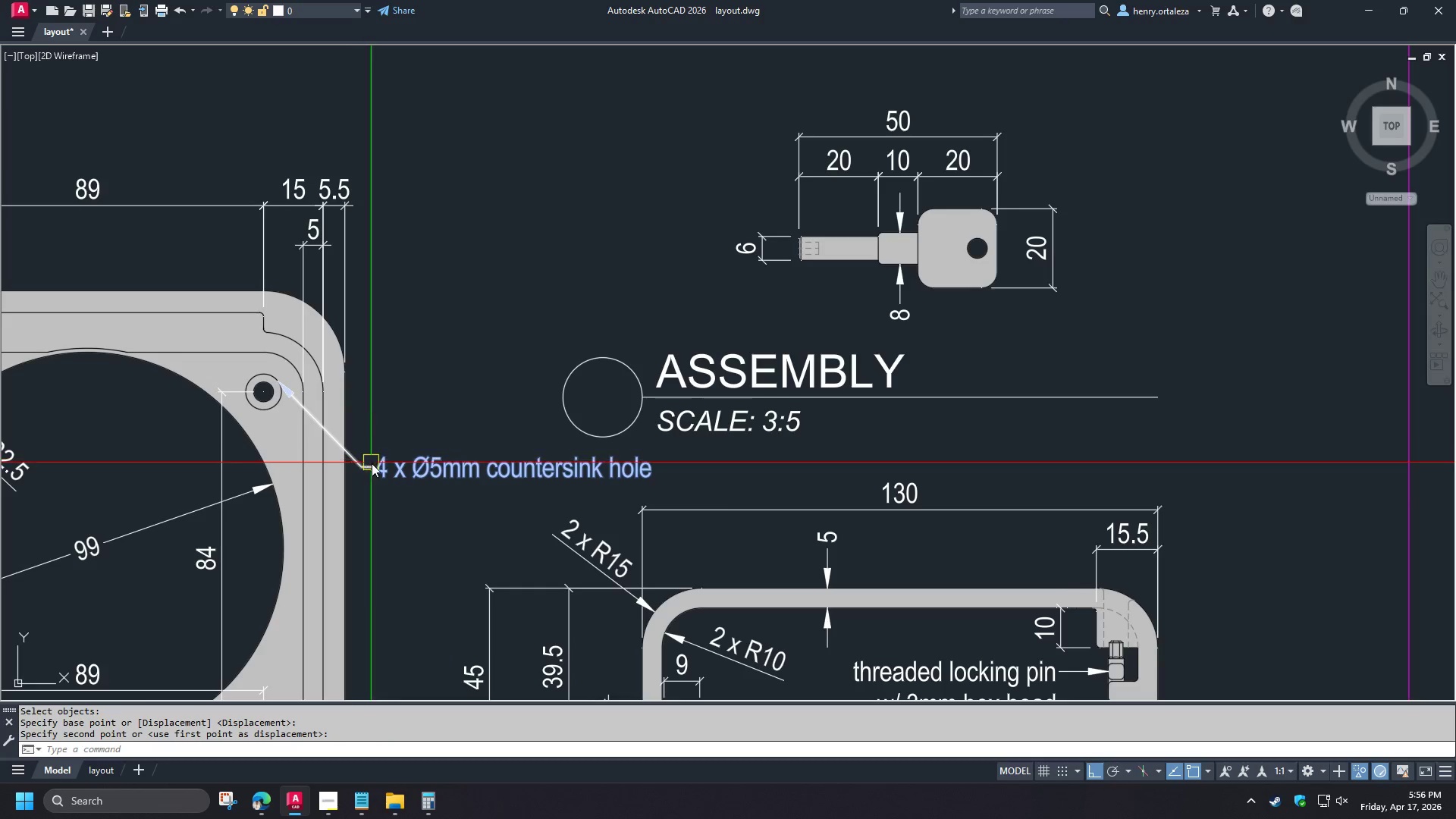 
scroll: coordinate [392, 449], scroll_direction: down, amount: 4.0
 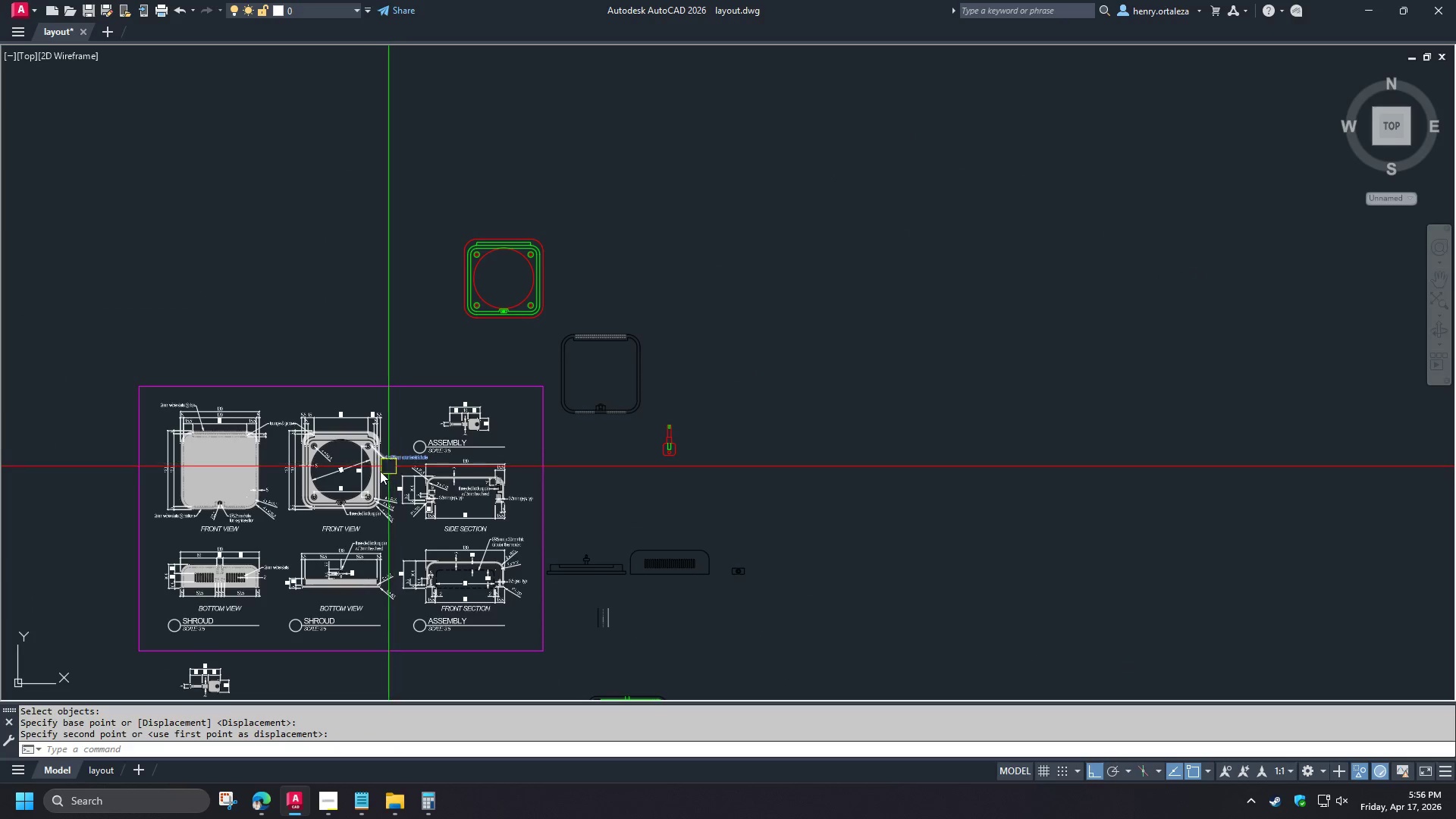 
scroll: coordinate [378, 472], scroll_direction: up, amount: 2.0
 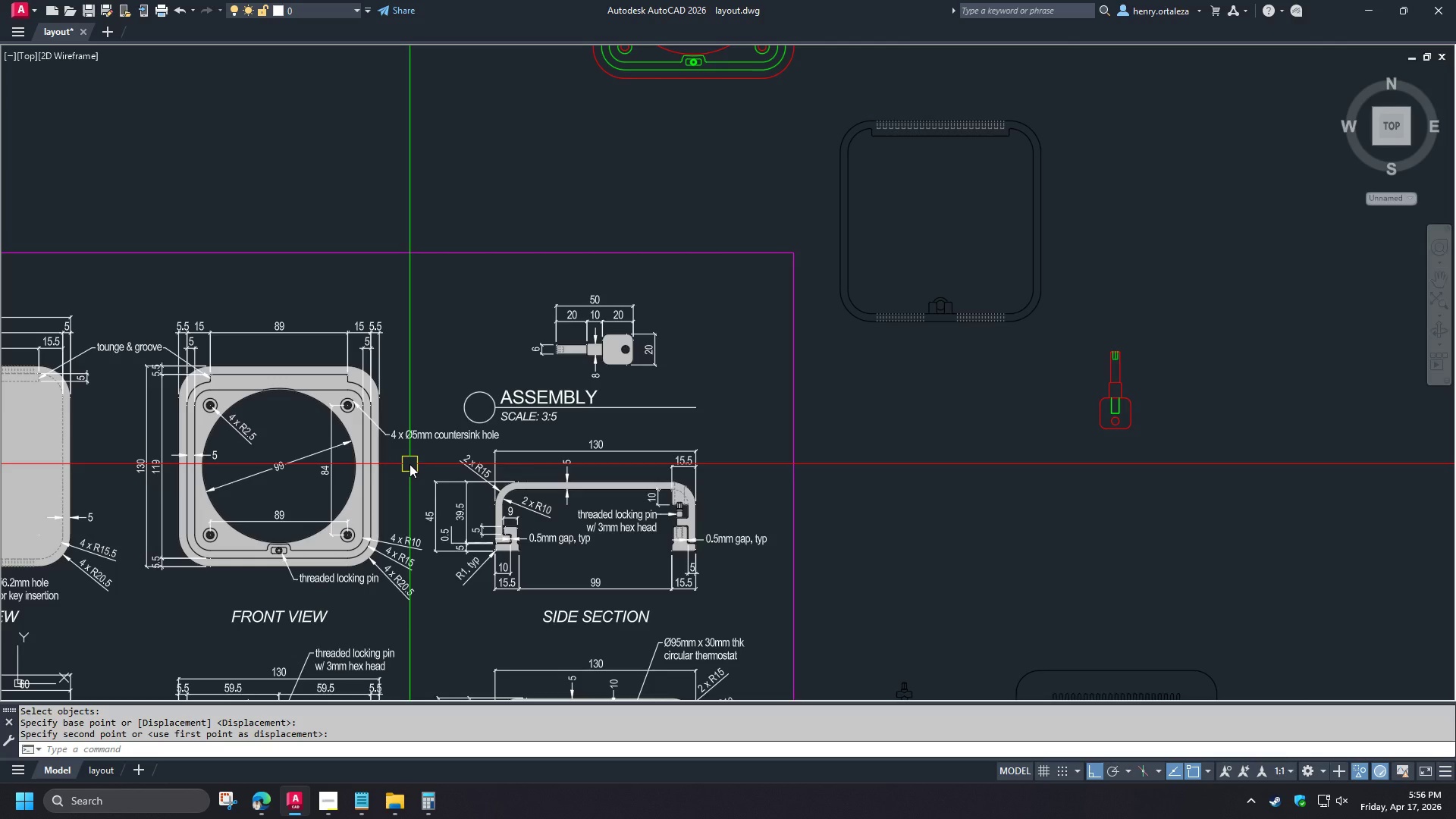 
left_click([413, 443])
 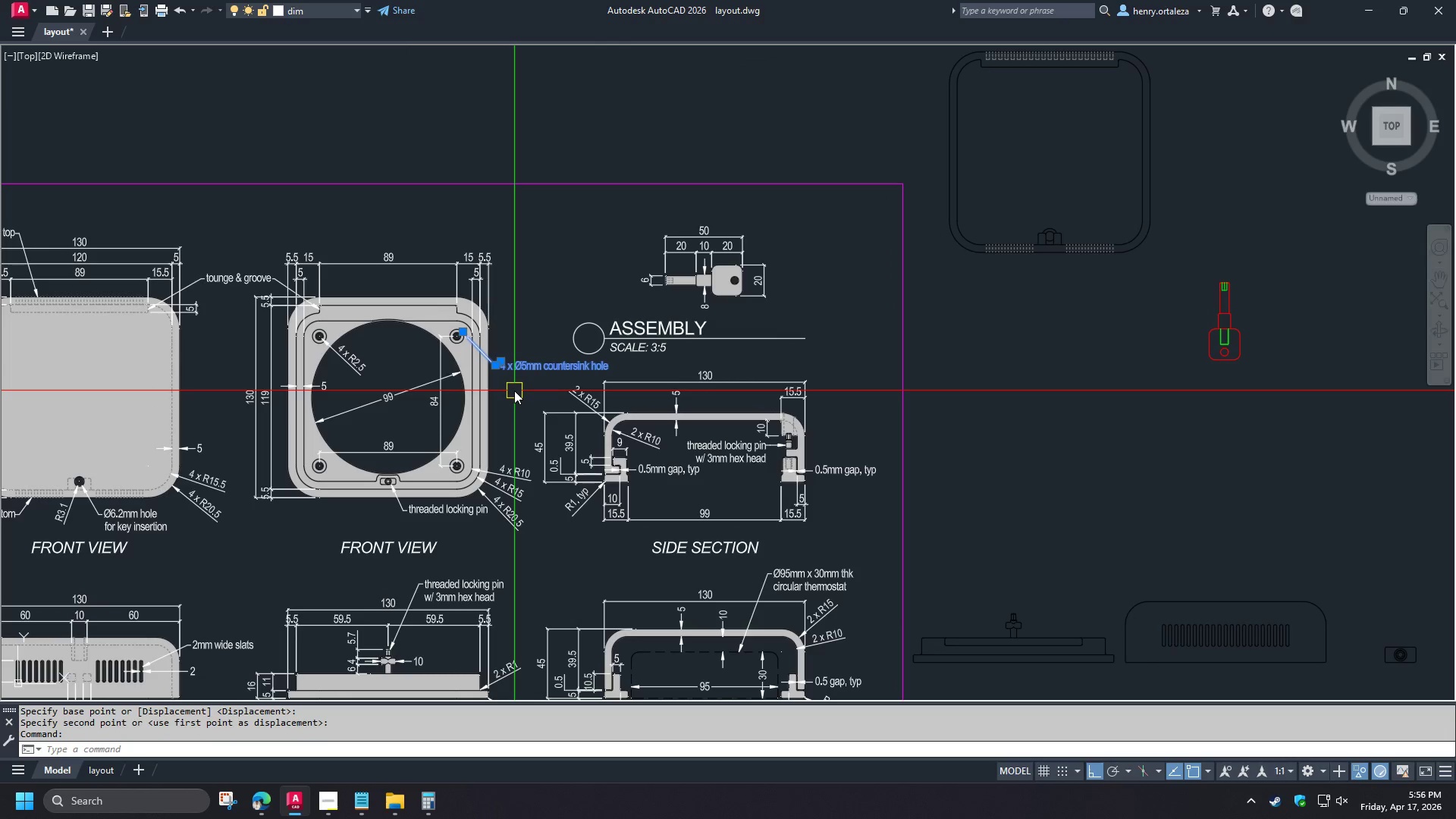 
key(M)
 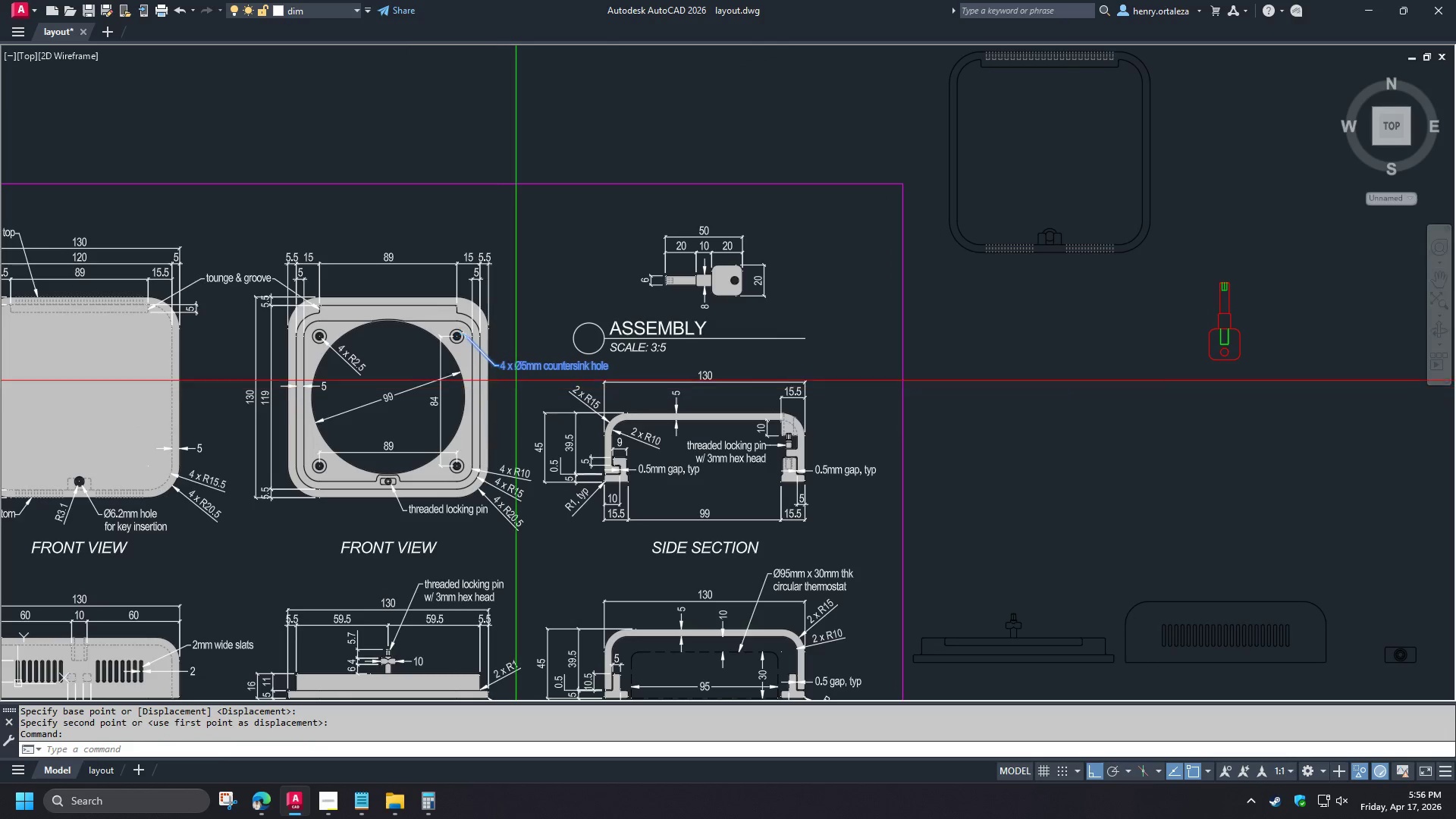 
key(Space)
 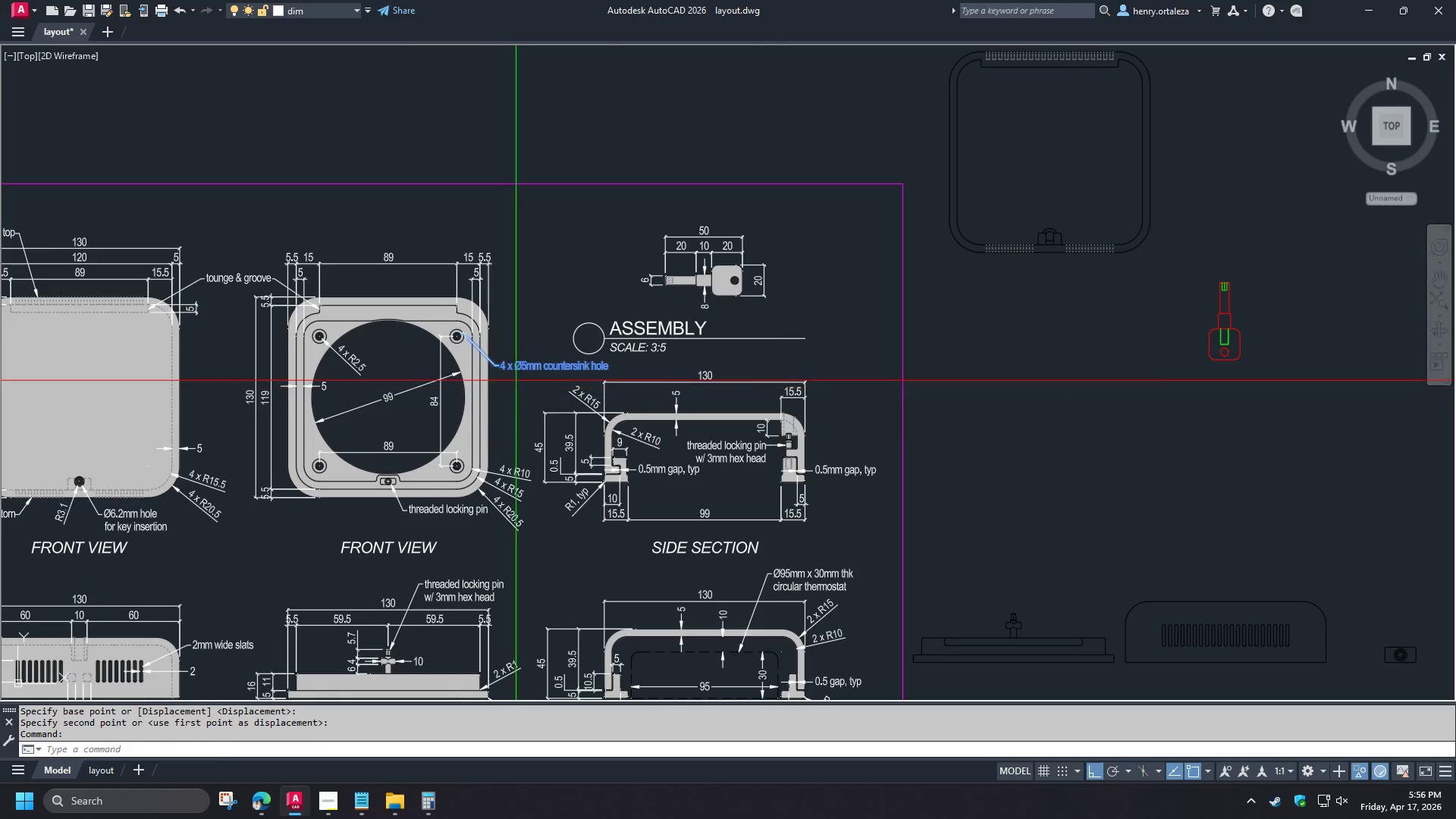 
left_click([516, 381])
 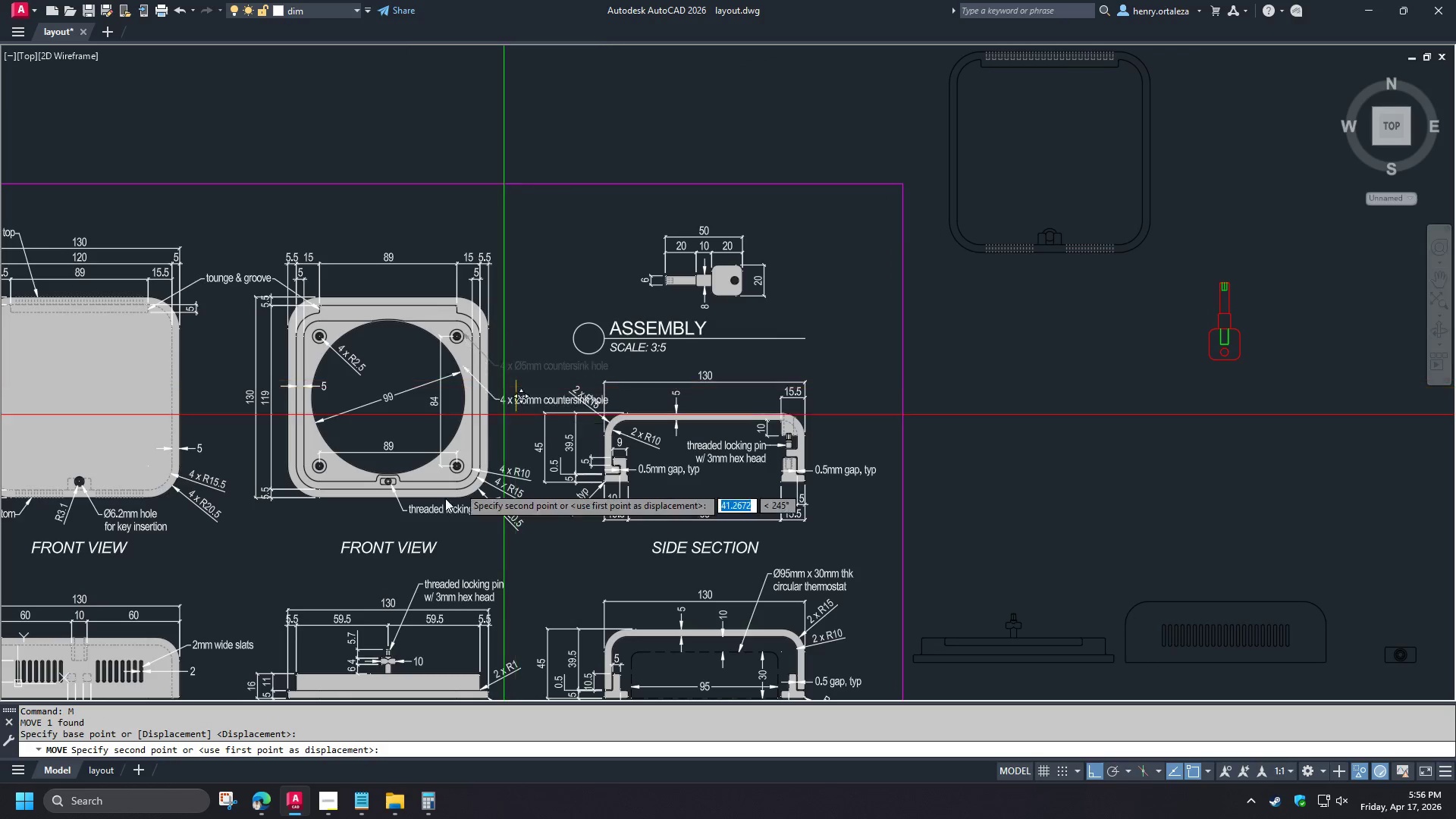 
hold_key(key=ShiftLeft, duration=1.5)
scroll: coordinate [362, 532], scroll_direction: up, amount: 1.0
 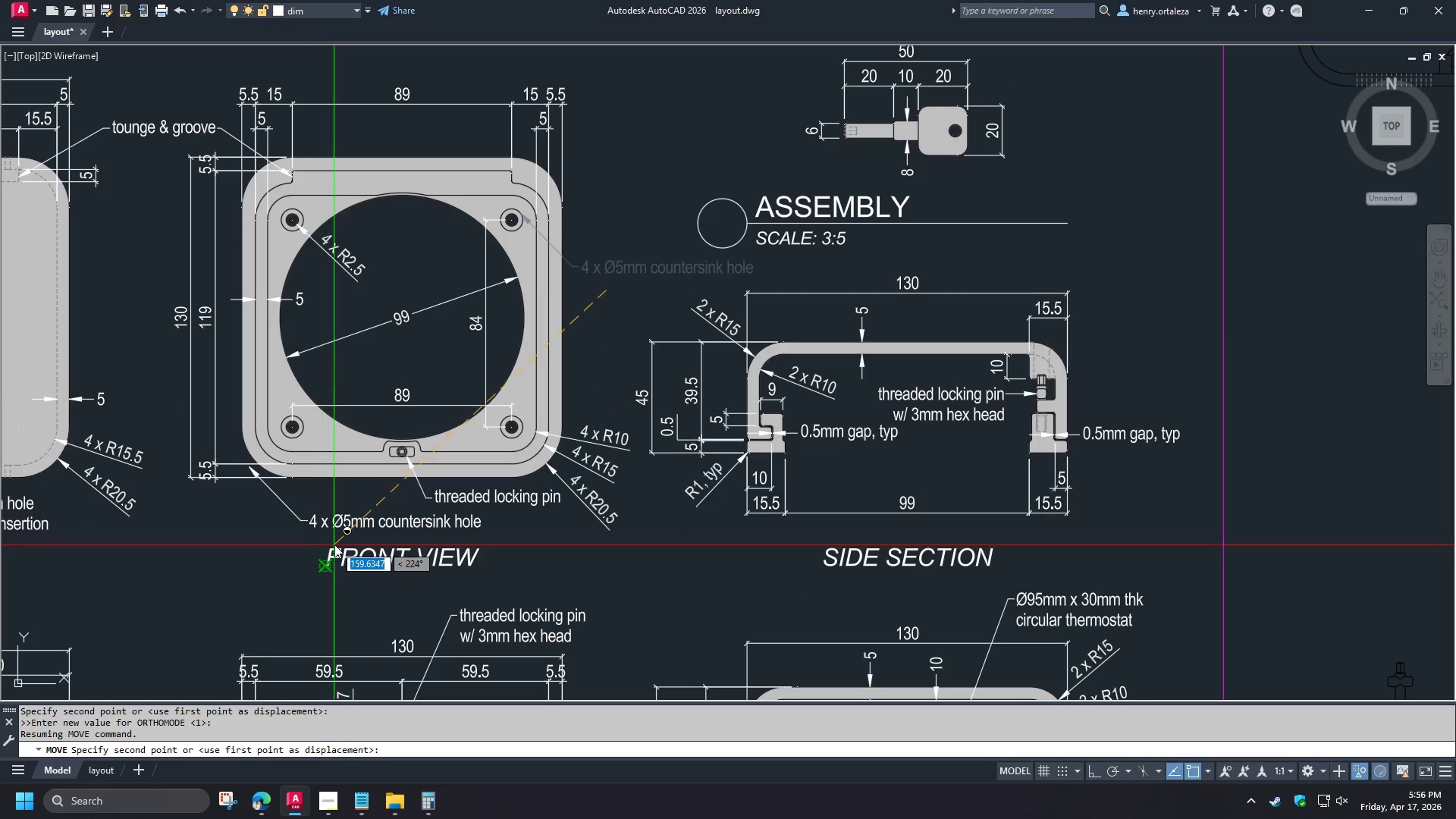 
left_click([334, 544])
 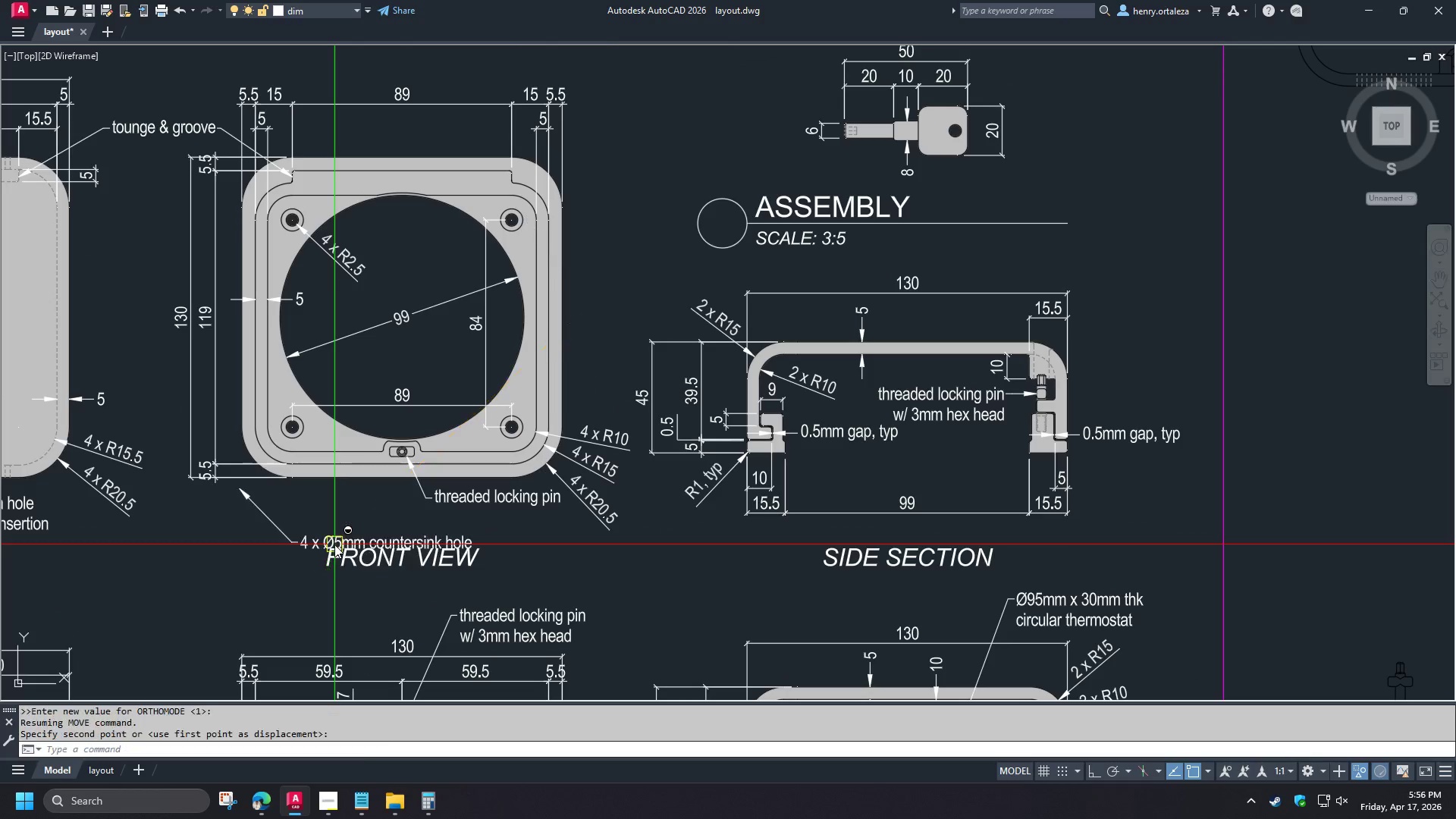 
key(Shift+ShiftLeft)
 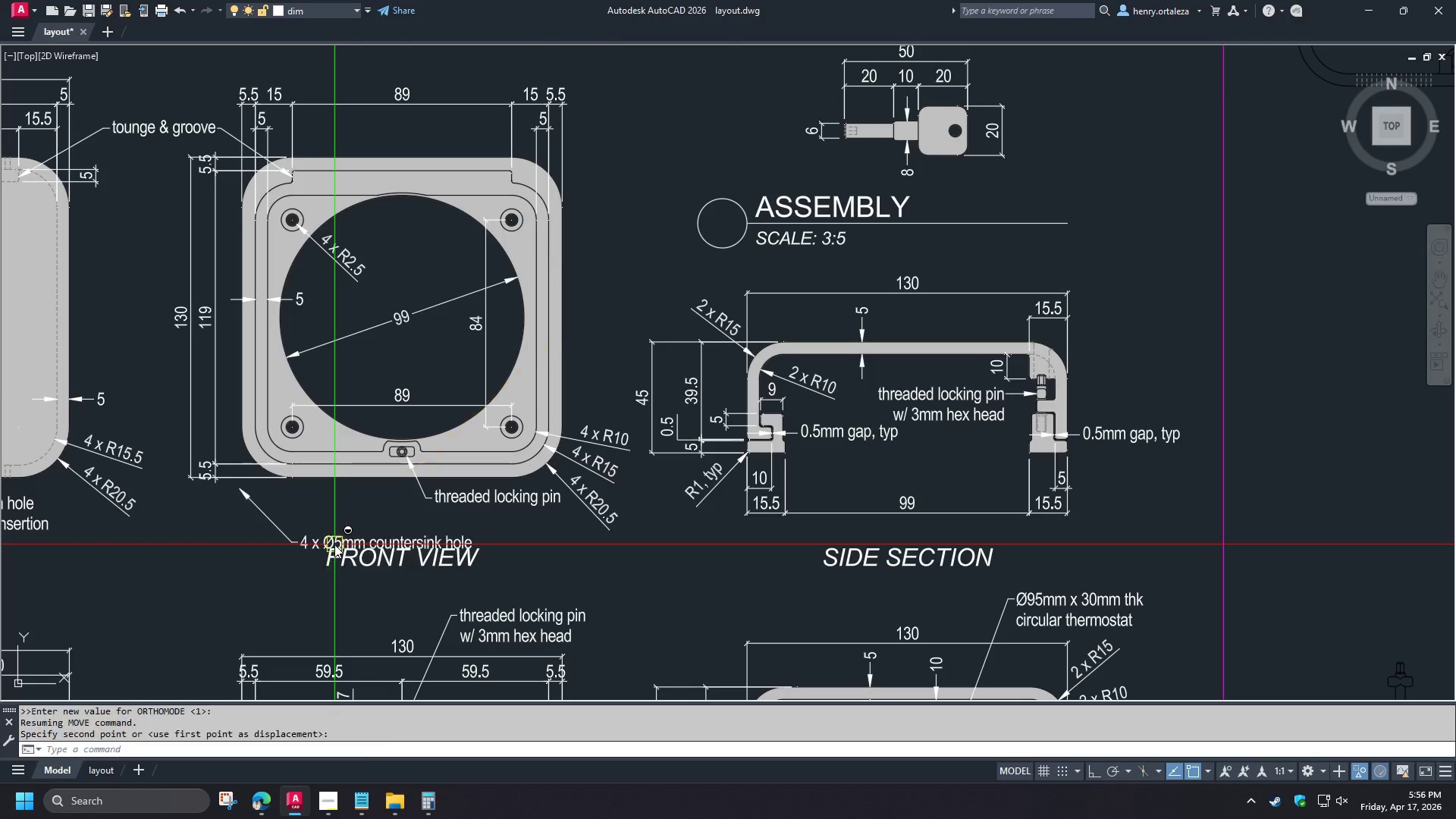 
key(Shift+ShiftLeft)
 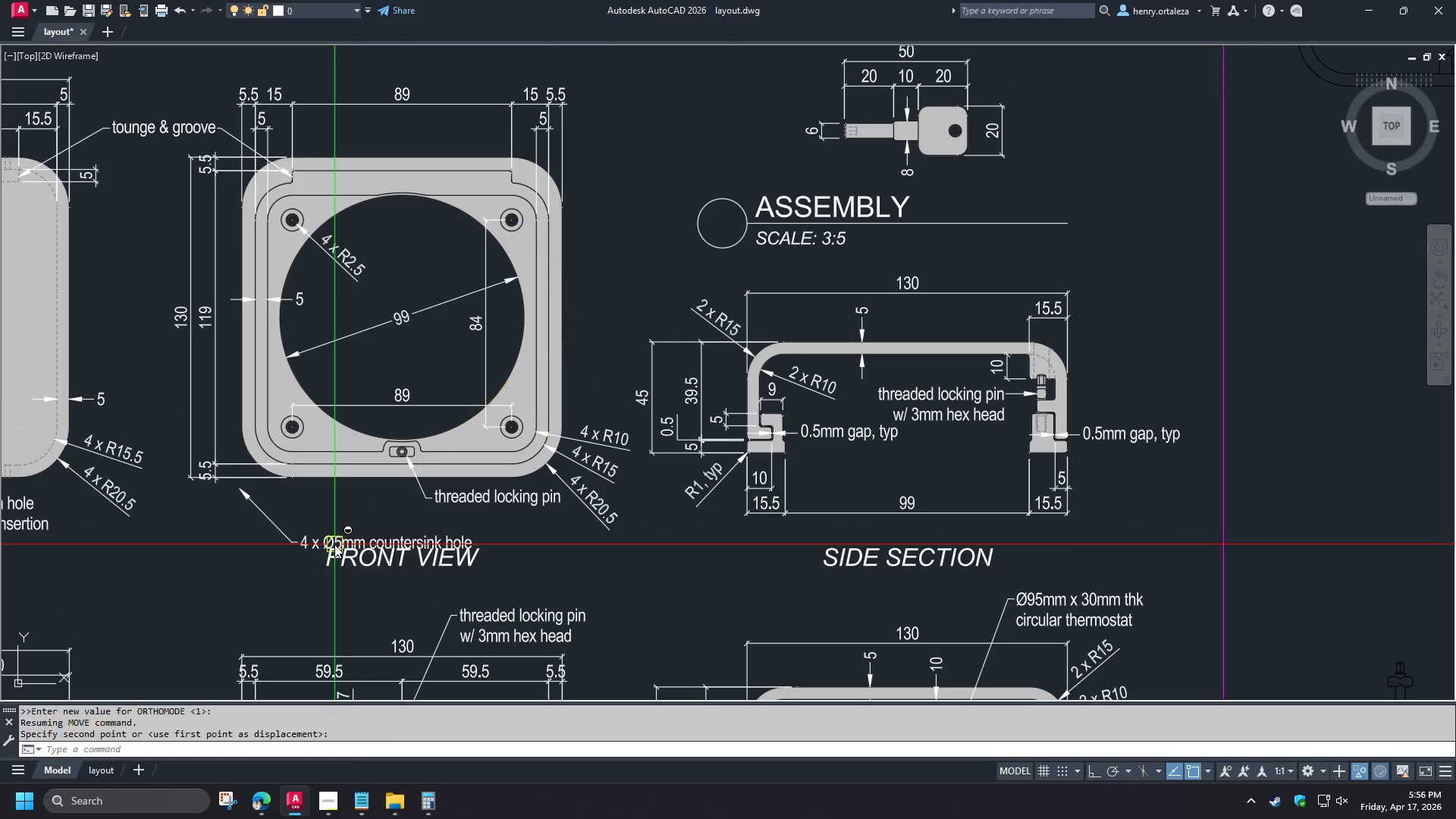 
key(Shift+ShiftLeft)
 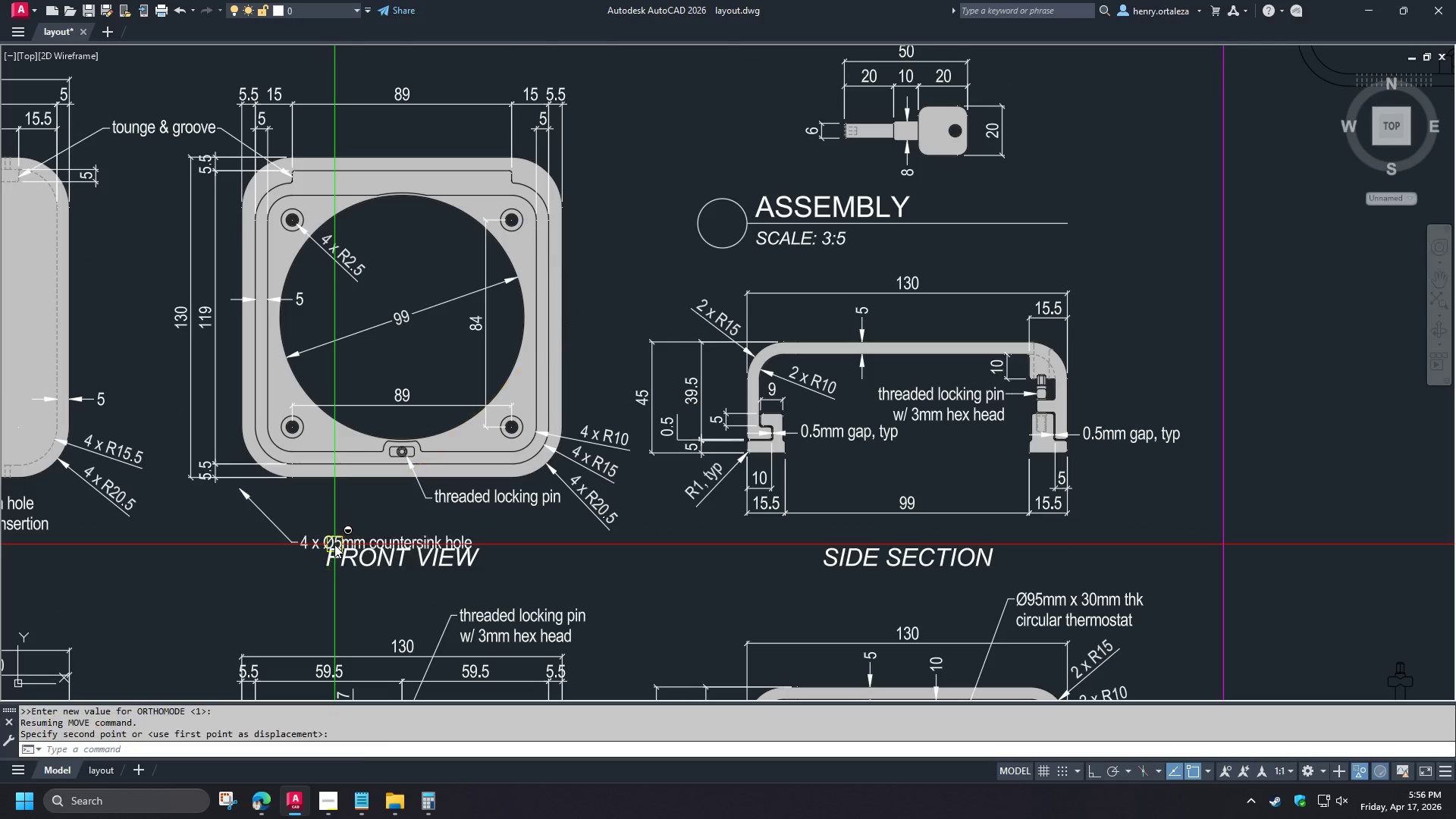 
key(Shift+ShiftLeft)
 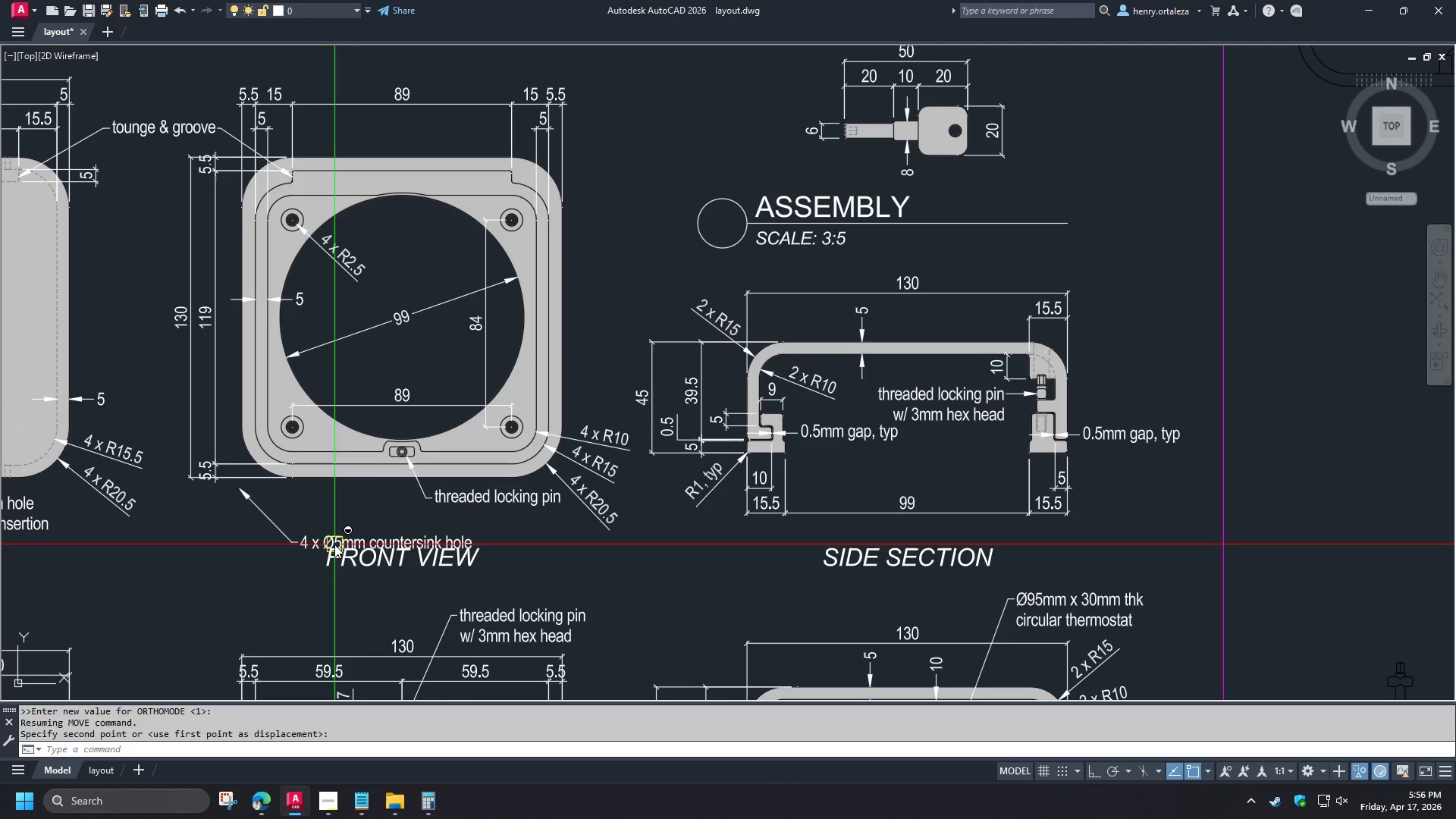 
key(Shift+ShiftLeft)
 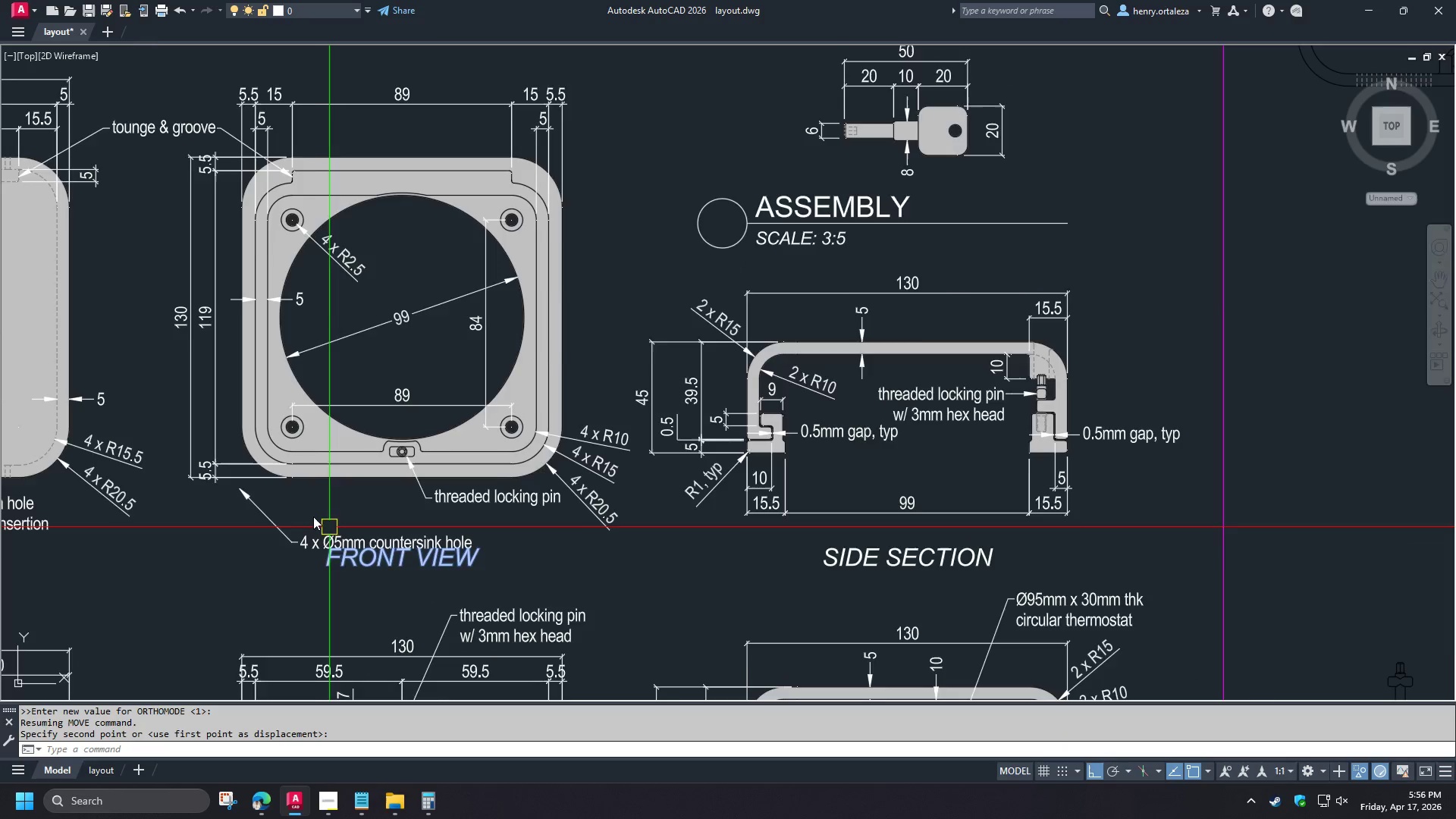 
scroll: coordinate [307, 520], scroll_direction: up, amount: 2.0
 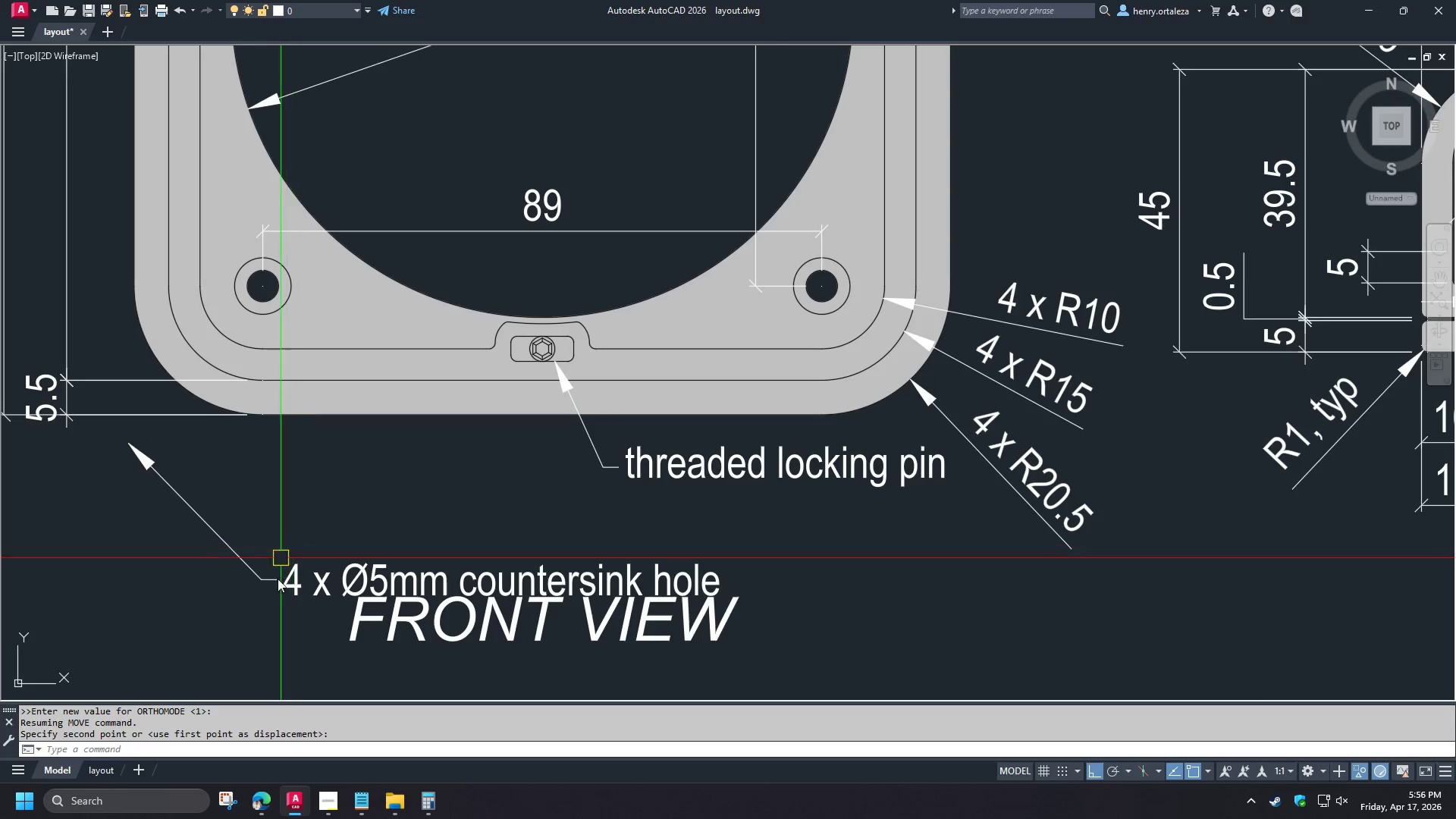 
left_click([278, 579])
 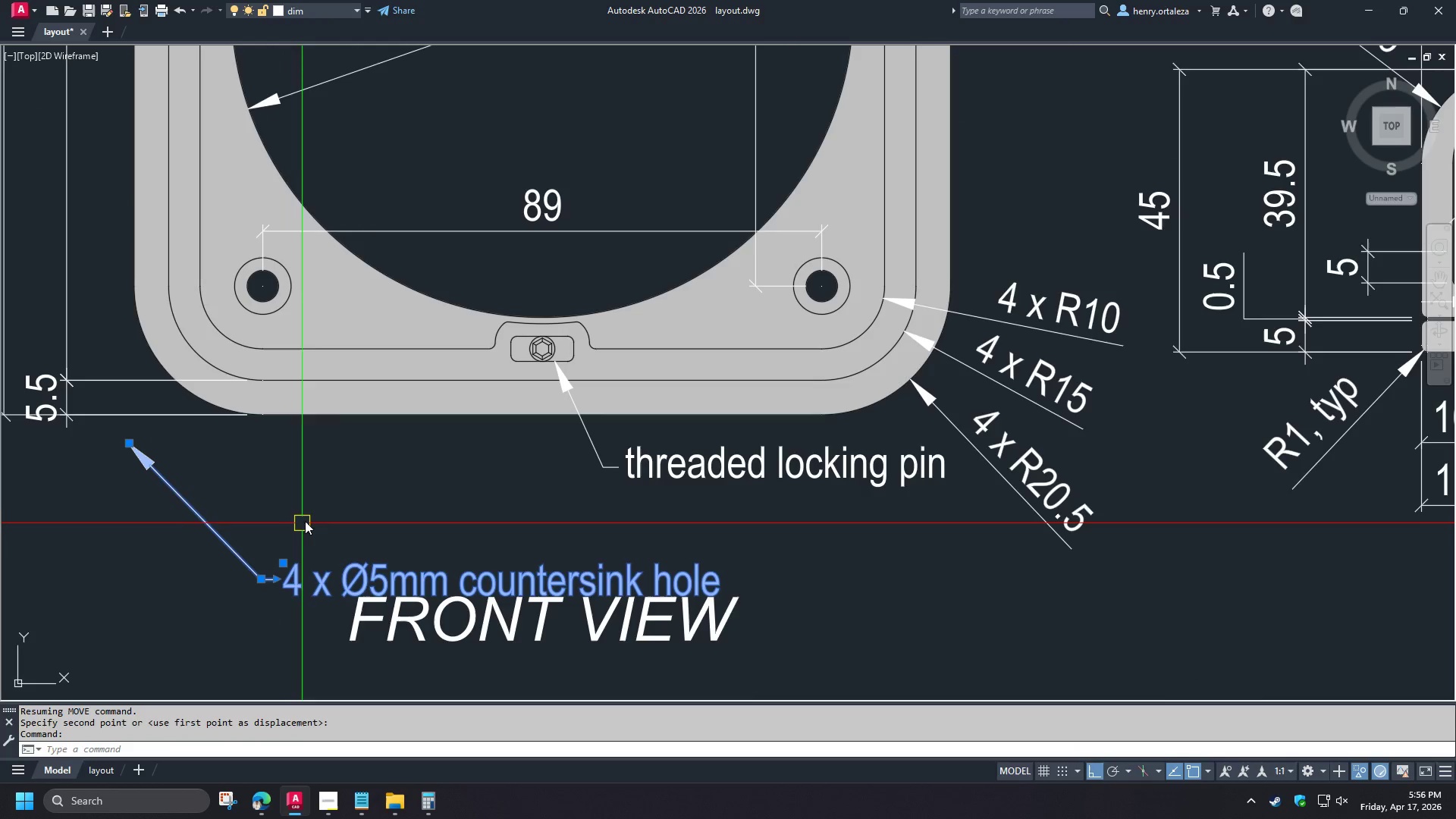 
key(M)
 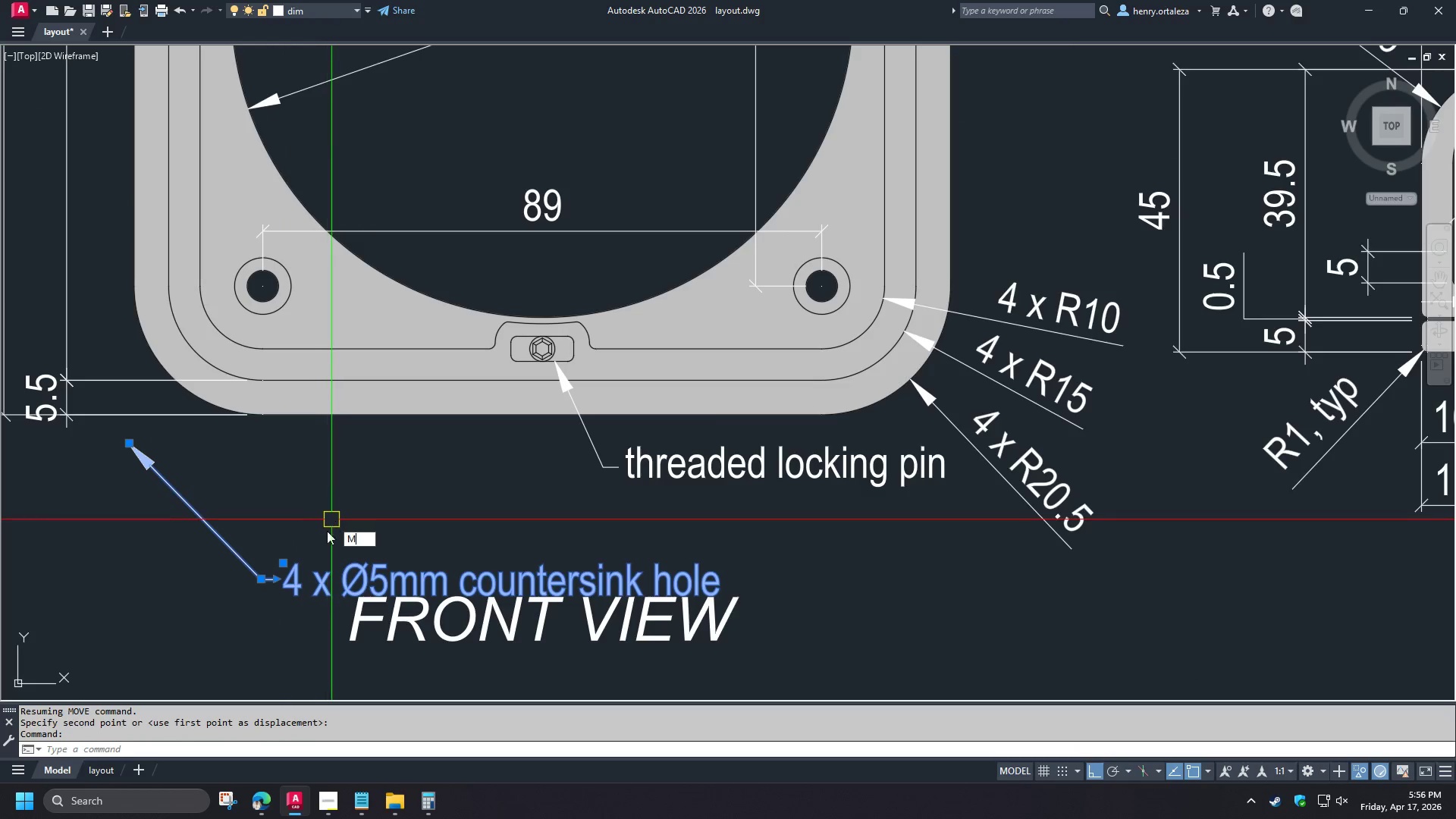 
key(Space)
 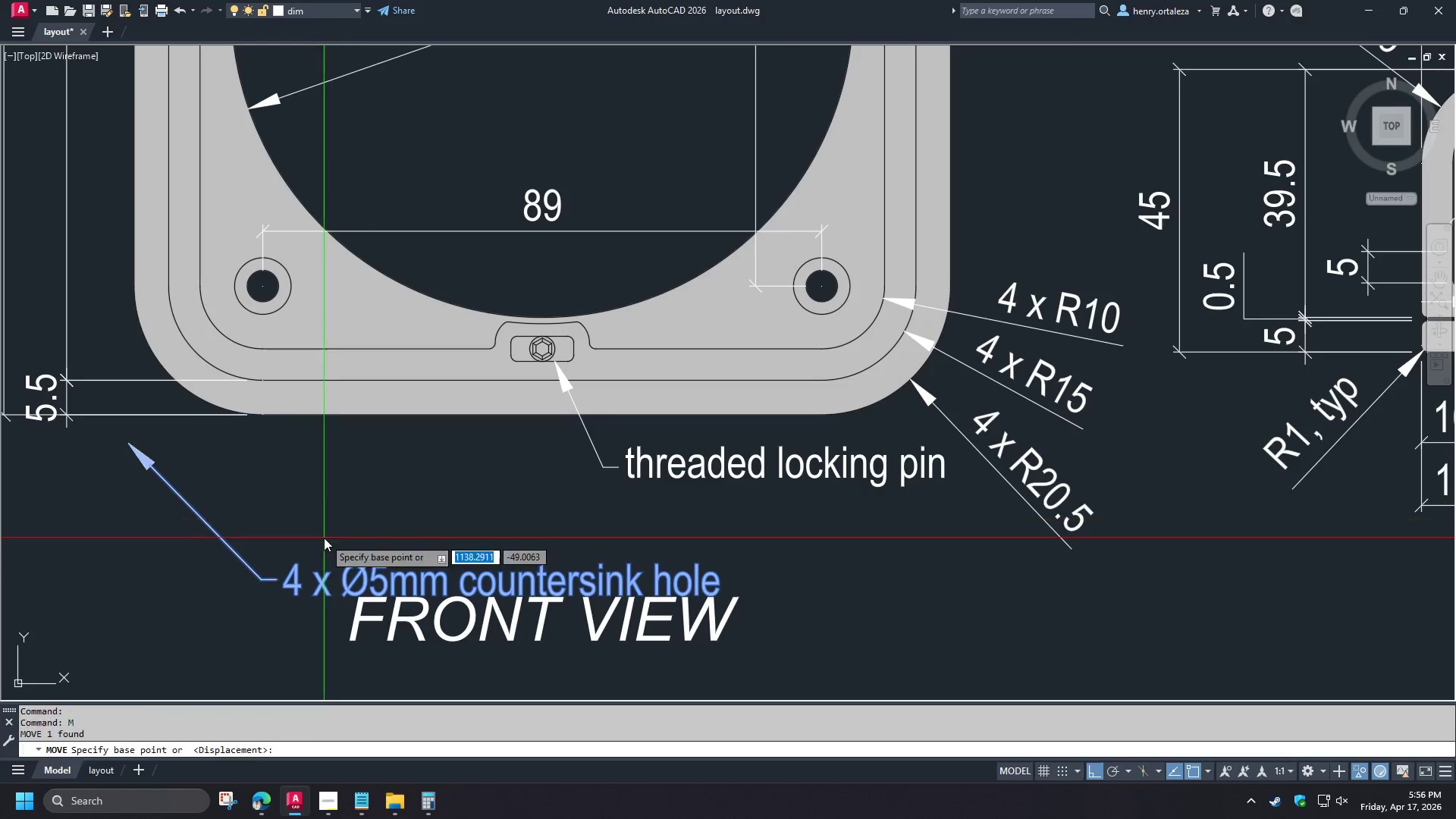 
left_click_drag(start_coordinate=[324, 538], to_coordinate=[325, 532])
 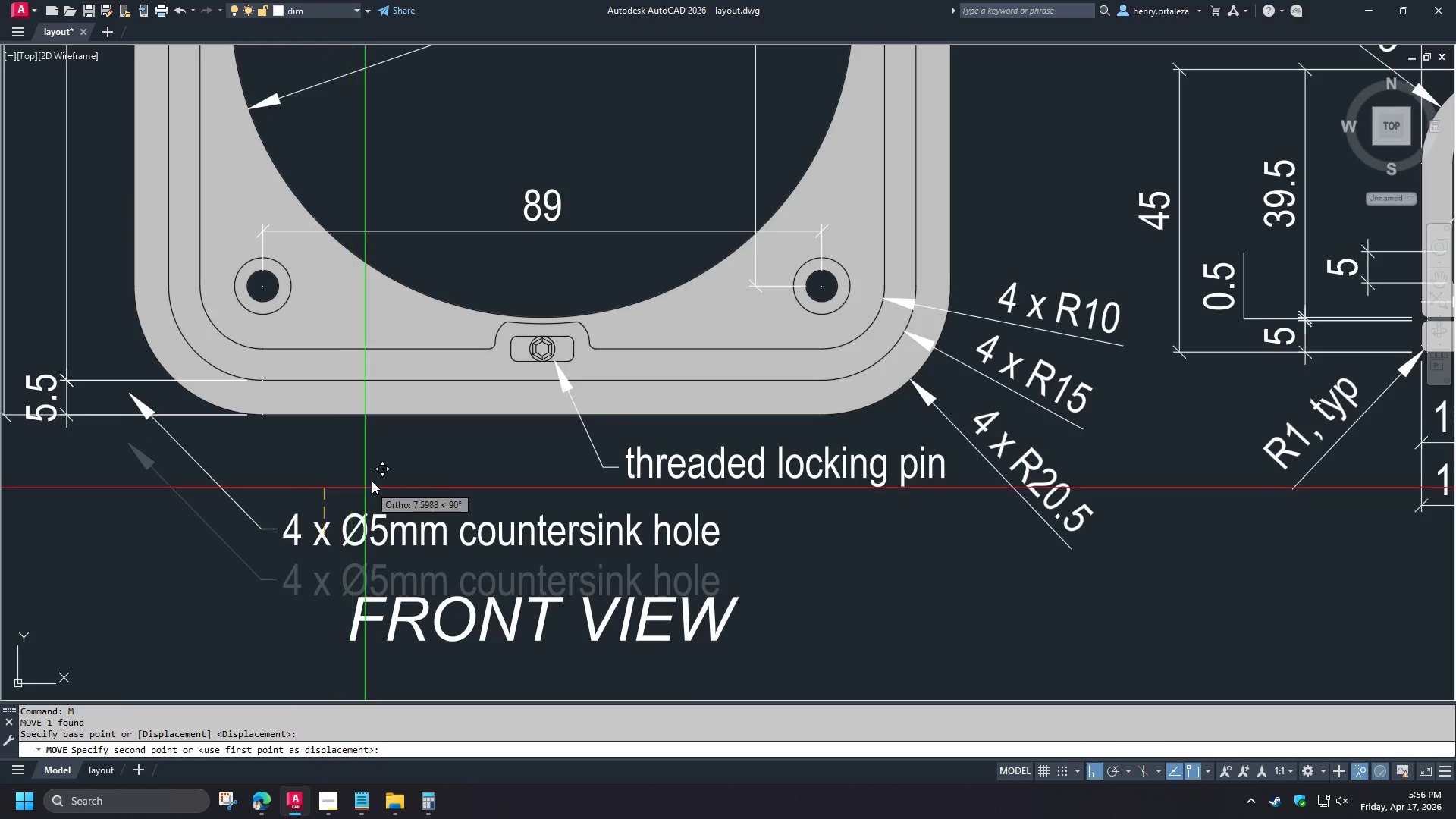 
hold_key(key=ShiftLeft, duration=1.5)
 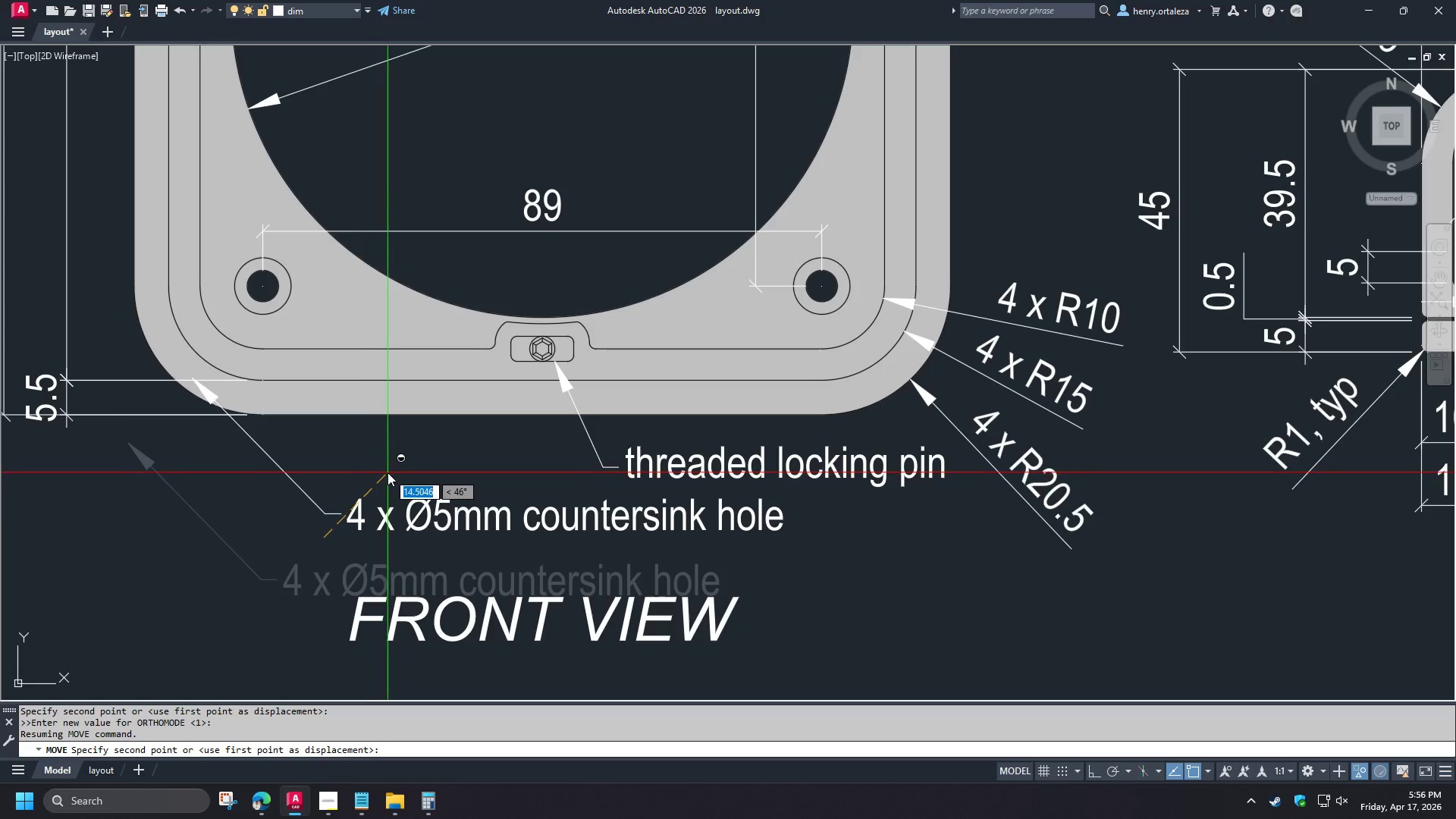 
hold_key(key=ShiftLeft, duration=0.8)
left_click([388, 472])
 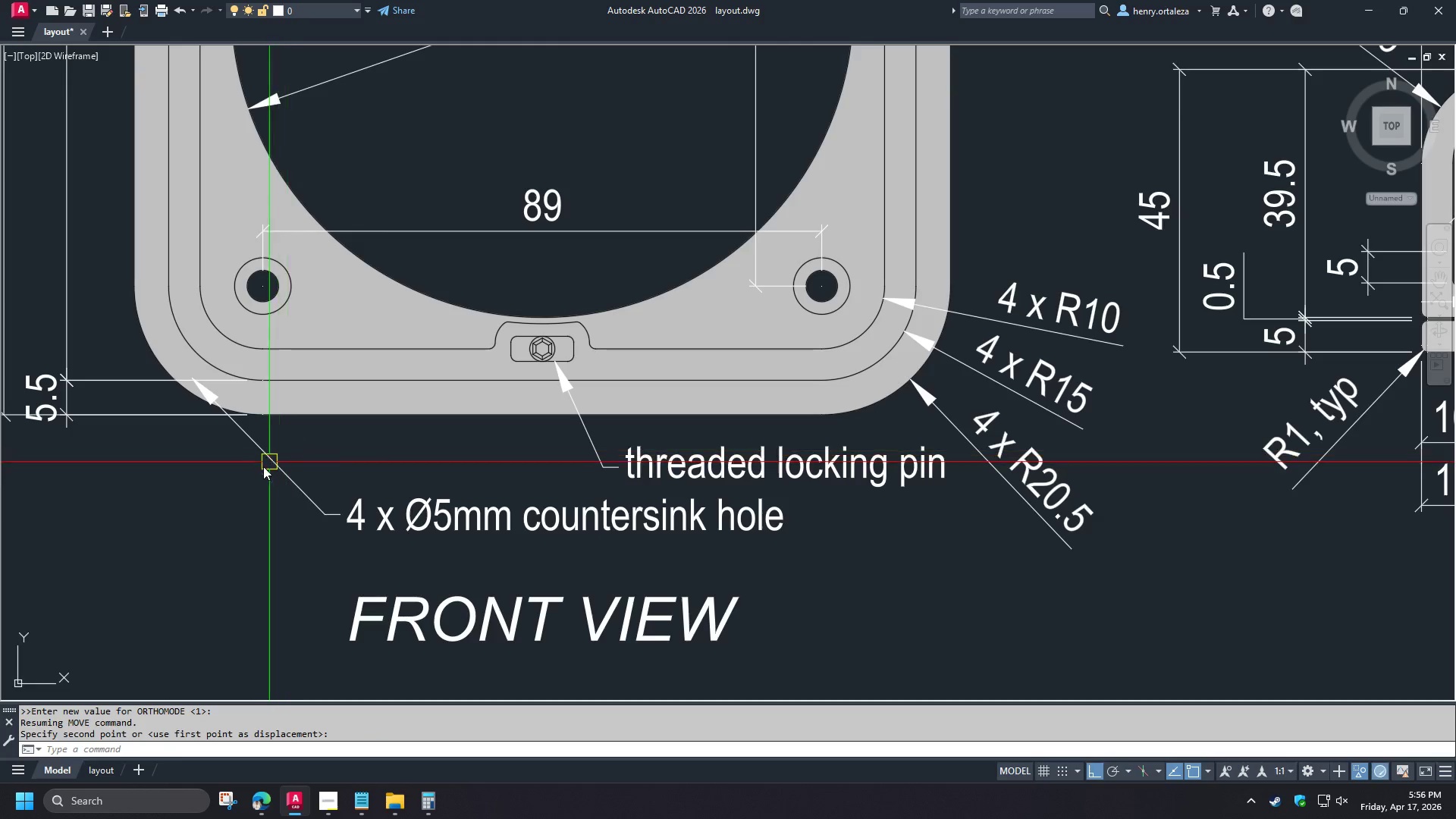 
left_click([263, 466])
 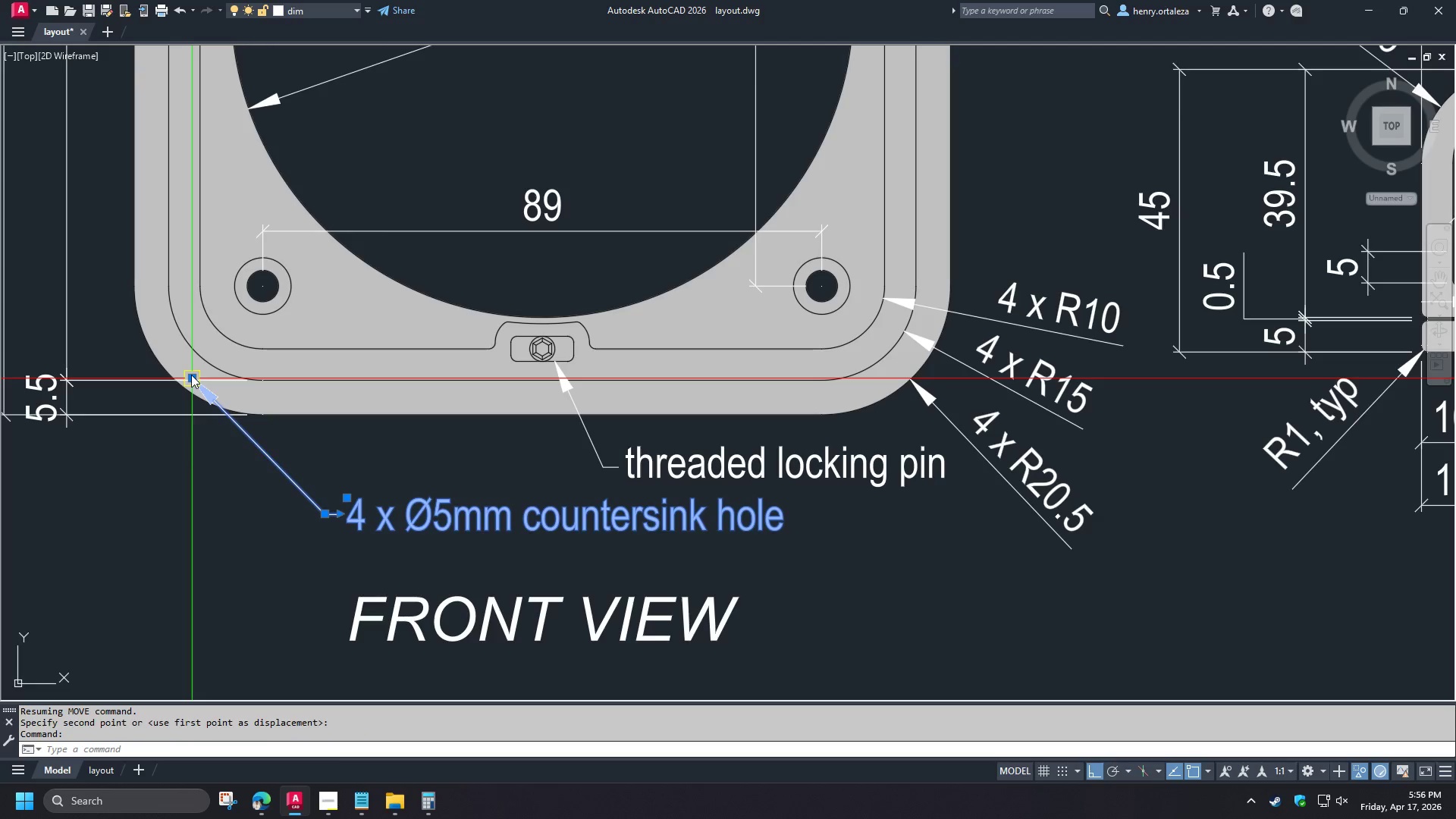 
left_click([191, 376])
 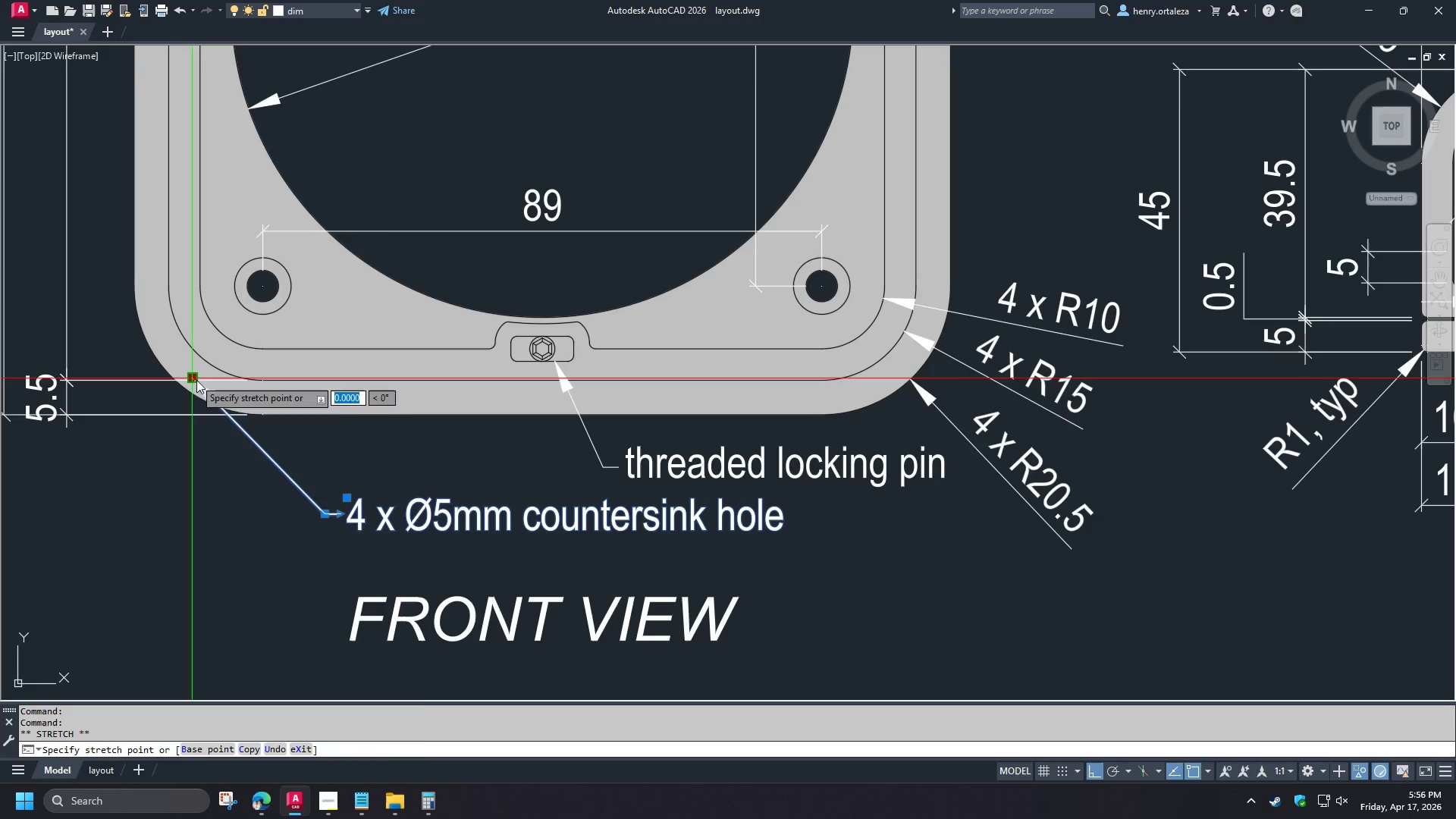 
hold_key(key=ShiftLeft, duration=0.31)
right_click([281, 424])
 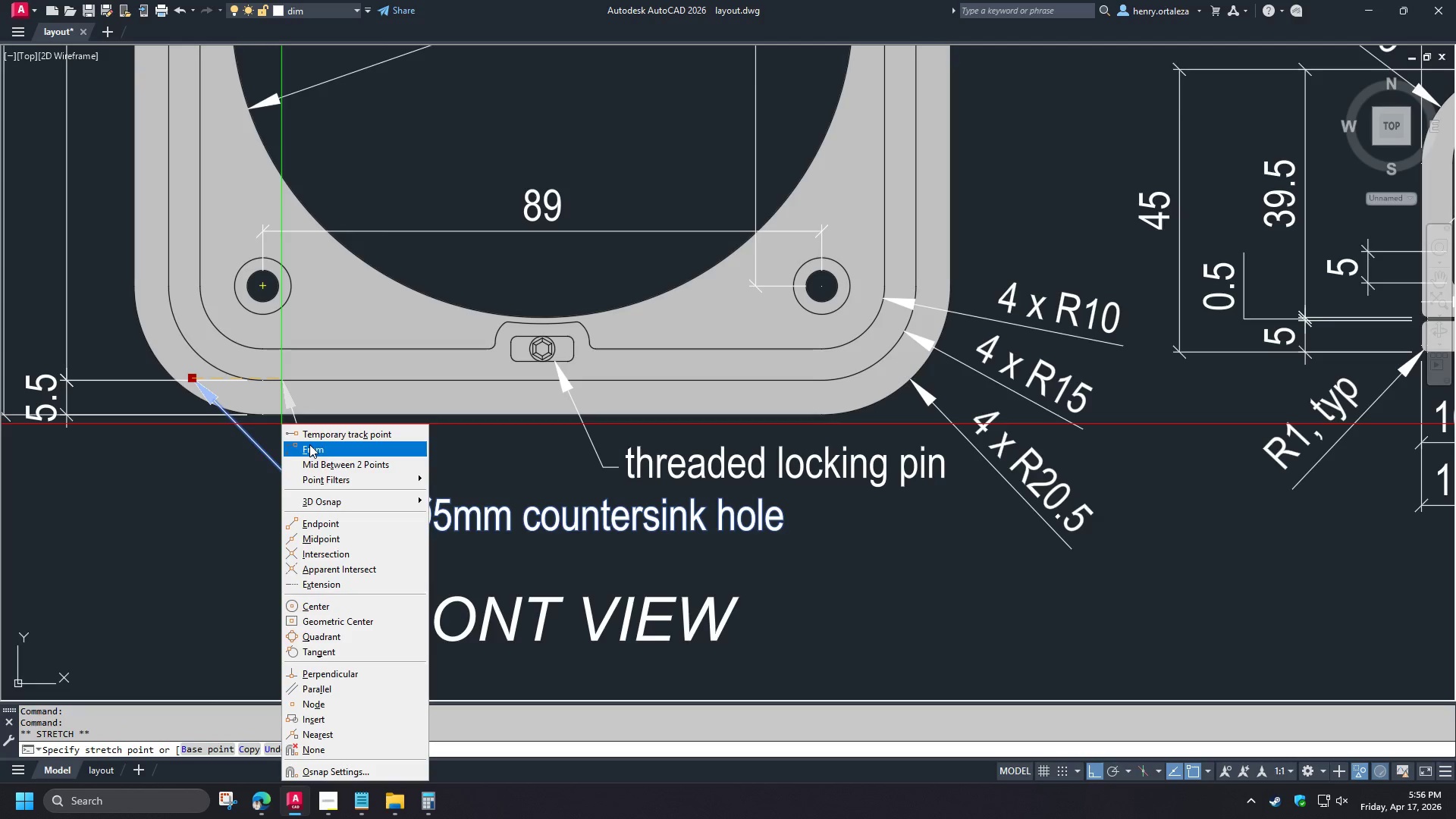 
left_click([309, 447])
 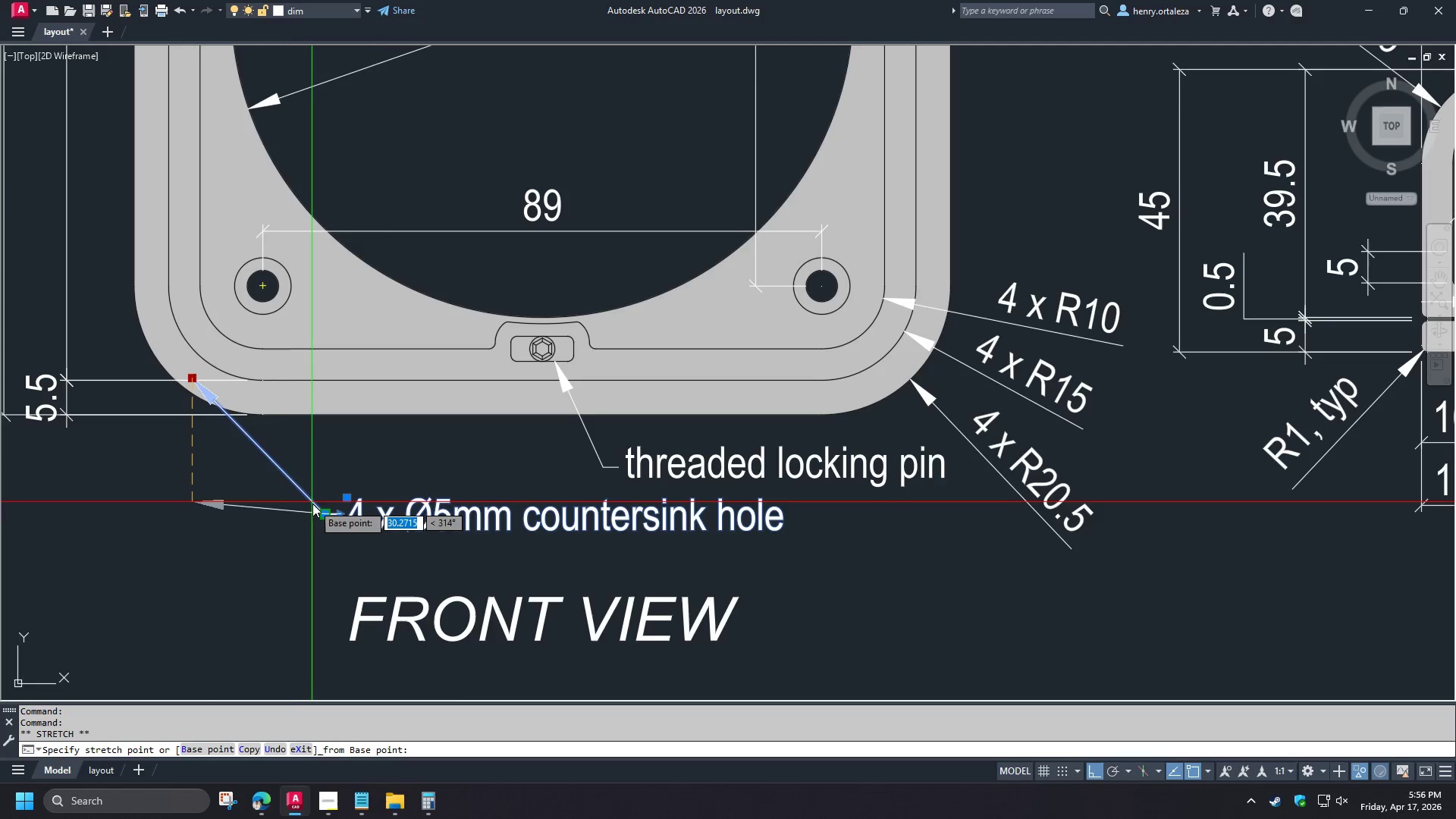 
left_click([312, 504])
 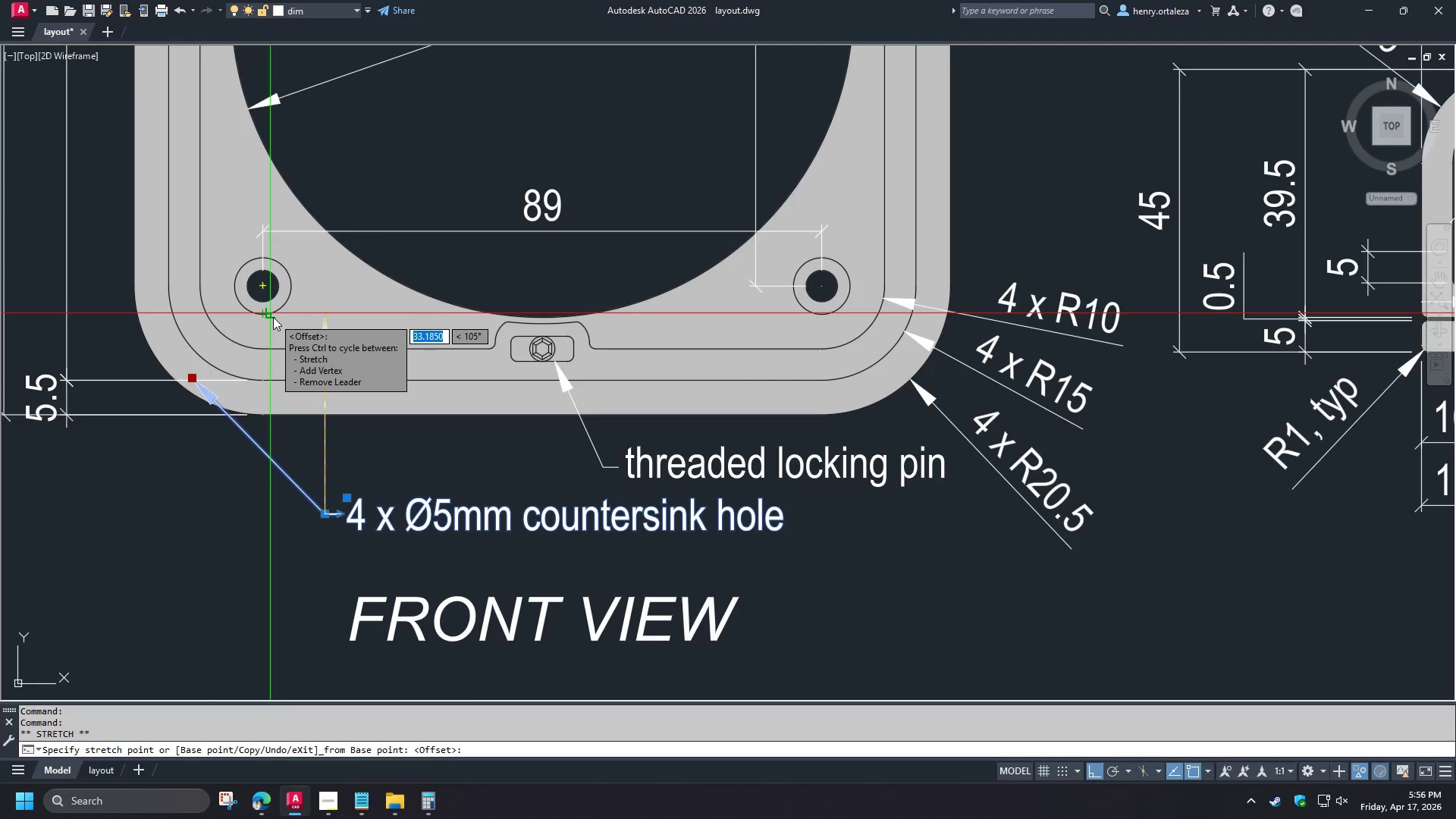 
left_click([273, 317])
 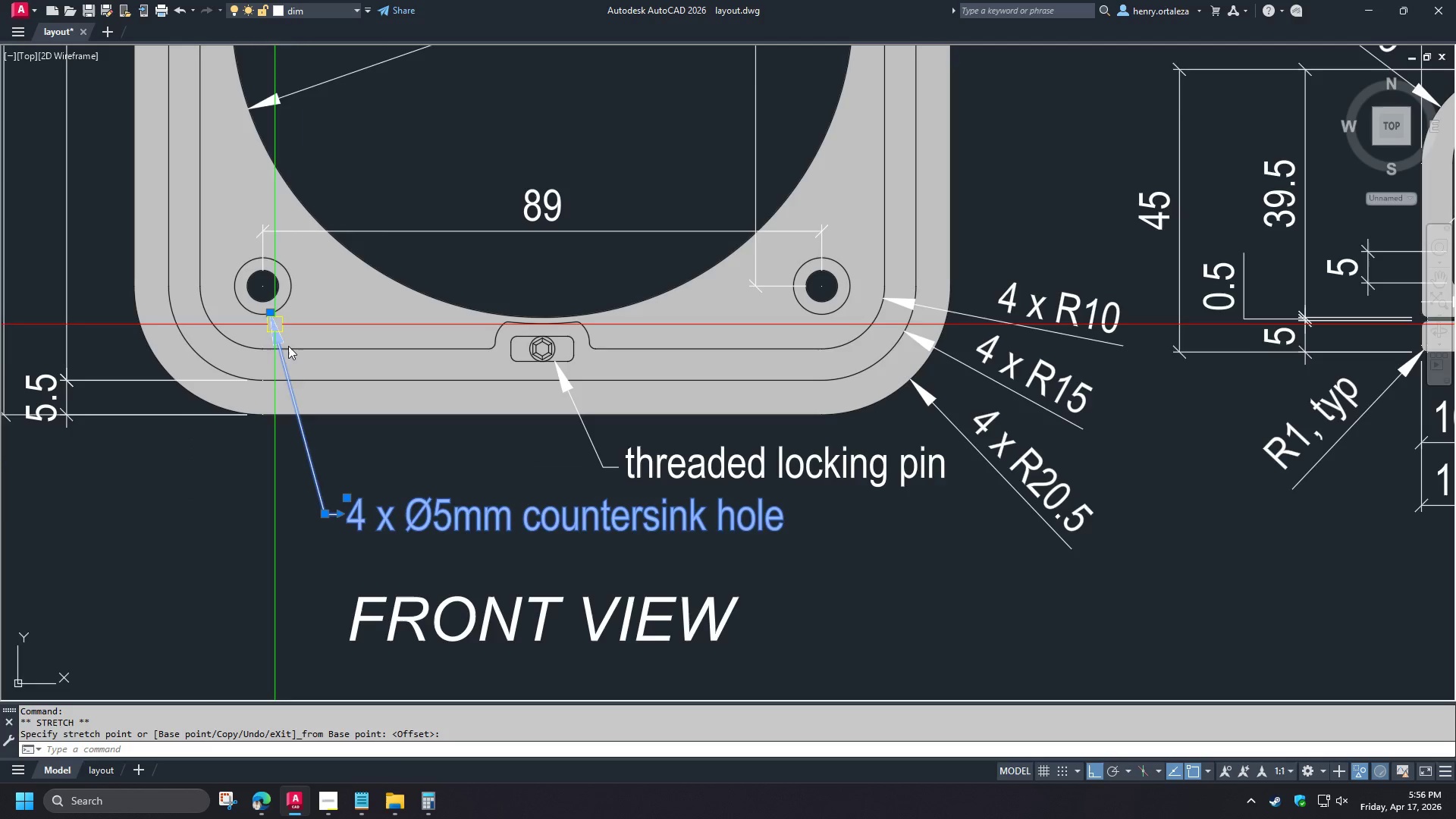 
key(Escape)
 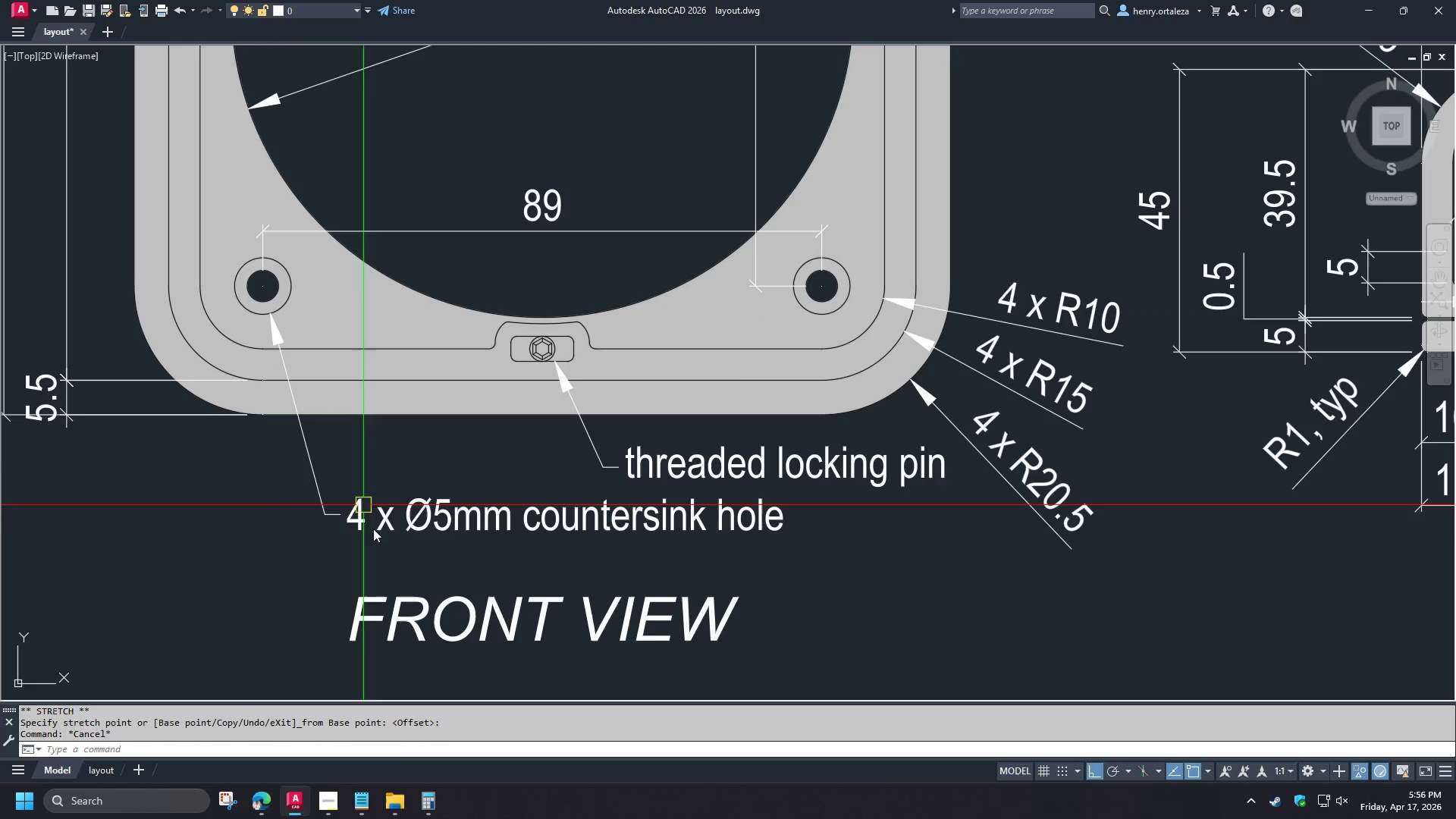 
key(S)
 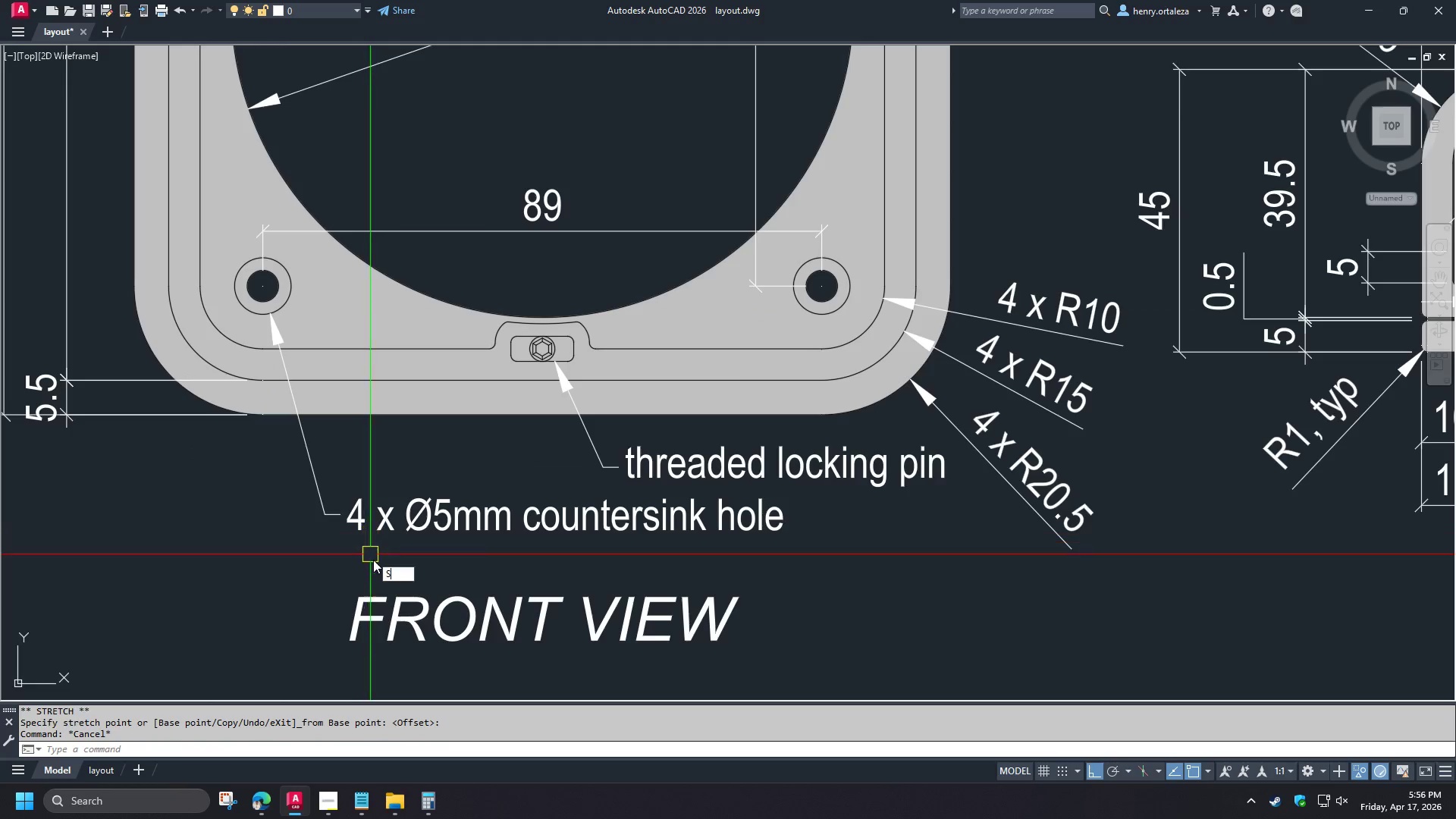 
key(Space)
 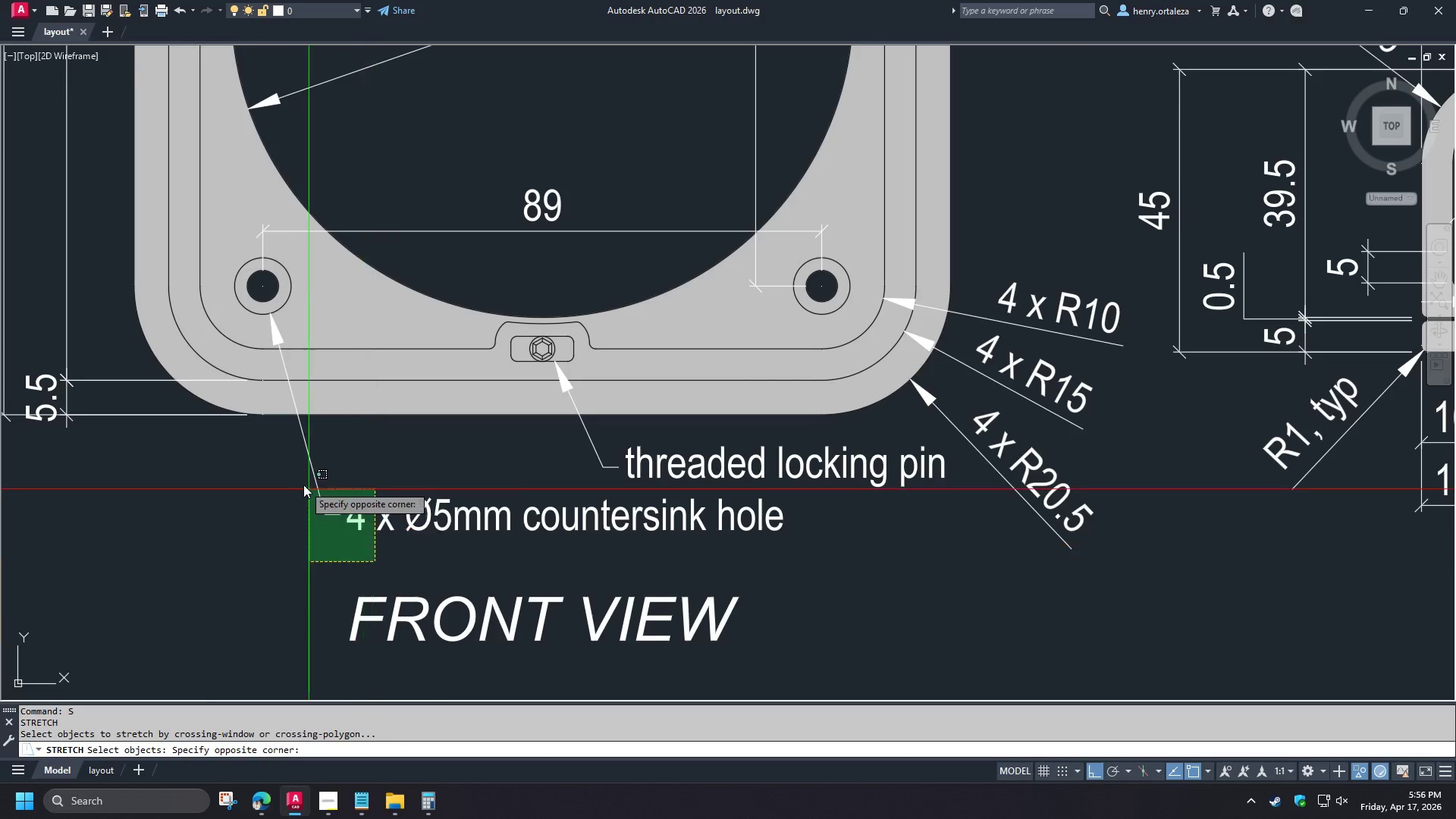 
double_click([302, 485])
 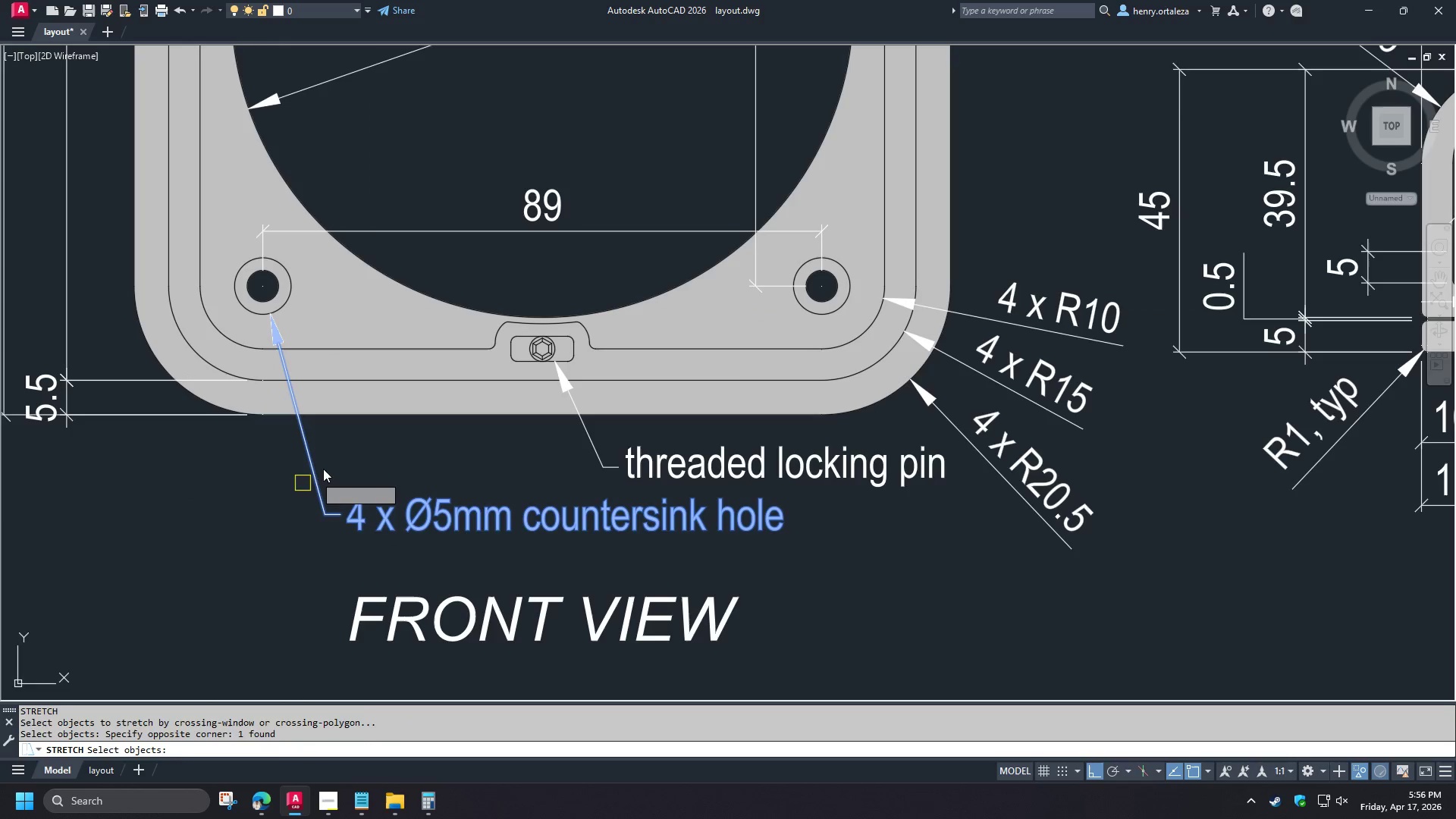 
key(Space)
 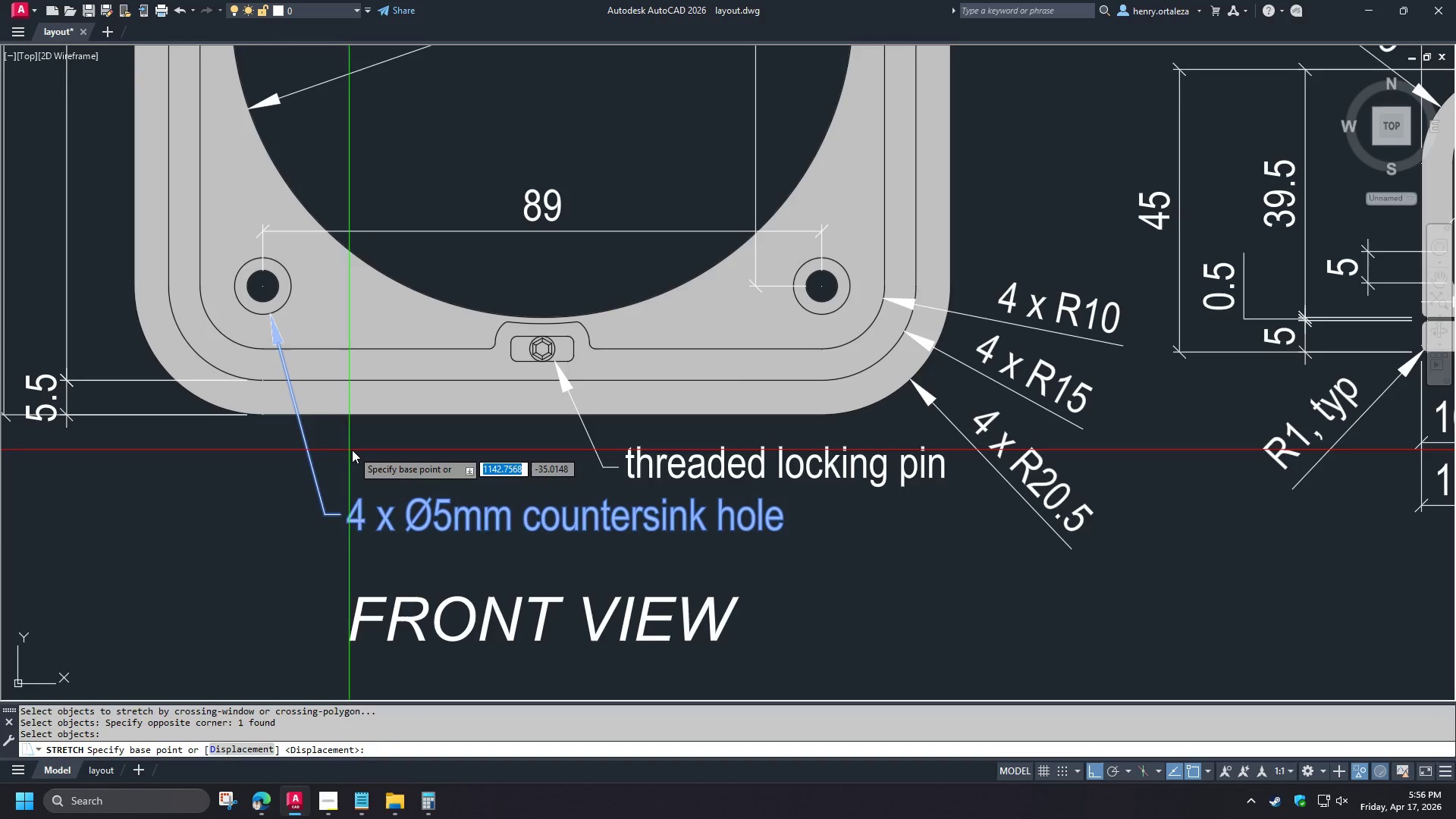 
triple_click([352, 450])
 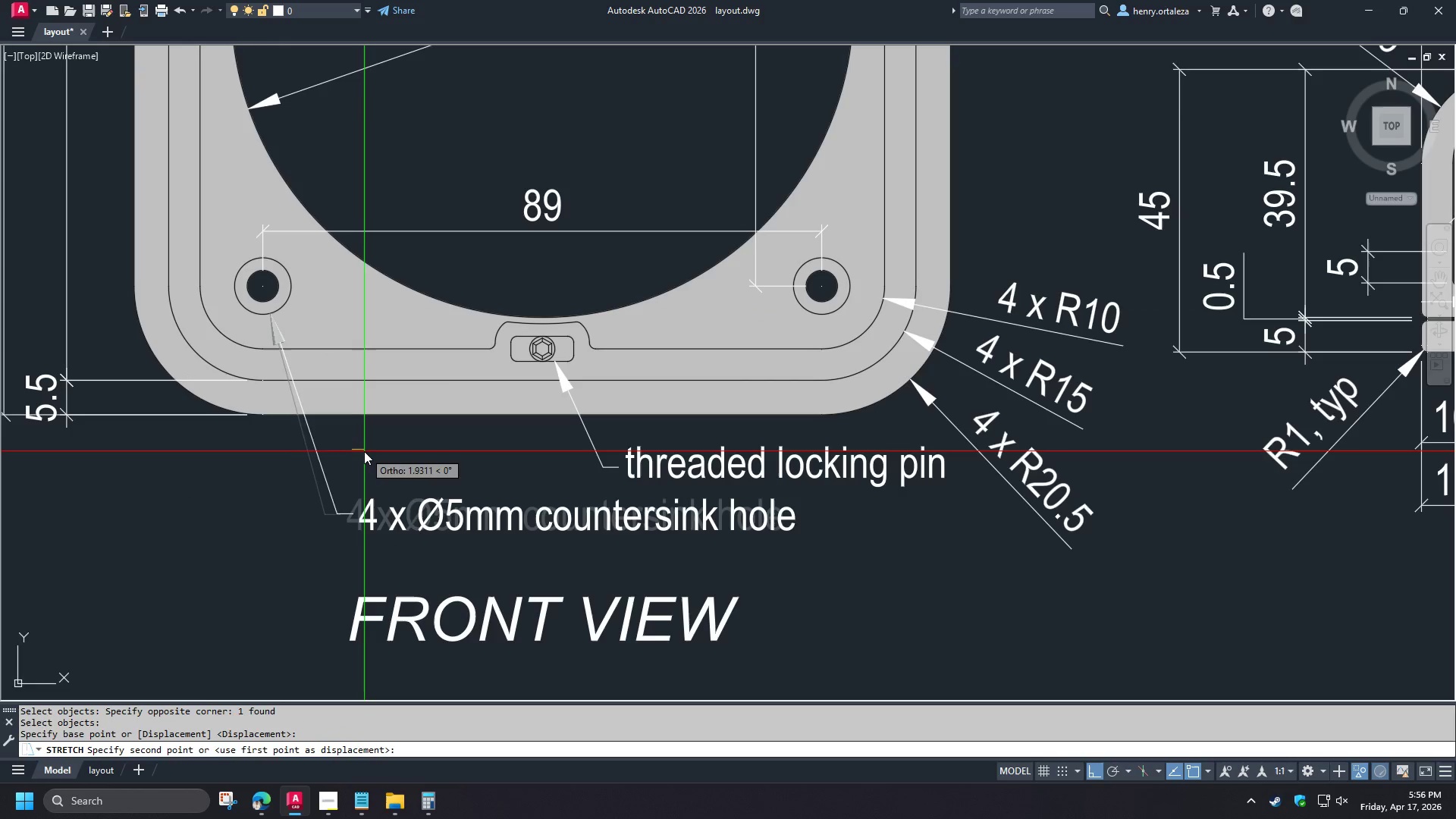 
left_click([372, 453])
 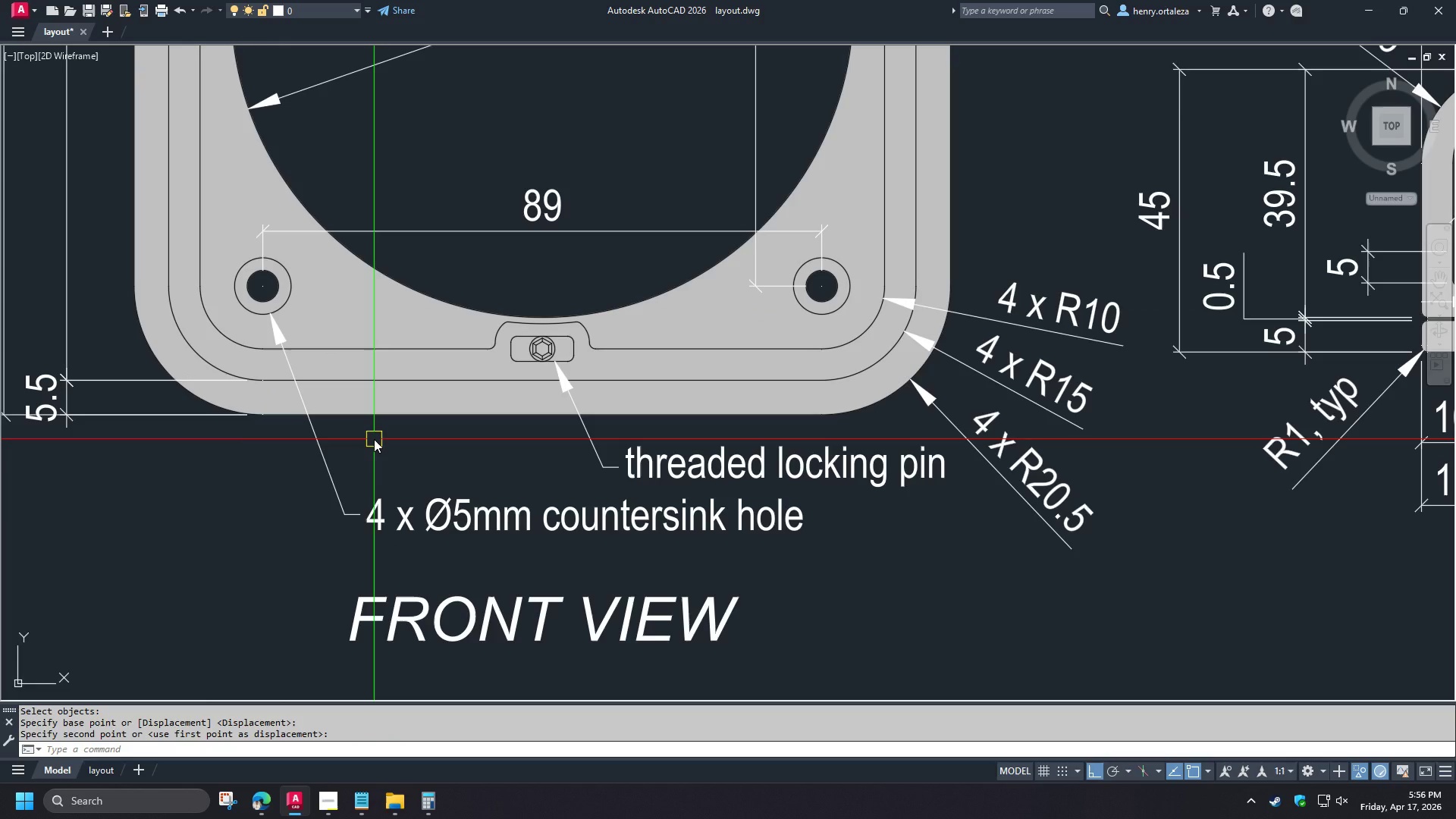 
scroll: coordinate [374, 439], scroll_direction: down, amount: 2.0
 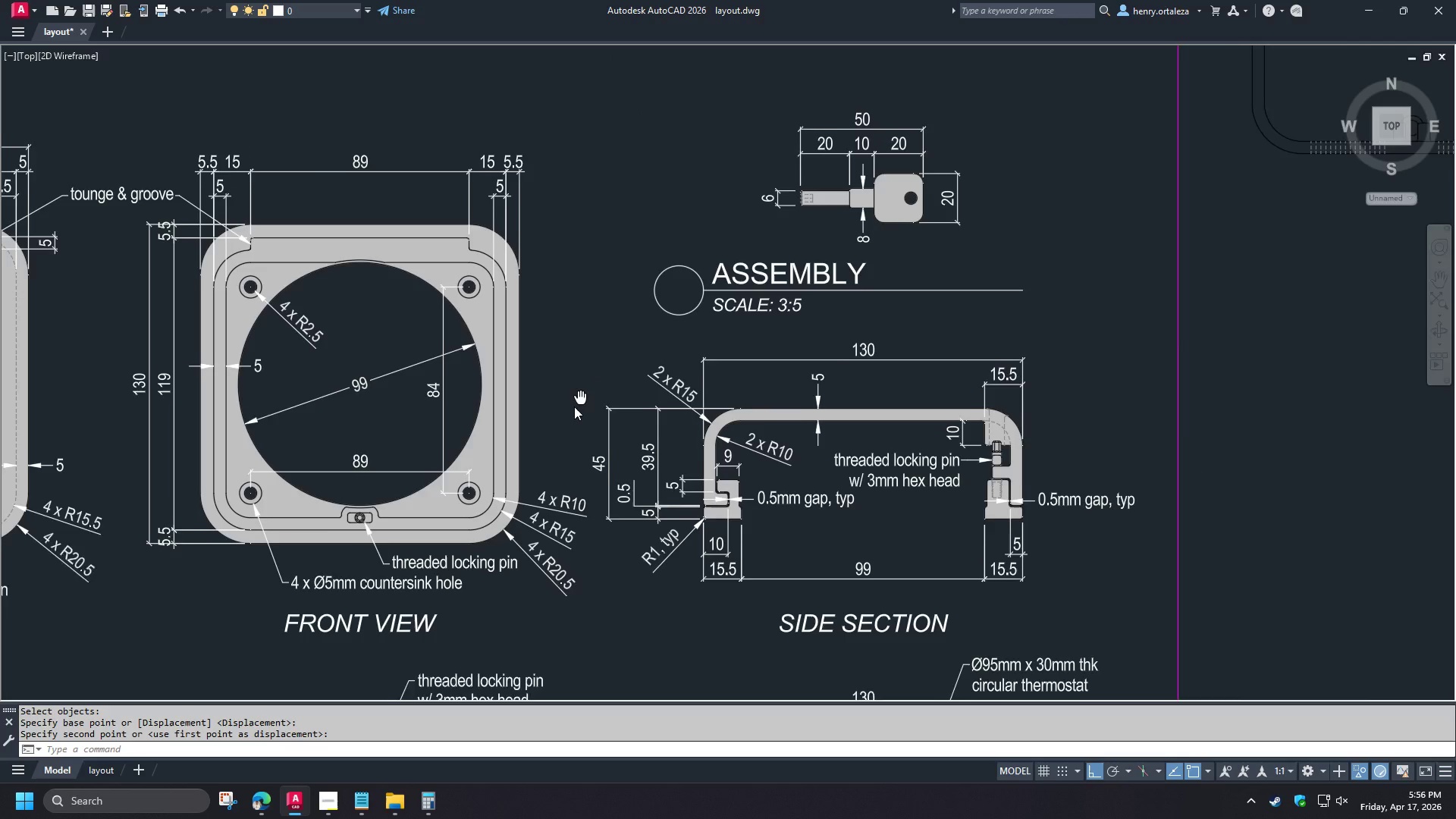 
type(RE )
 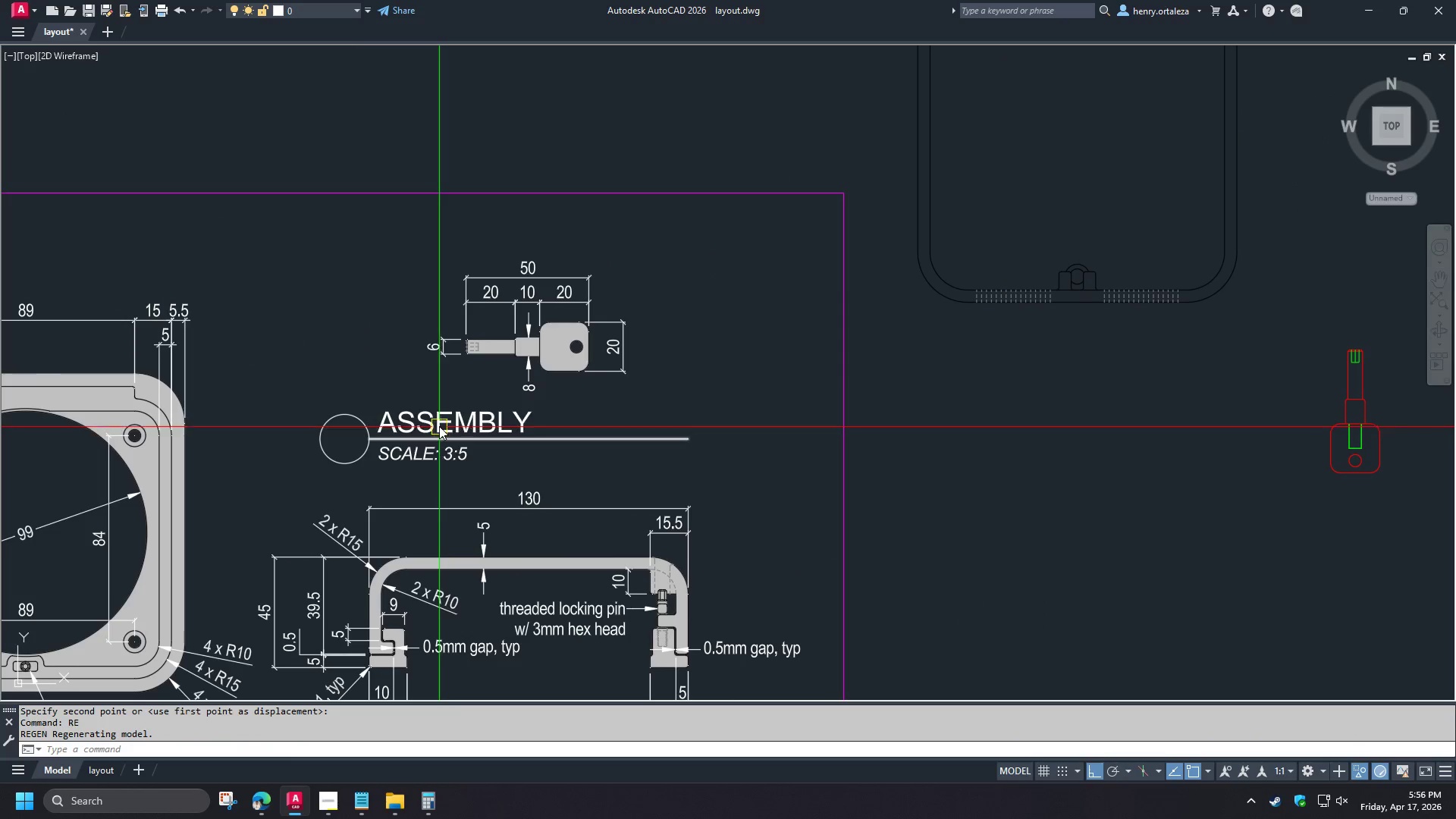 
left_click([337, 802])